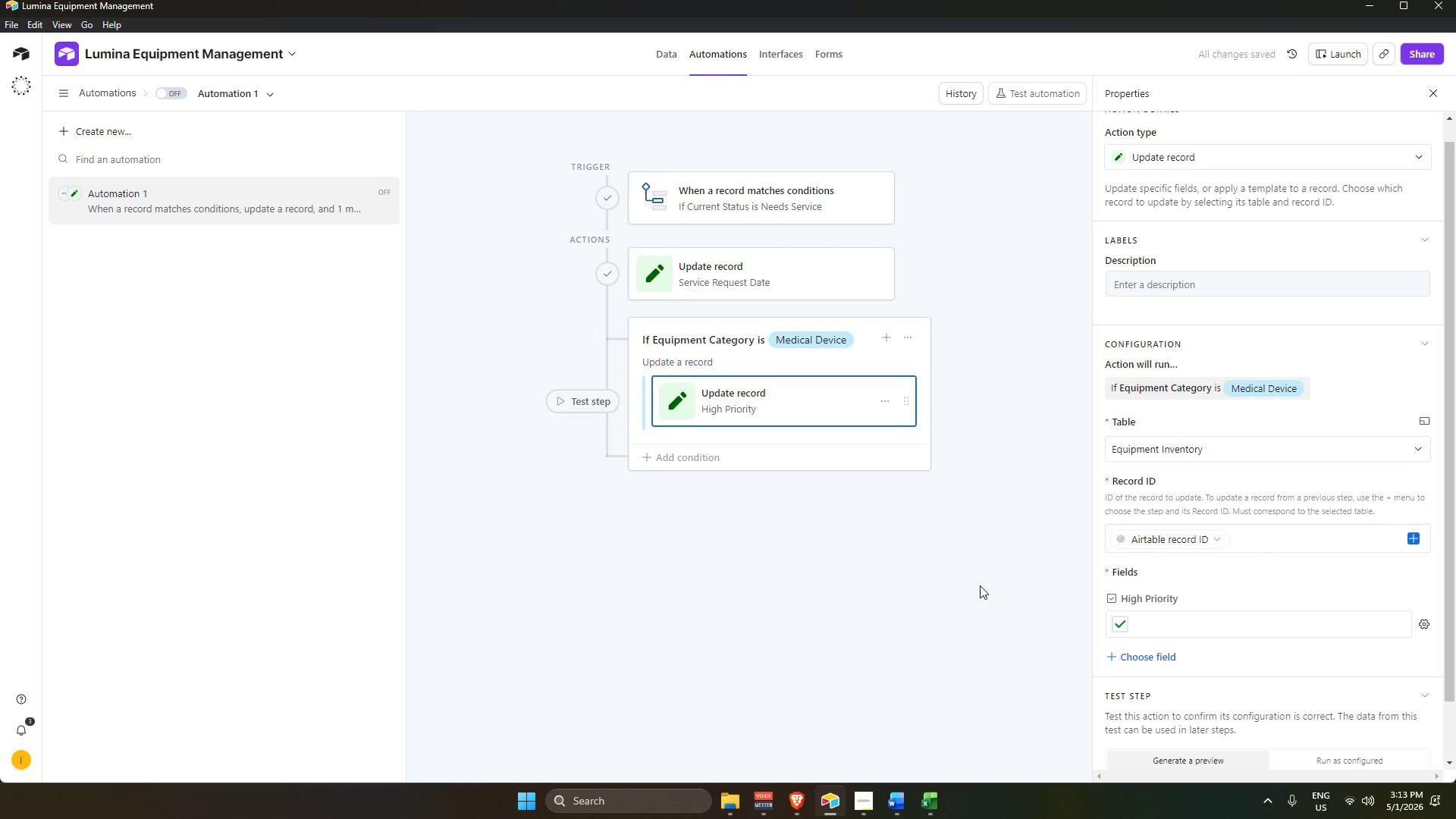 
scroll: coordinate [970, 555], scroll_direction: down, amount: 3.0
 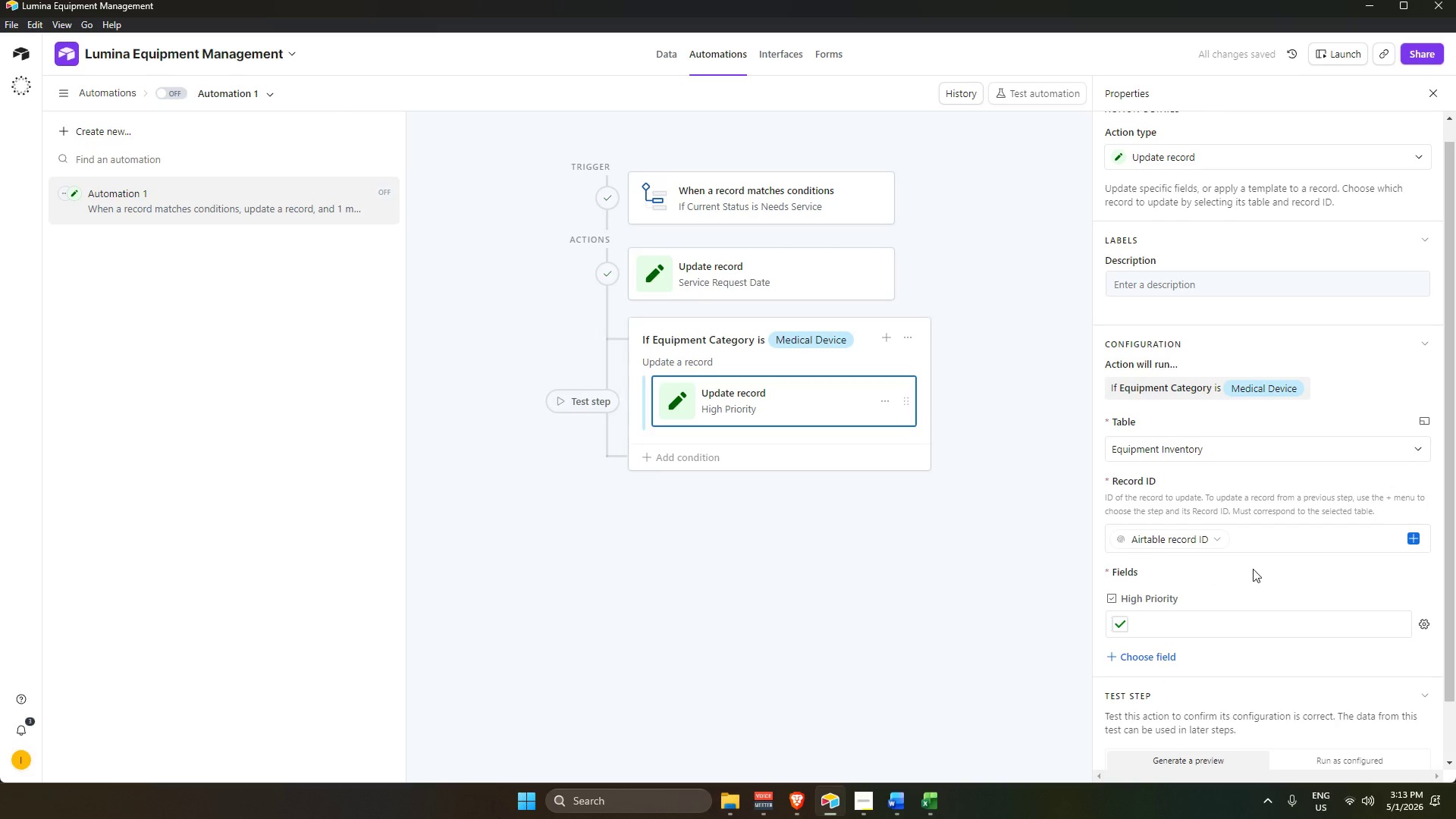 
left_click([1288, 563])
 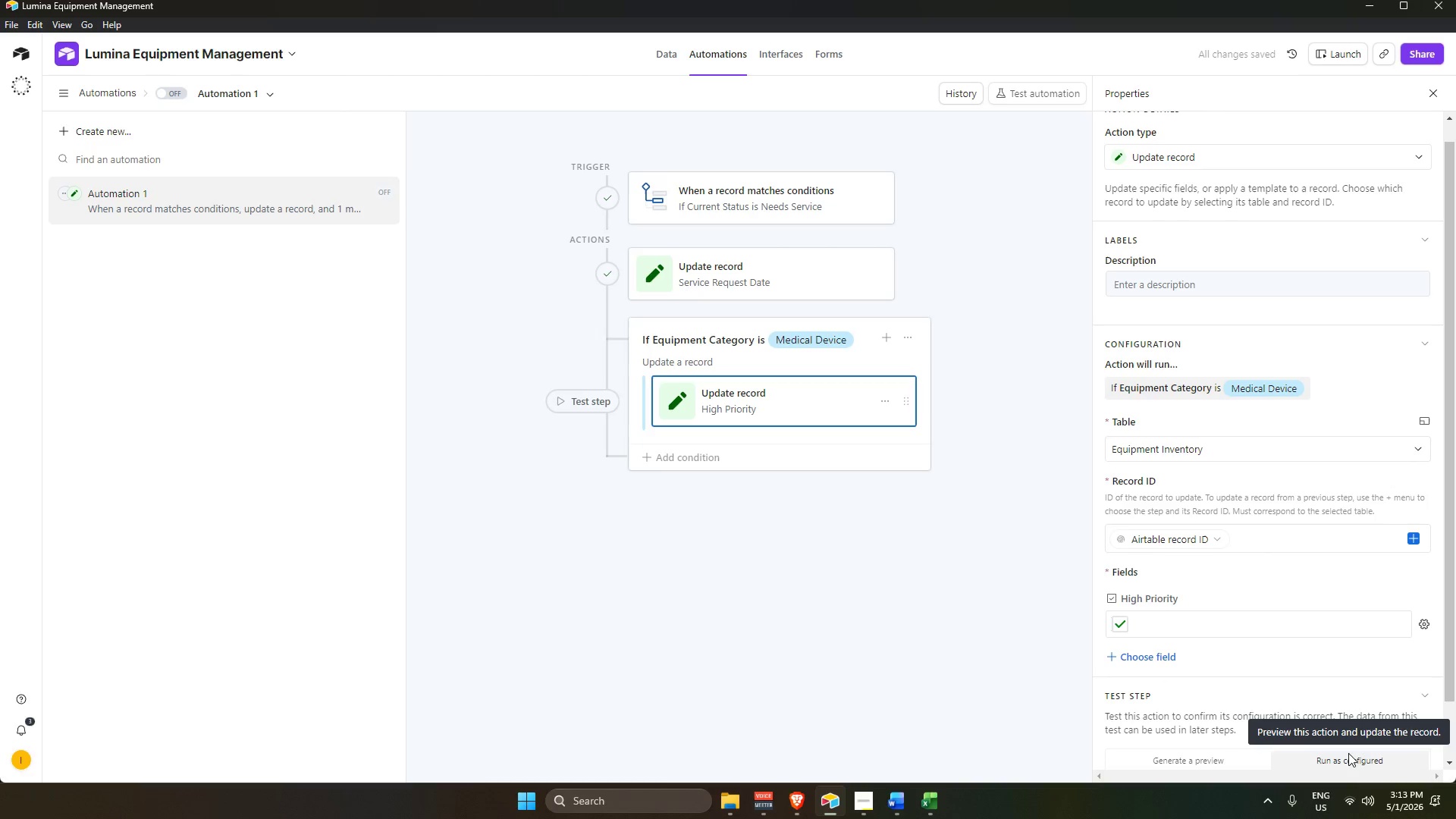 
left_click([1353, 758])
 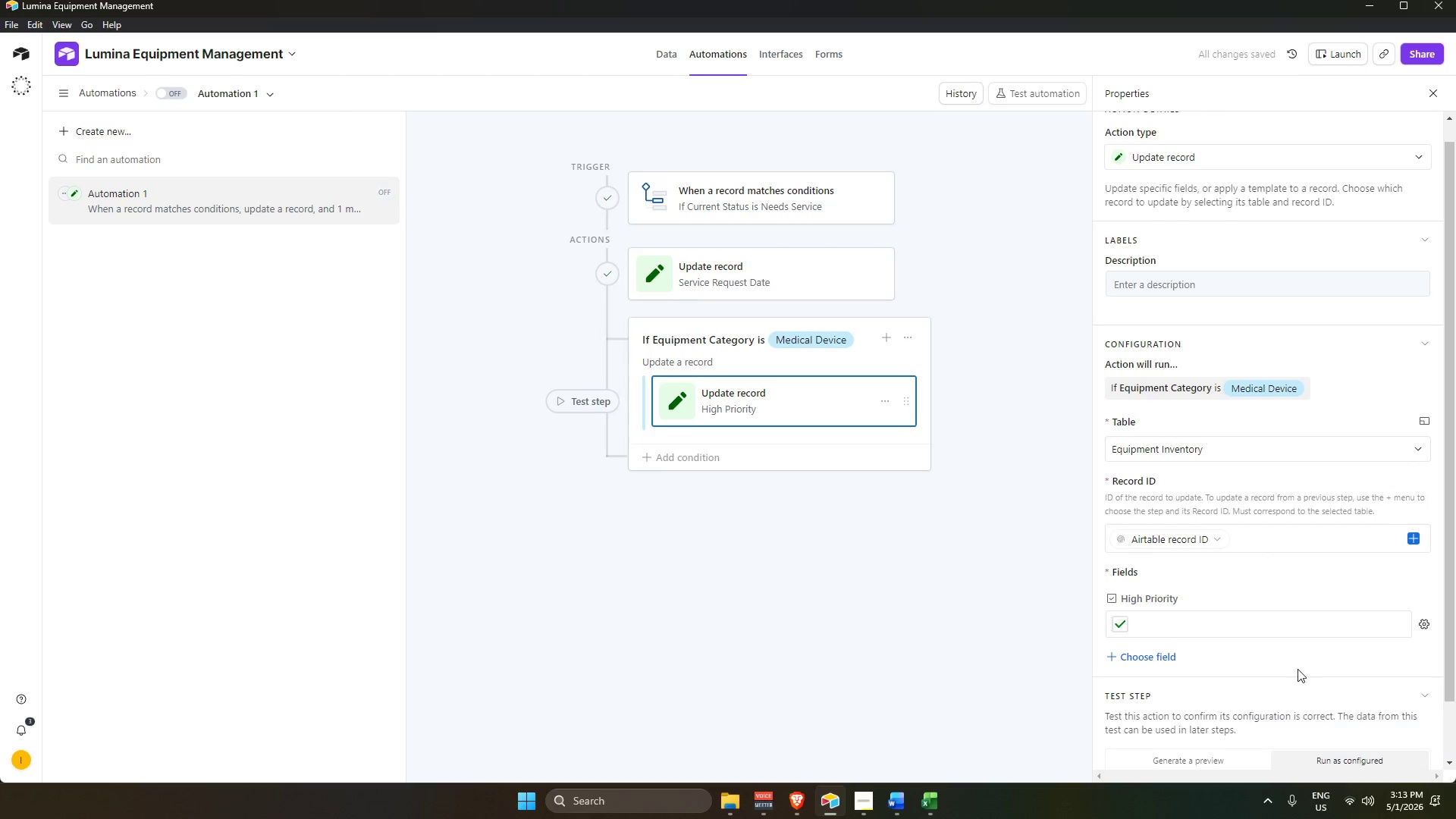 
scroll: coordinate [1298, 670], scroll_direction: down, amount: 3.0
 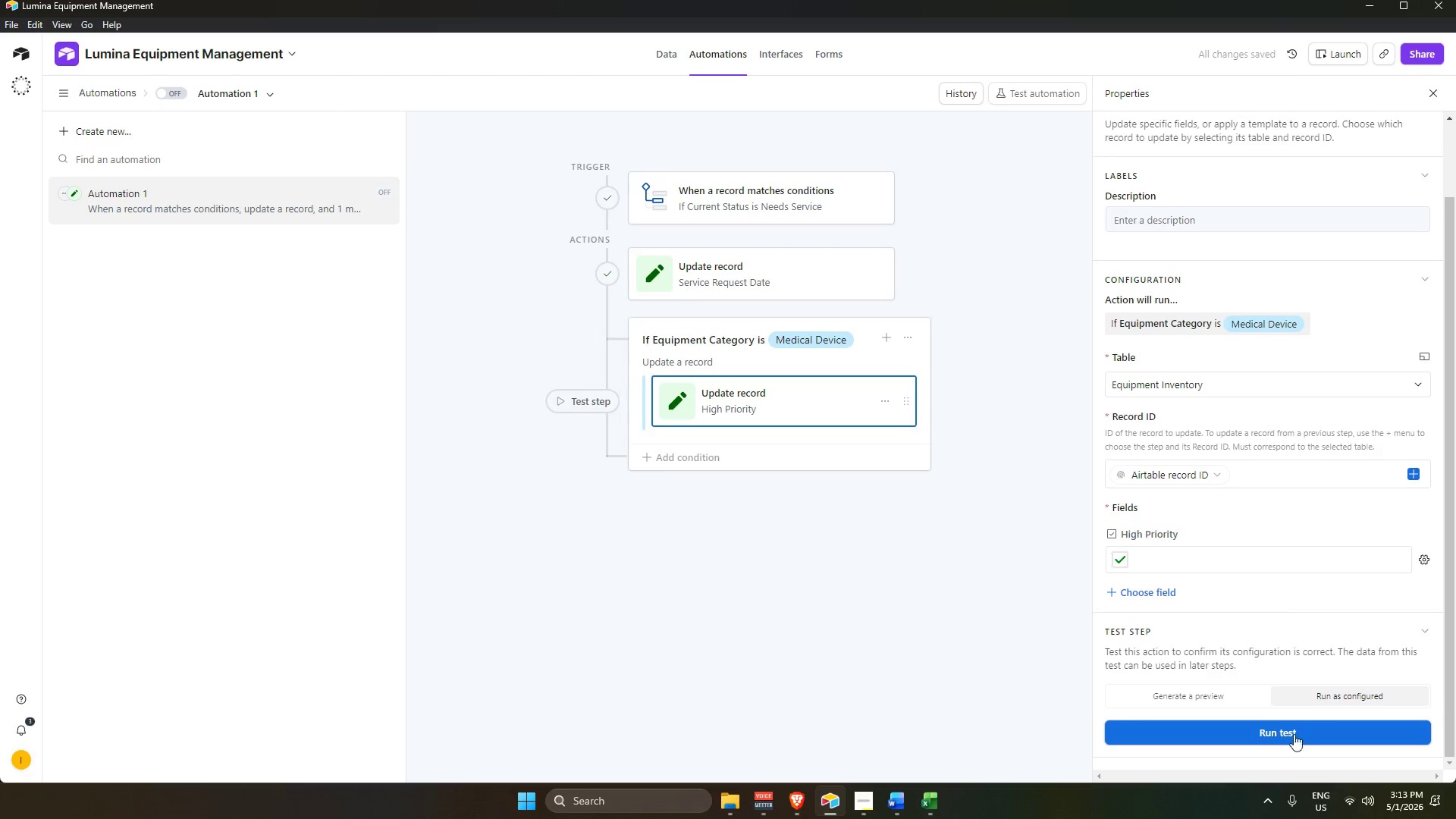 
left_click([1289, 740])
 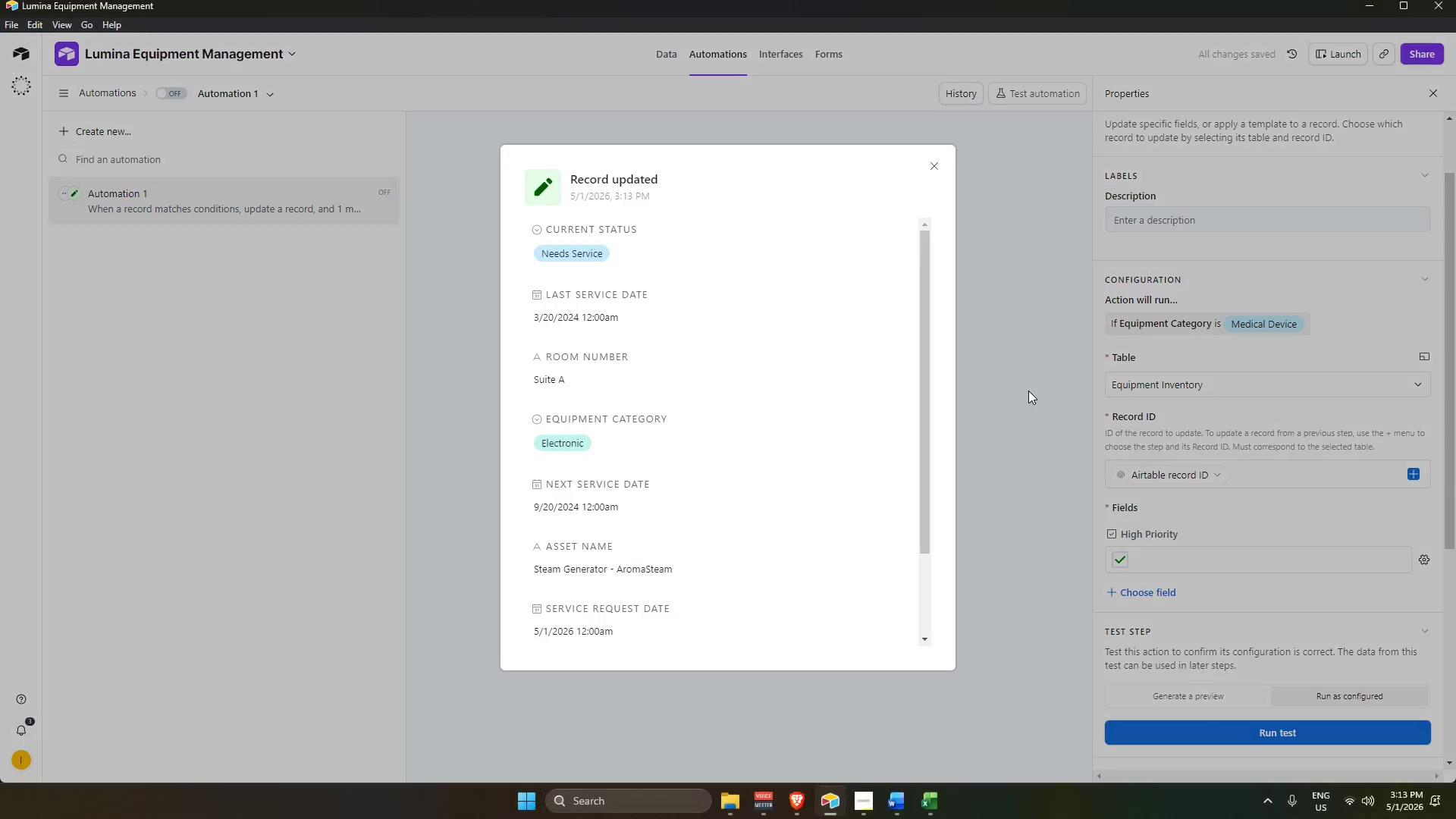 
scroll: coordinate [686, 544], scroll_direction: down, amount: 6.0
 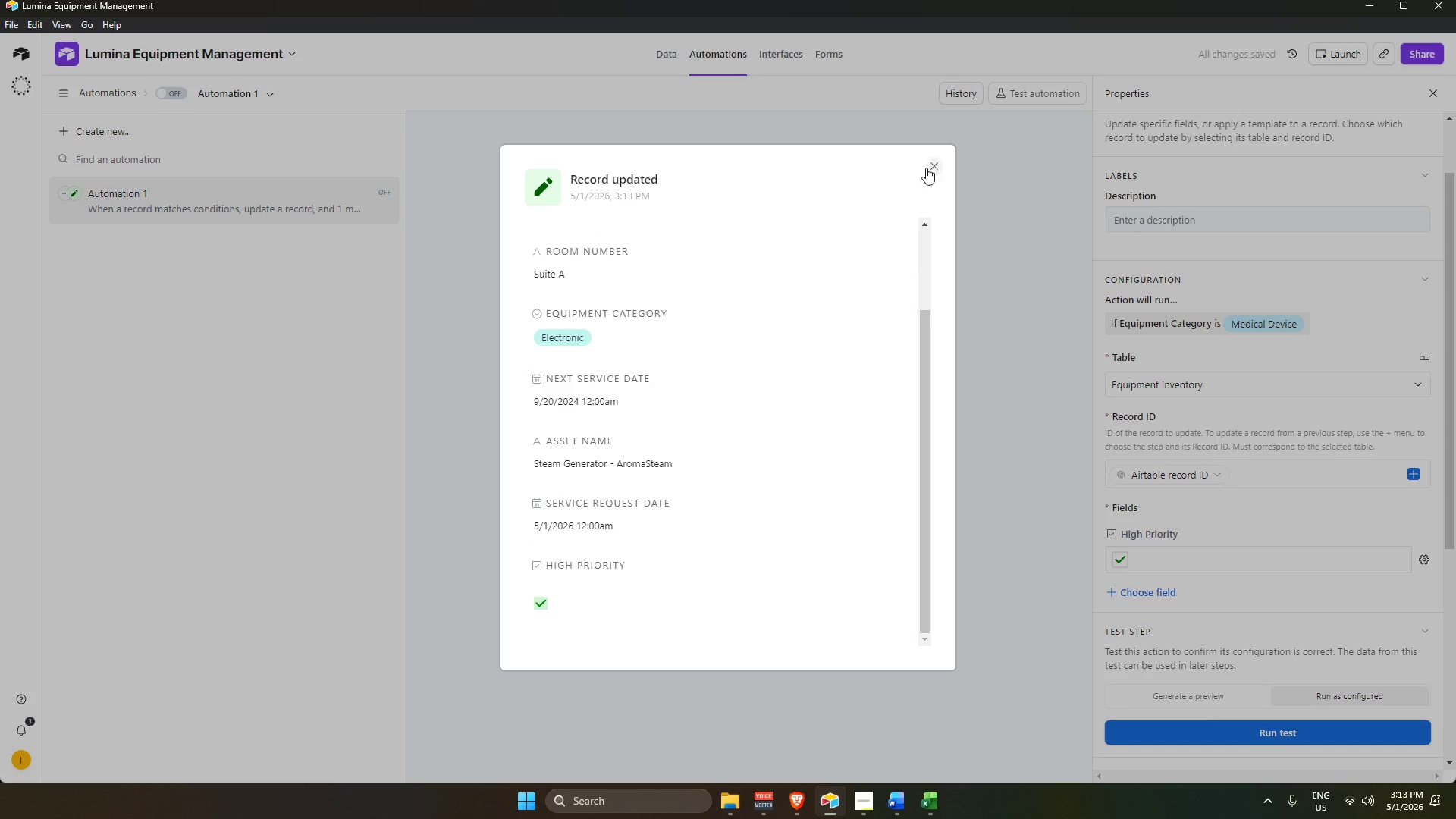 
left_click([930, 166])
 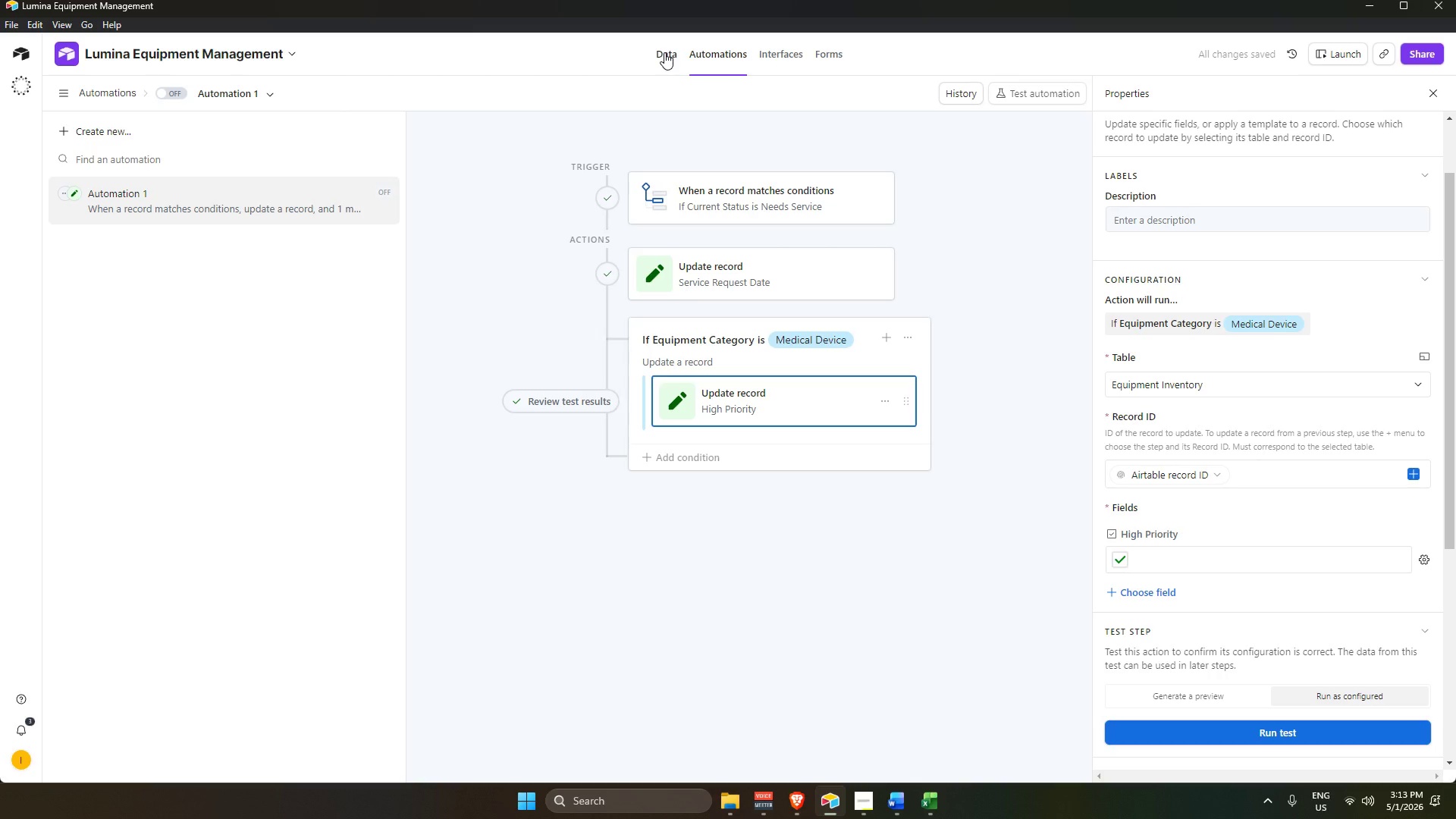 
left_click([664, 52])
 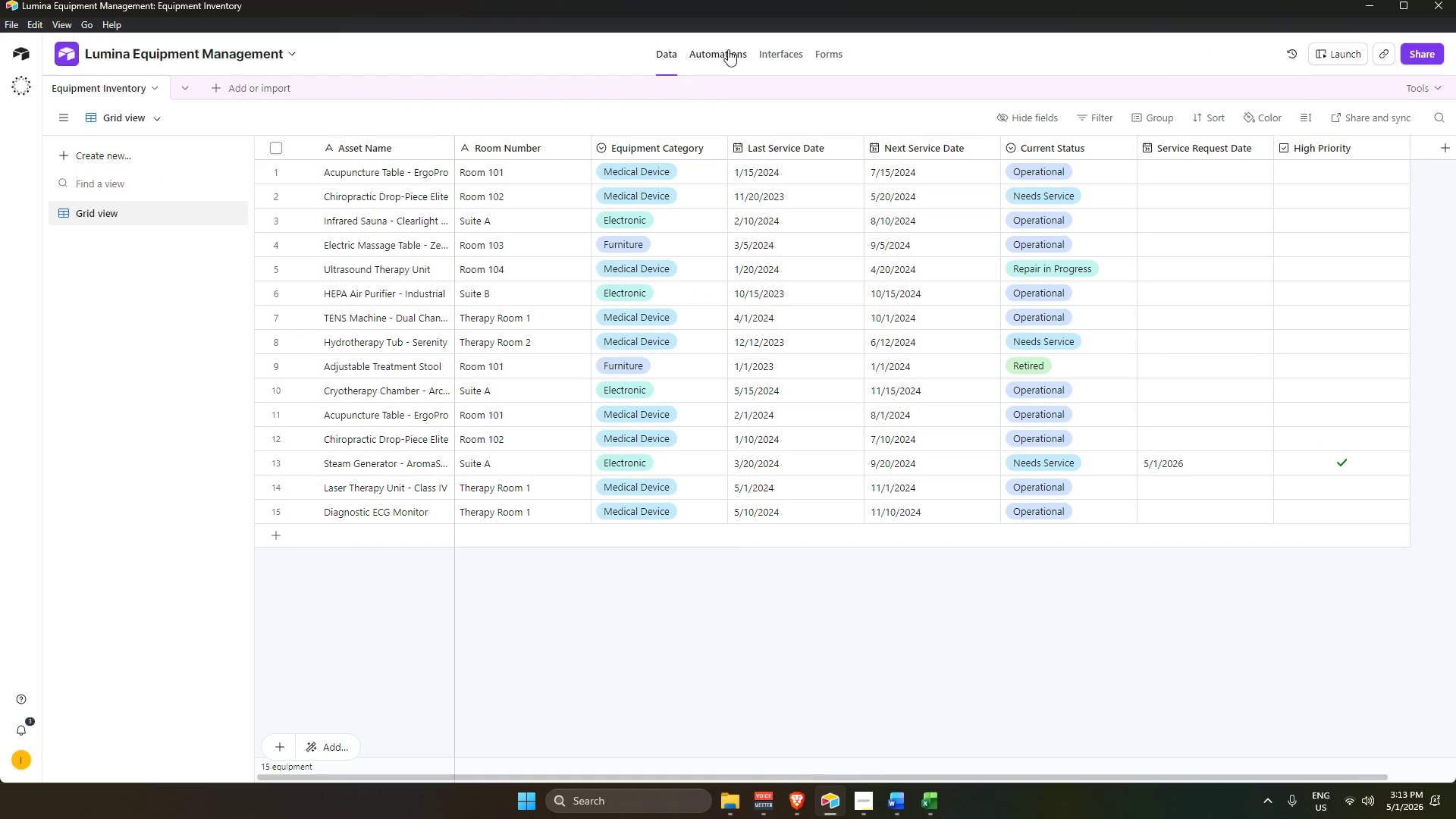 
left_click([729, 49])
 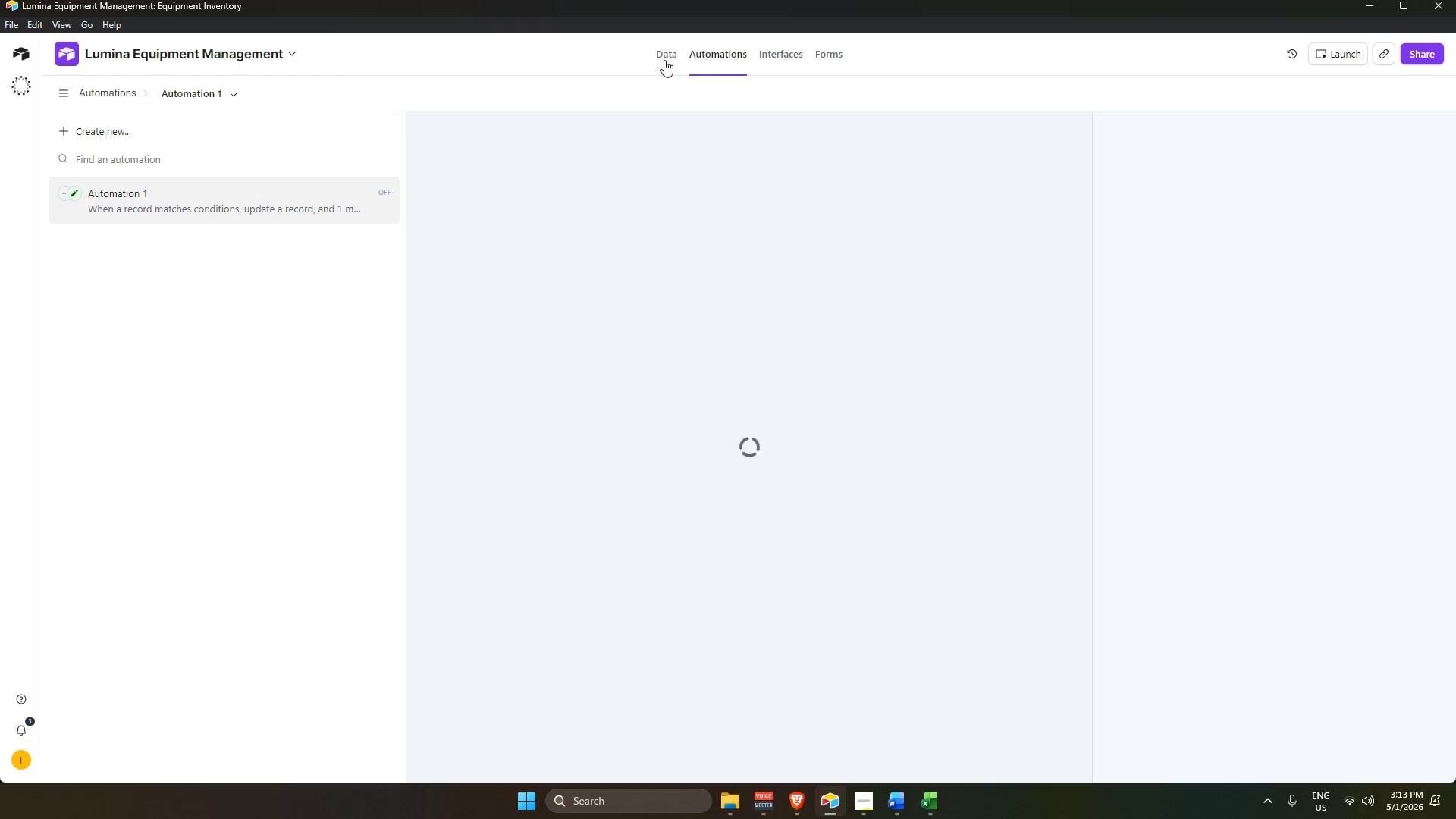 
left_click([660, 60])
 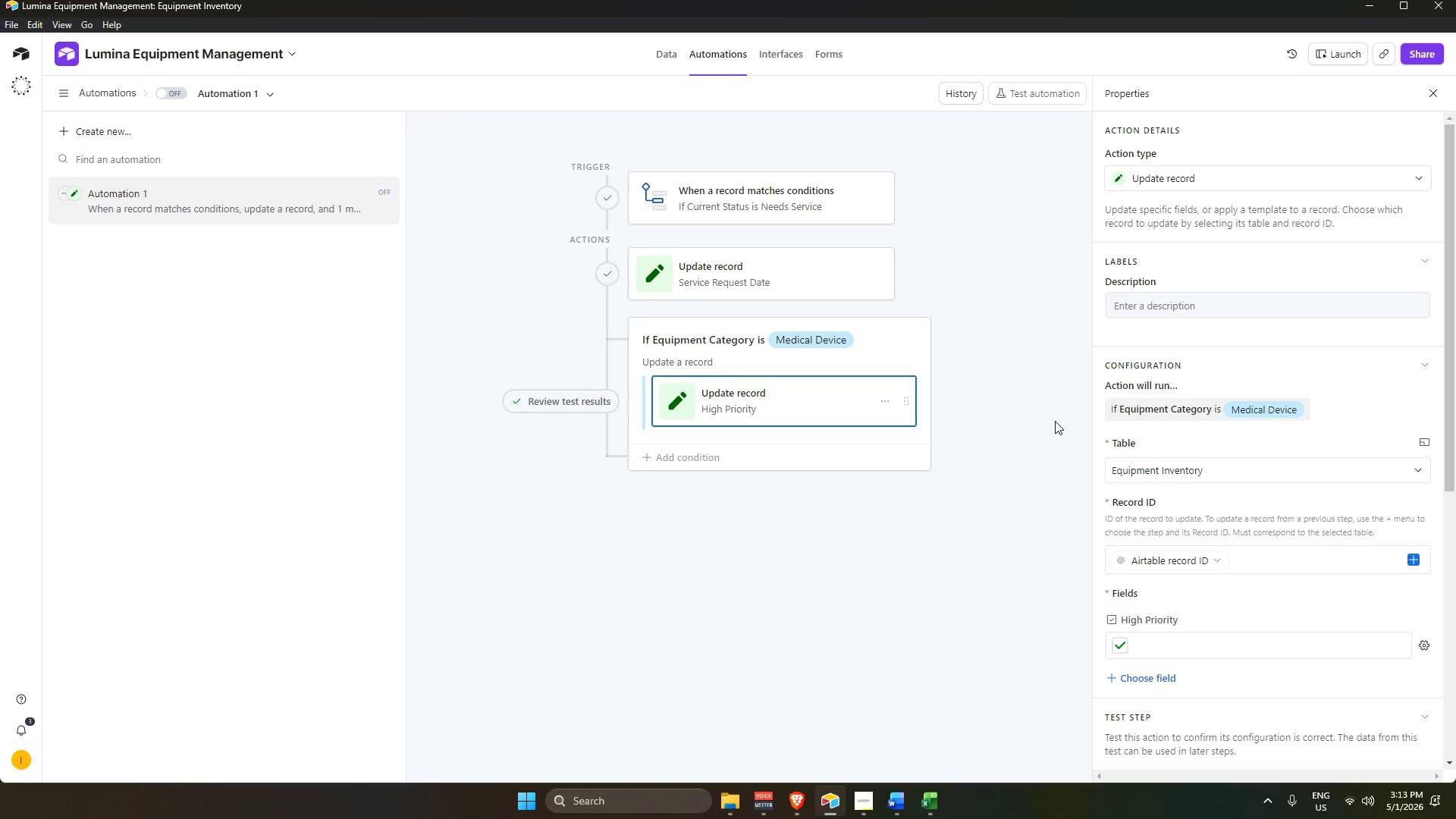 
left_click([752, 206])
 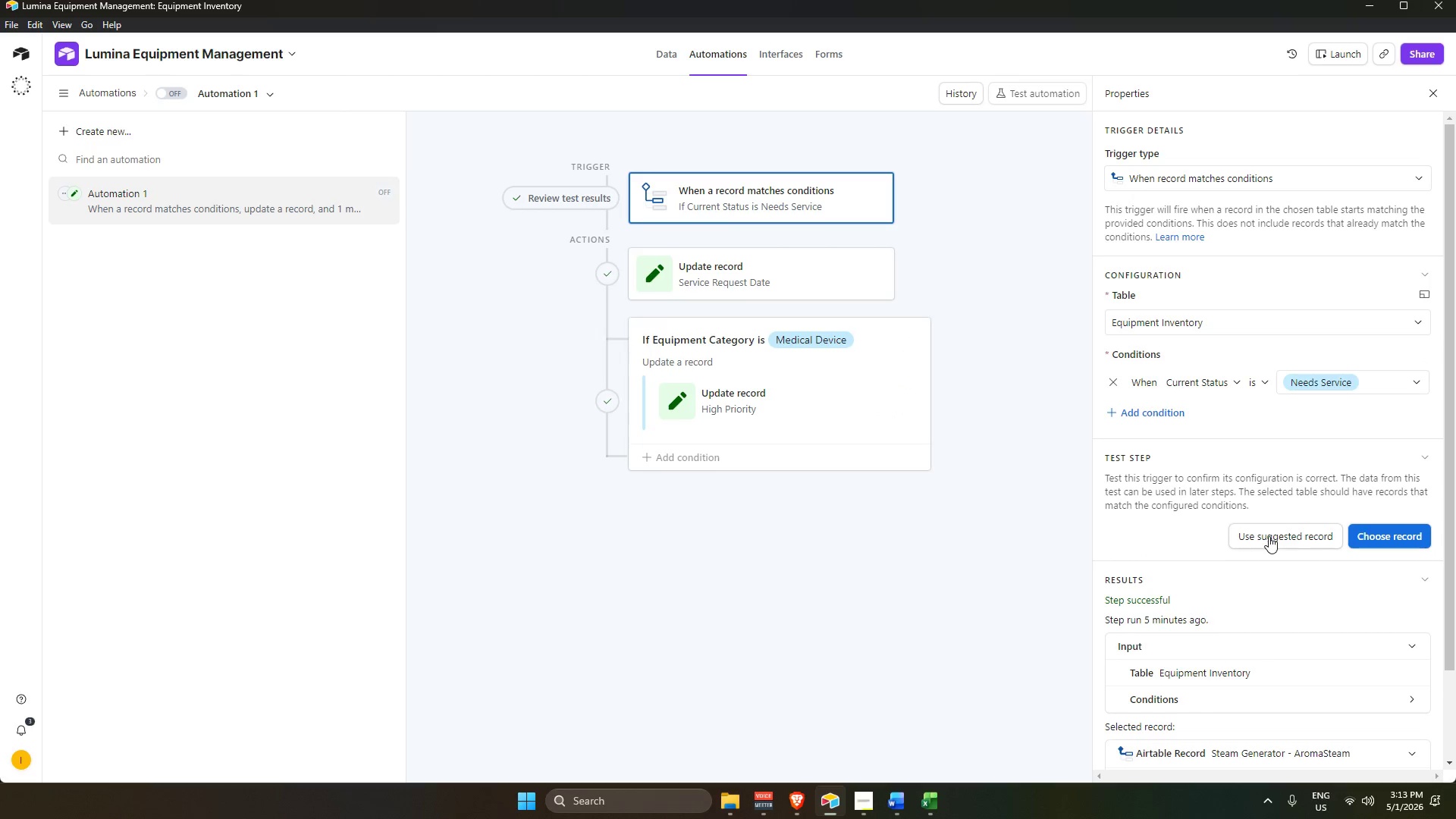 
left_click([1394, 537])
 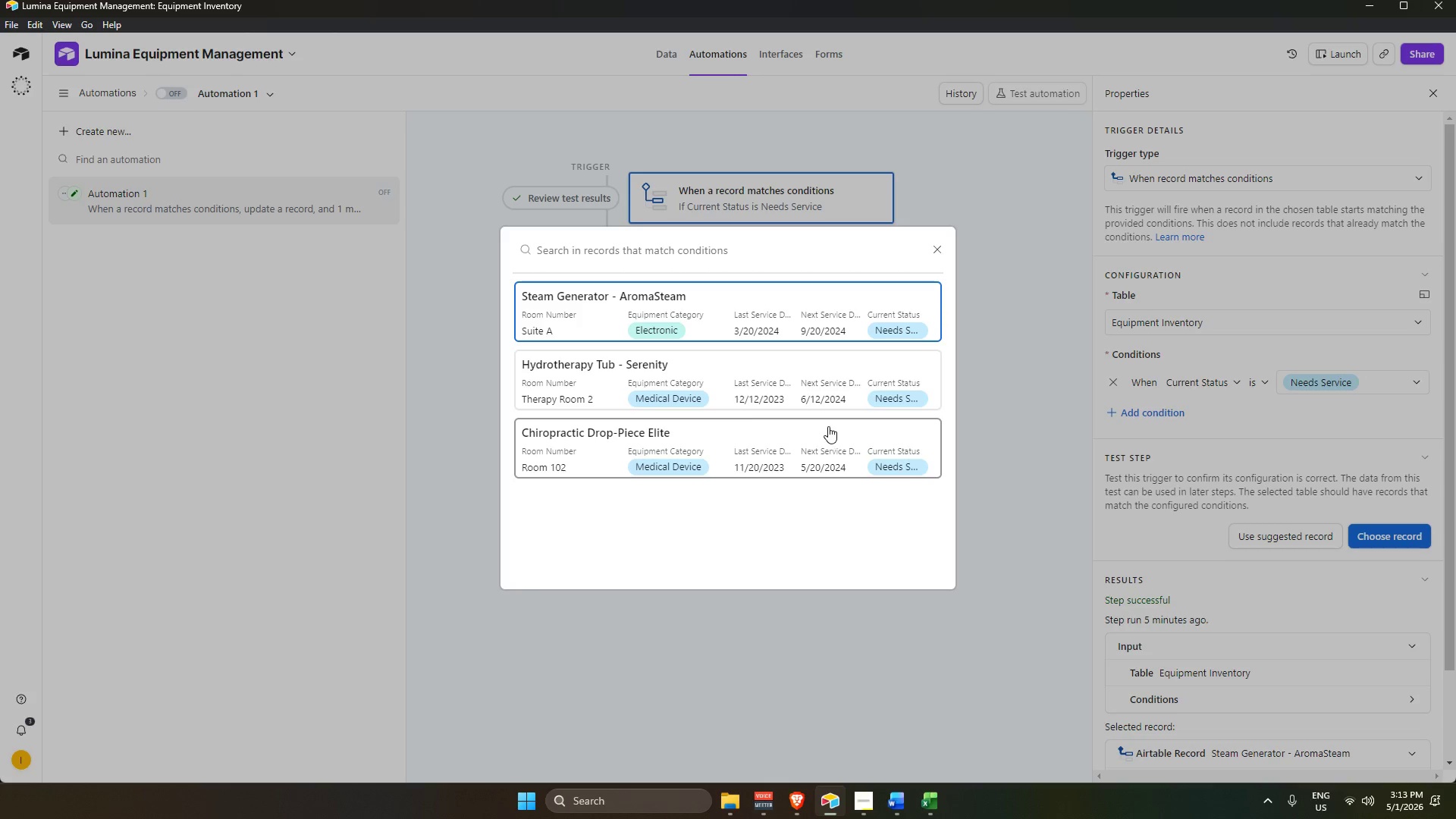 
left_click([698, 376])
 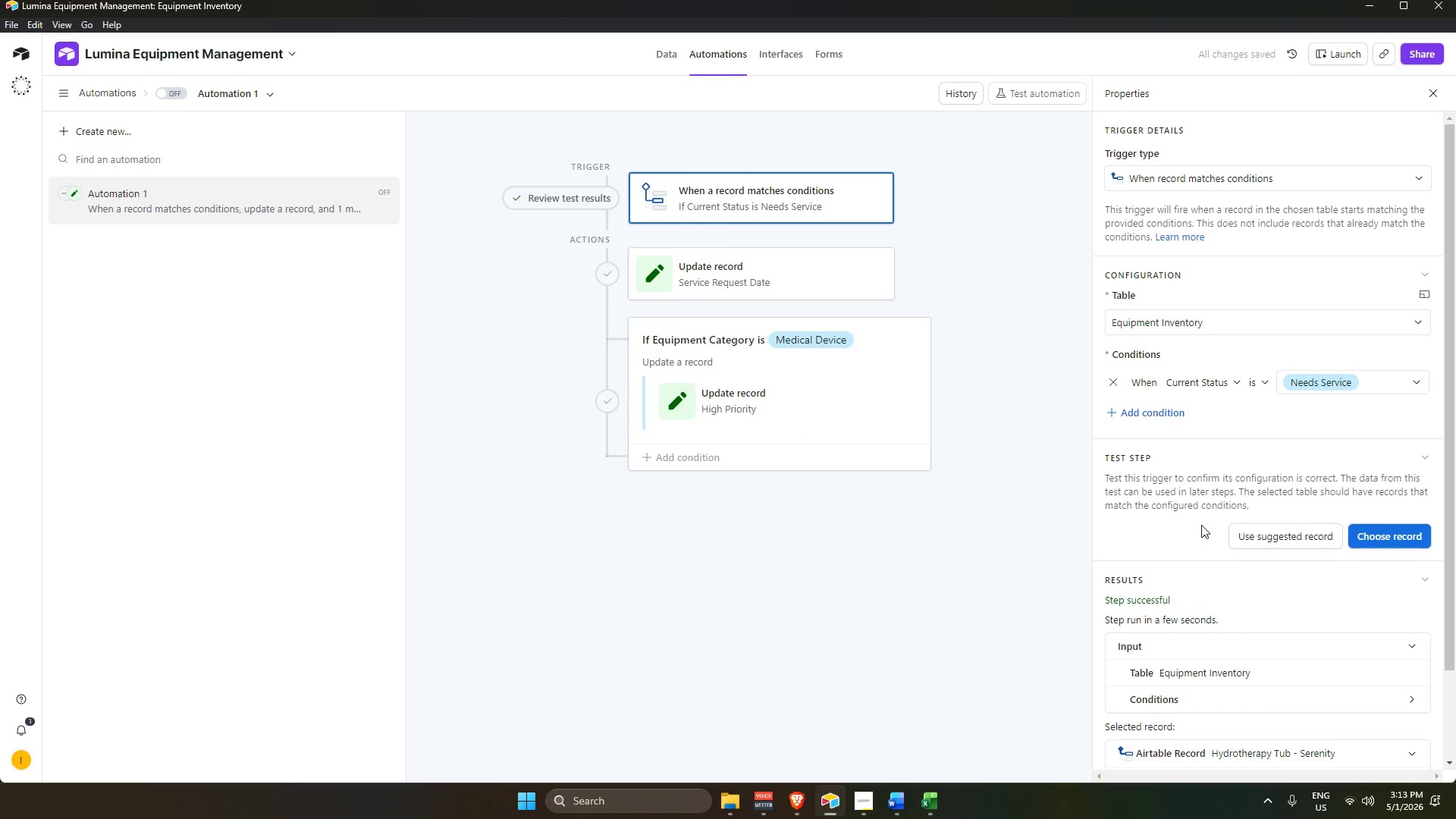 
scroll: coordinate [707, 356], scroll_direction: down, amount: 3.0
 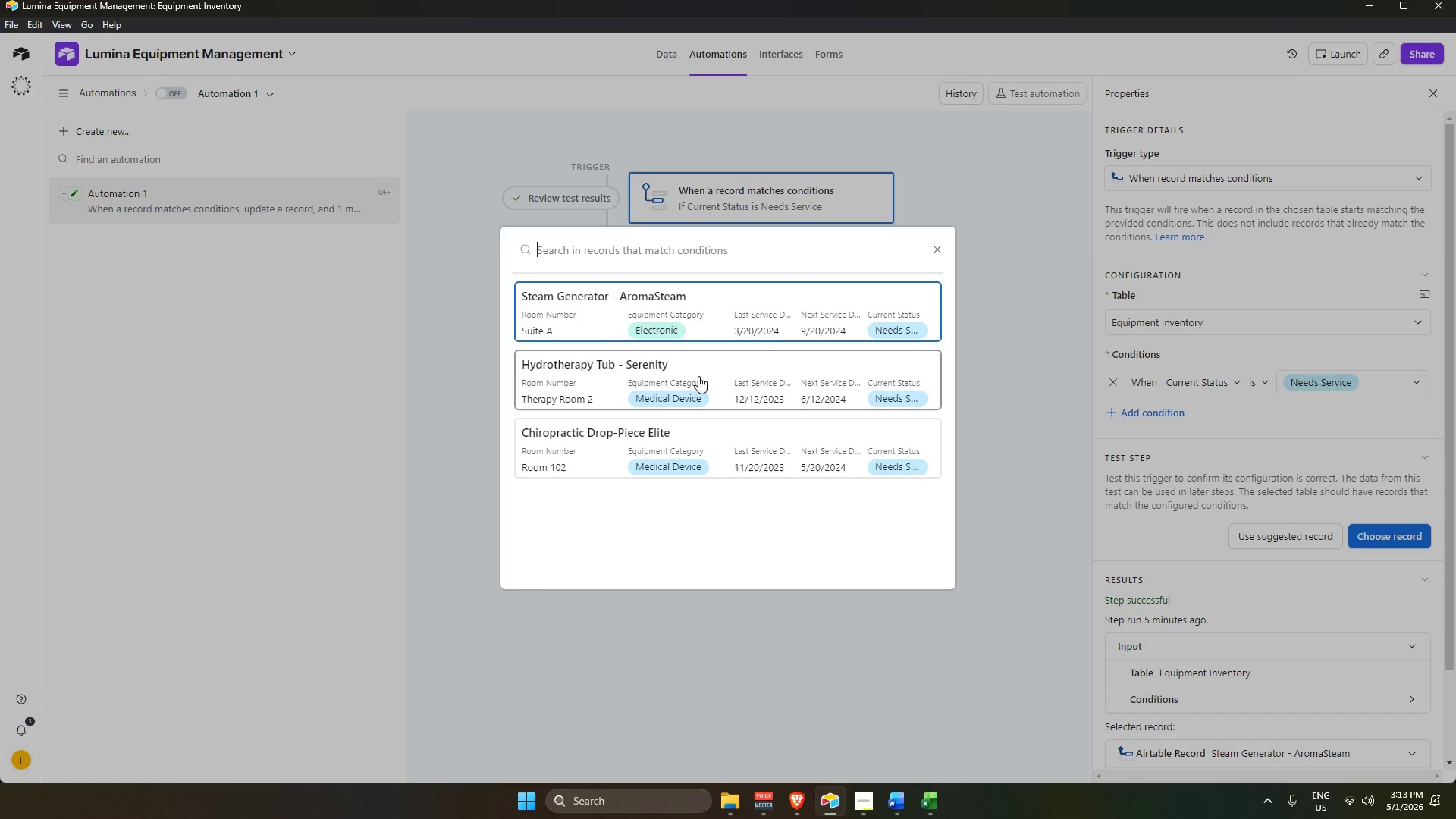 
left_click([852, 379])
 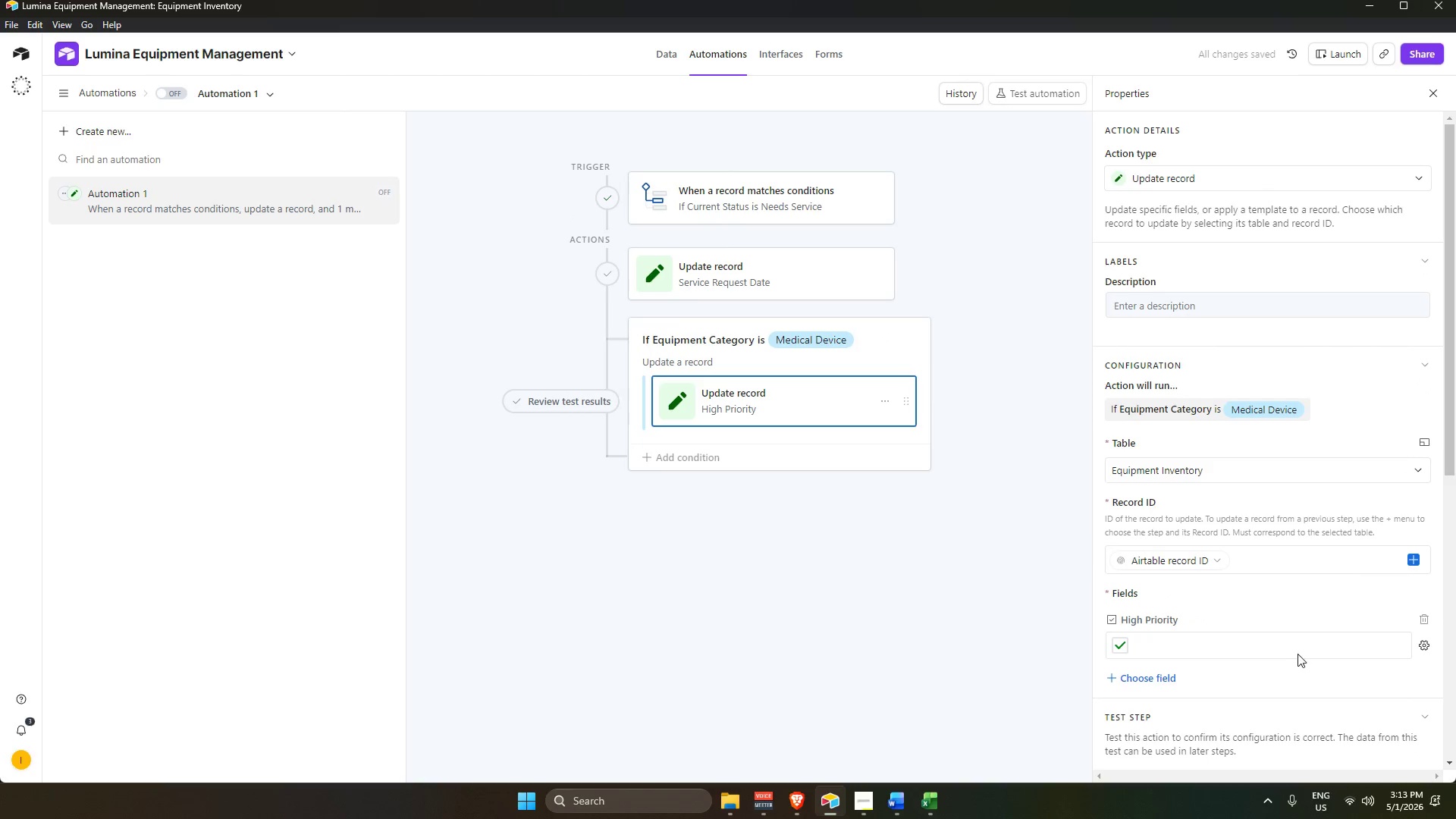 
scroll: coordinate [1292, 655], scroll_direction: down, amount: 3.0
 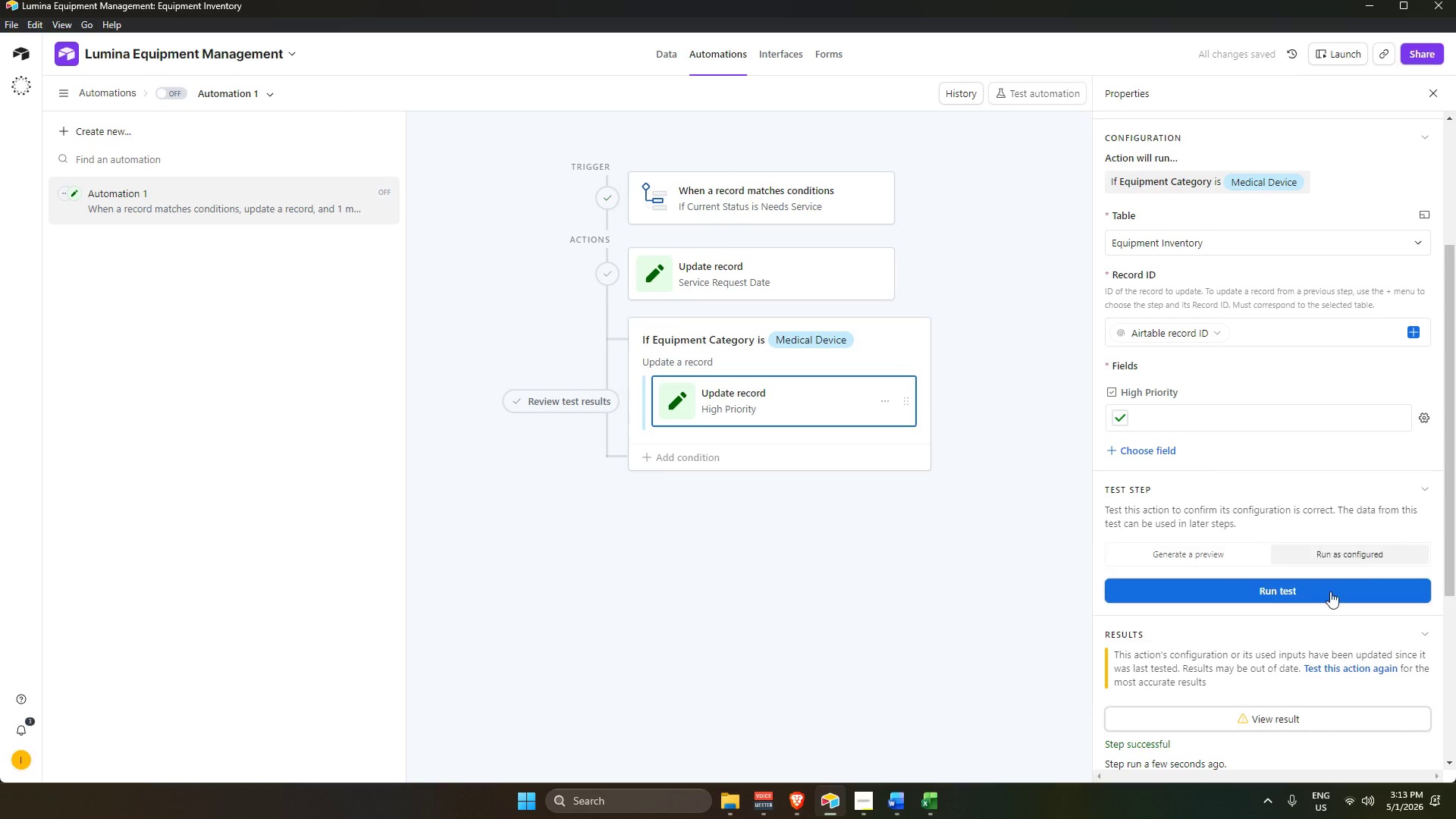 
double_click([1320, 597])
 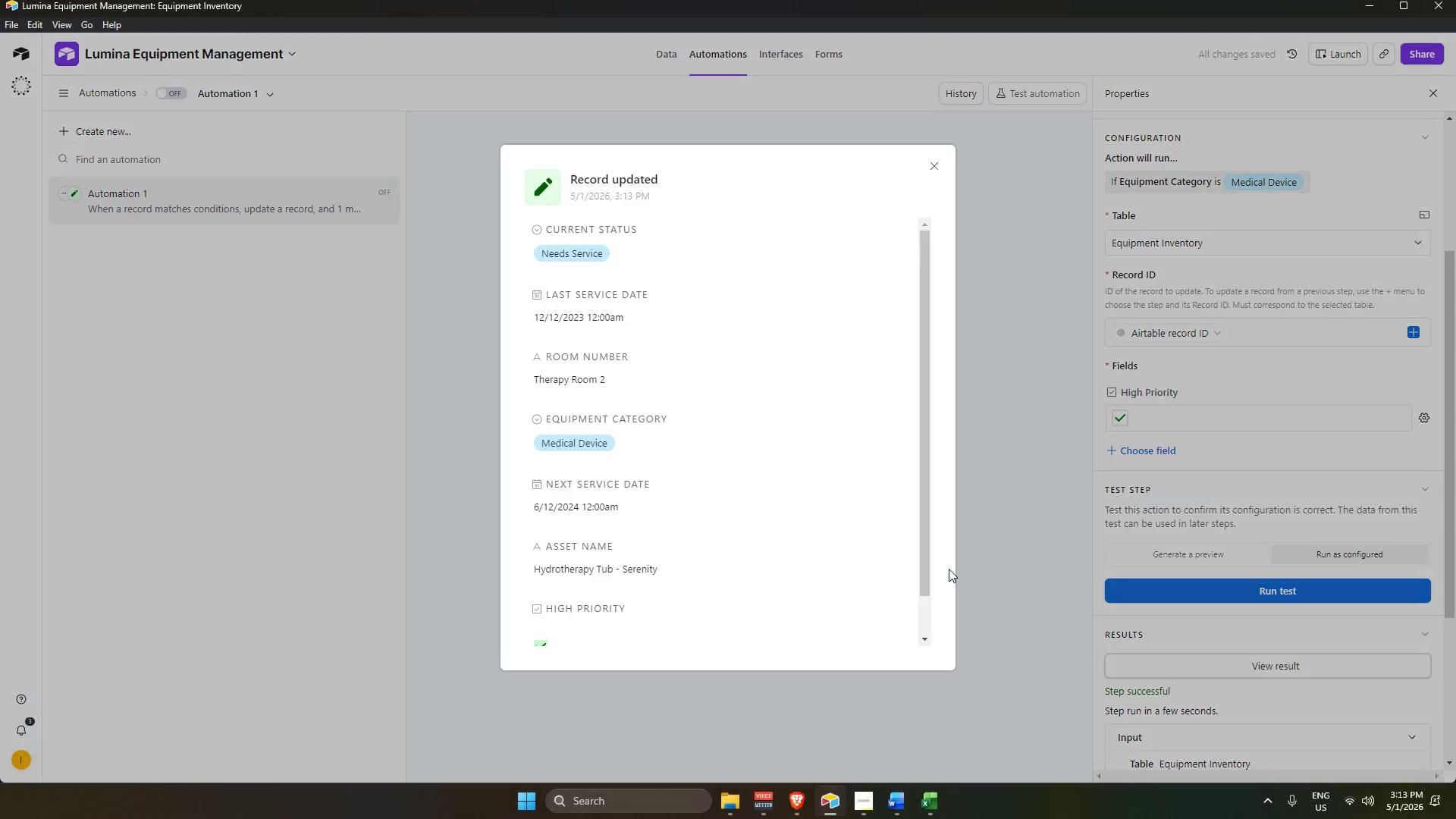 
scroll: coordinate [751, 549], scroll_direction: down, amount: 3.0
 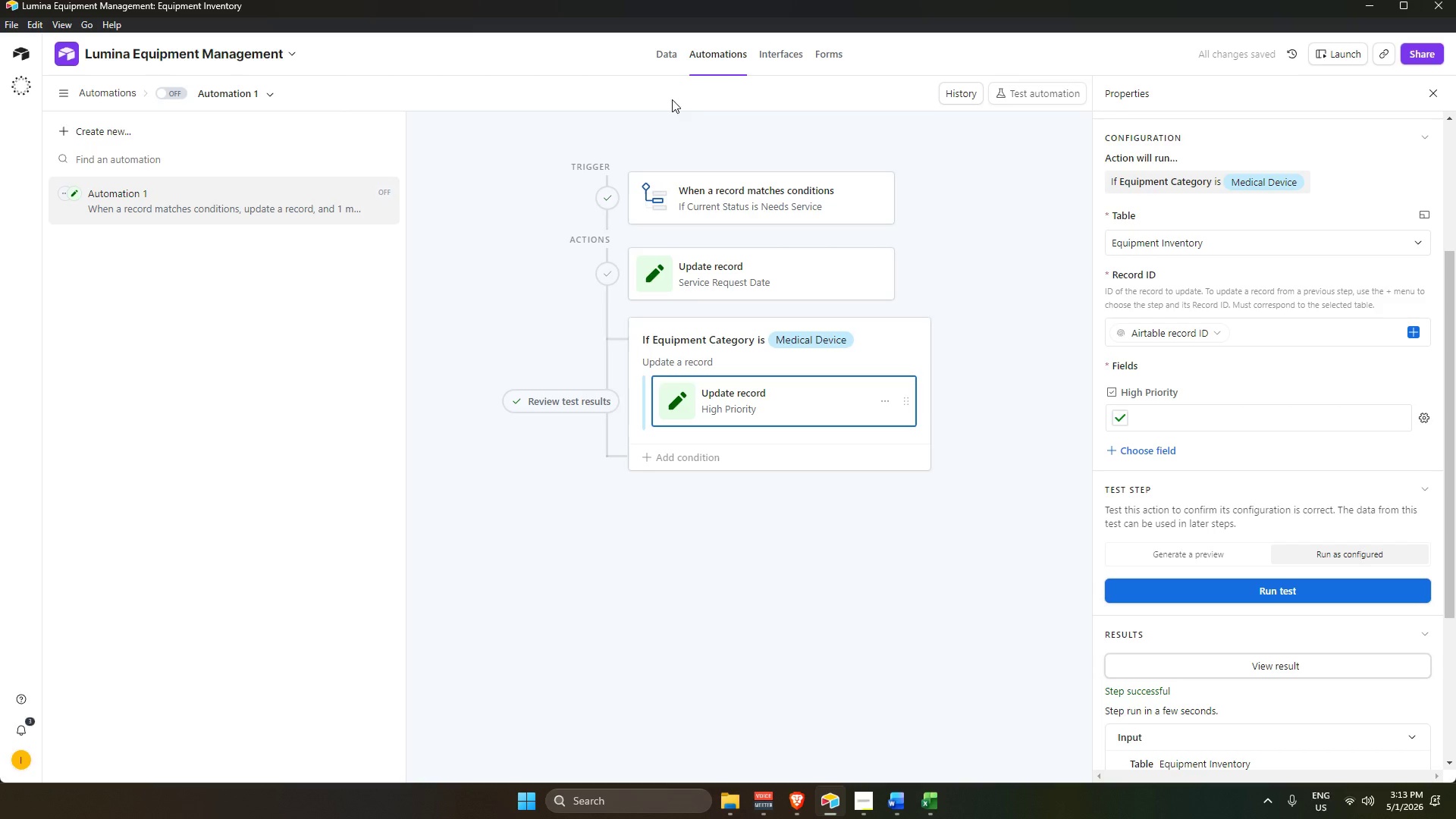 
left_click([669, 44])
 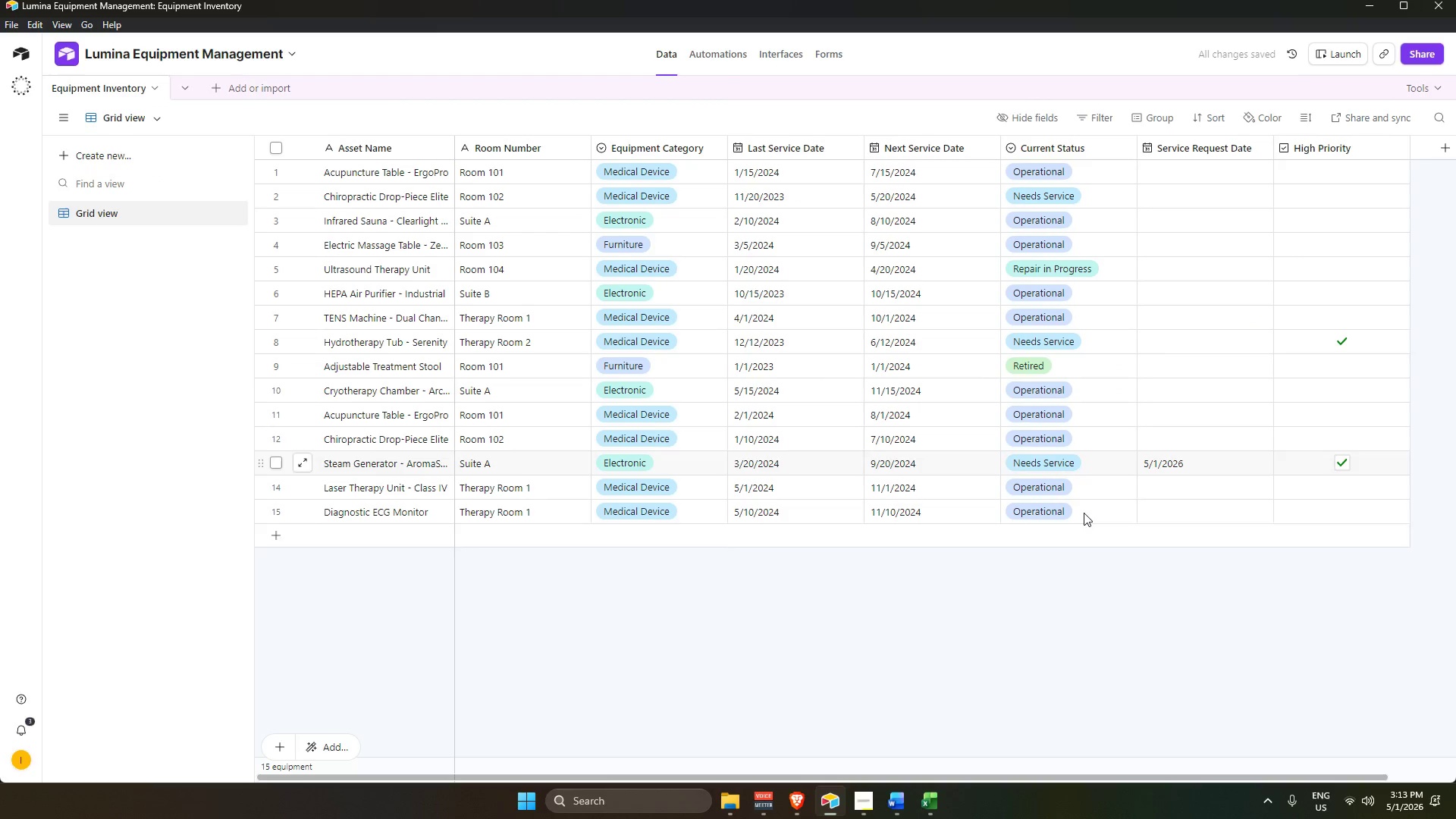 
left_click([1129, 618])
 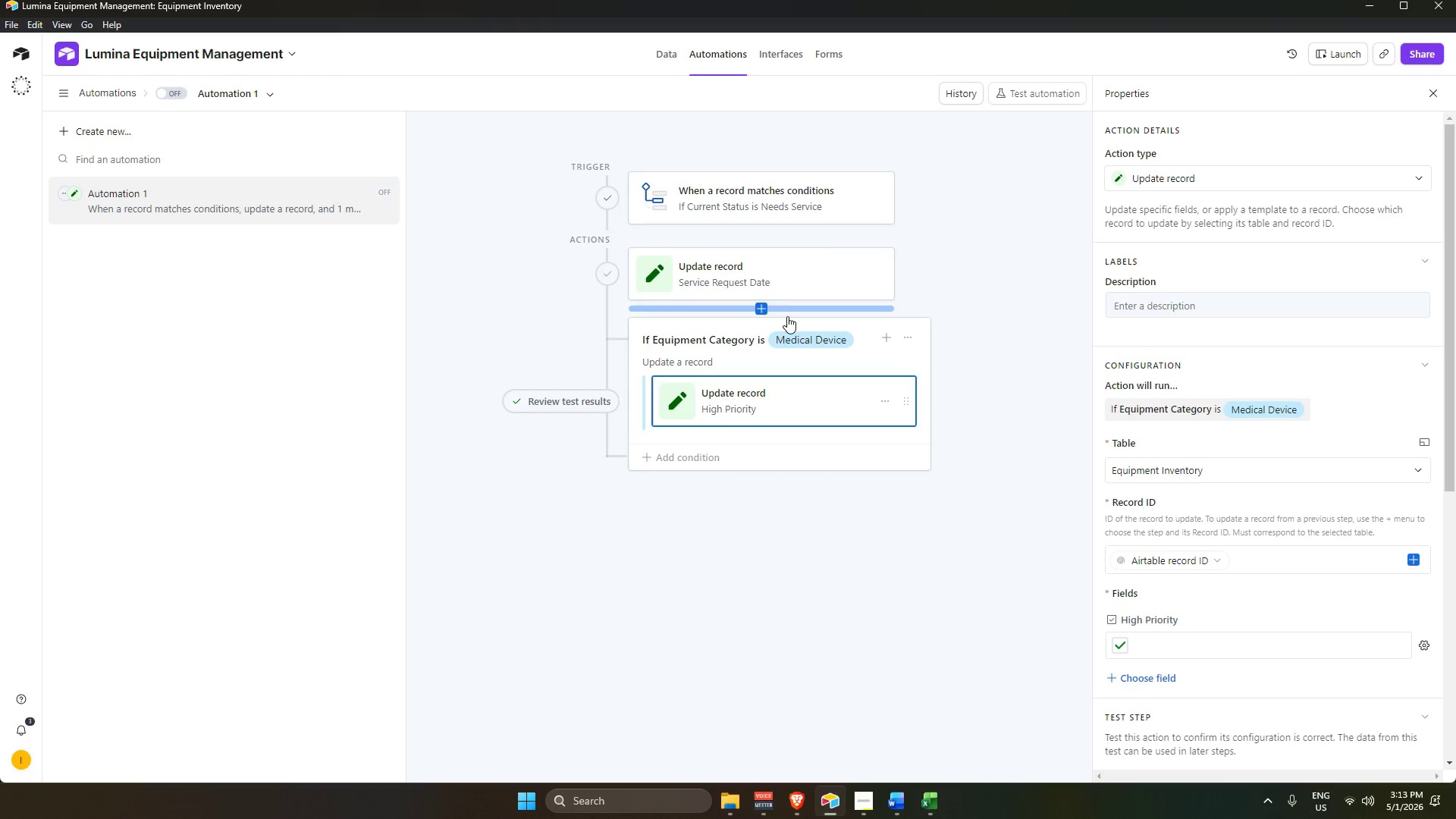 
wait(5.69)
 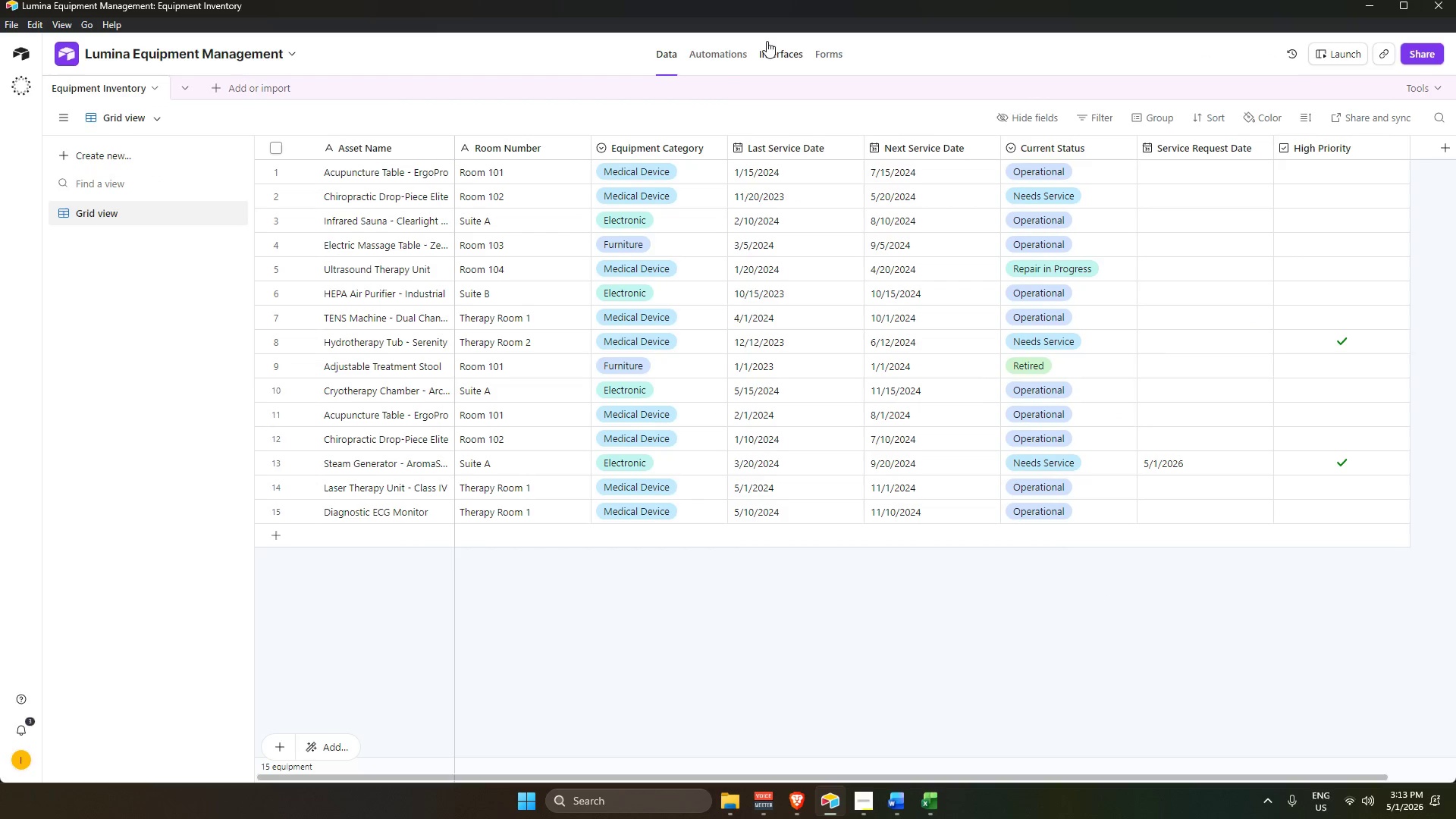 
left_click([726, 283])
 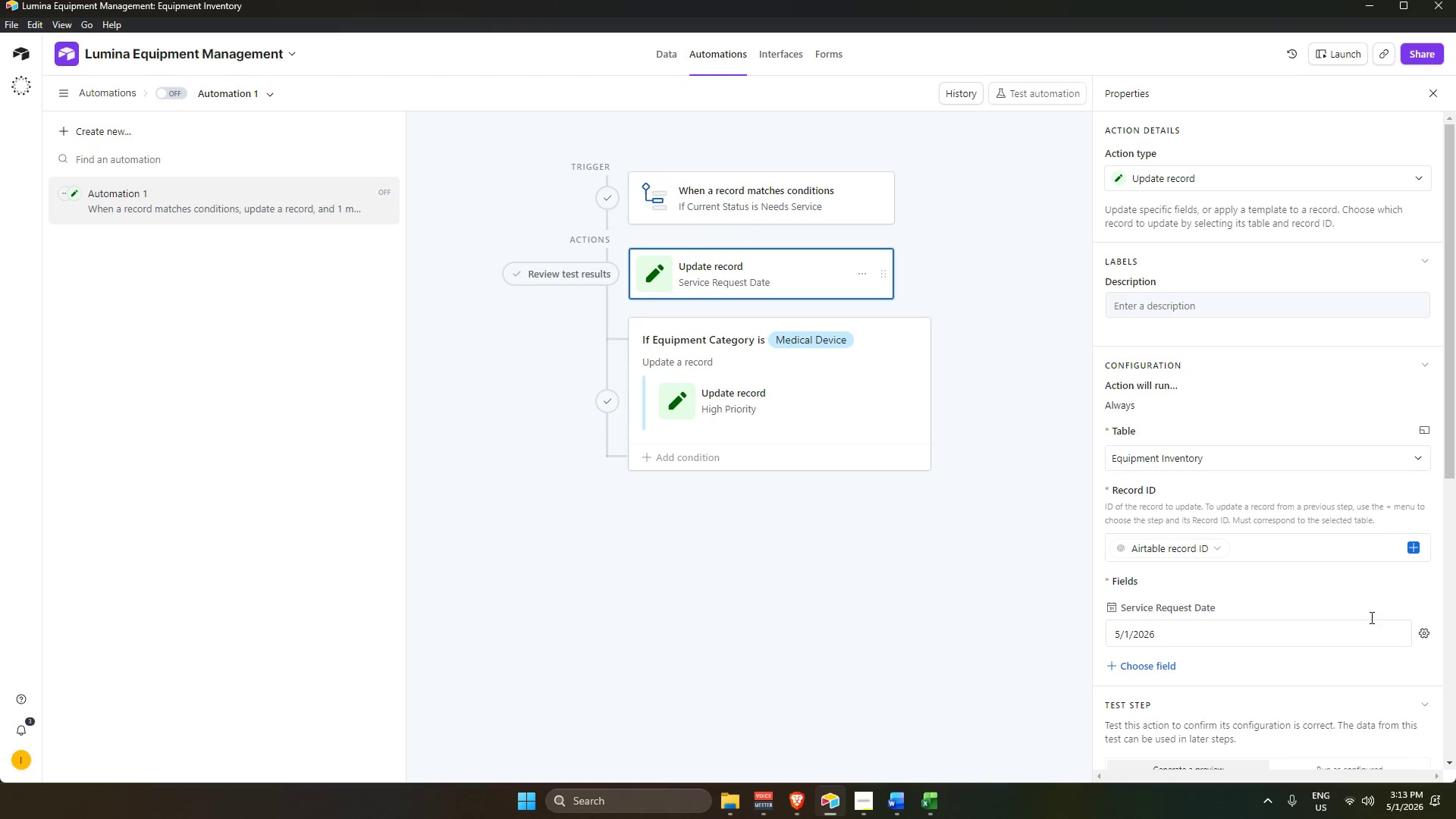 
scroll: coordinate [1382, 627], scroll_direction: down, amount: 3.0
 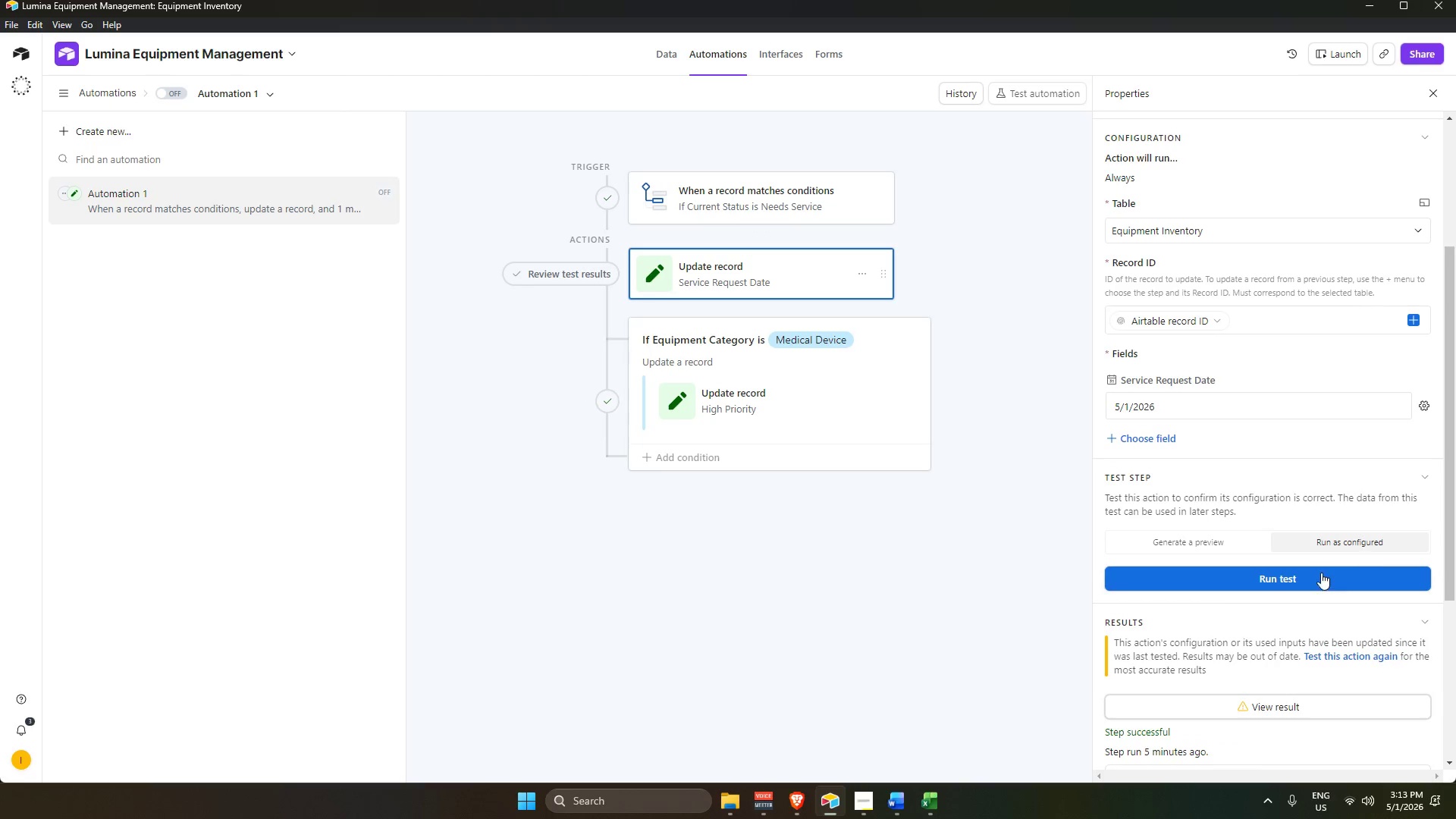 
double_click([1313, 578])
 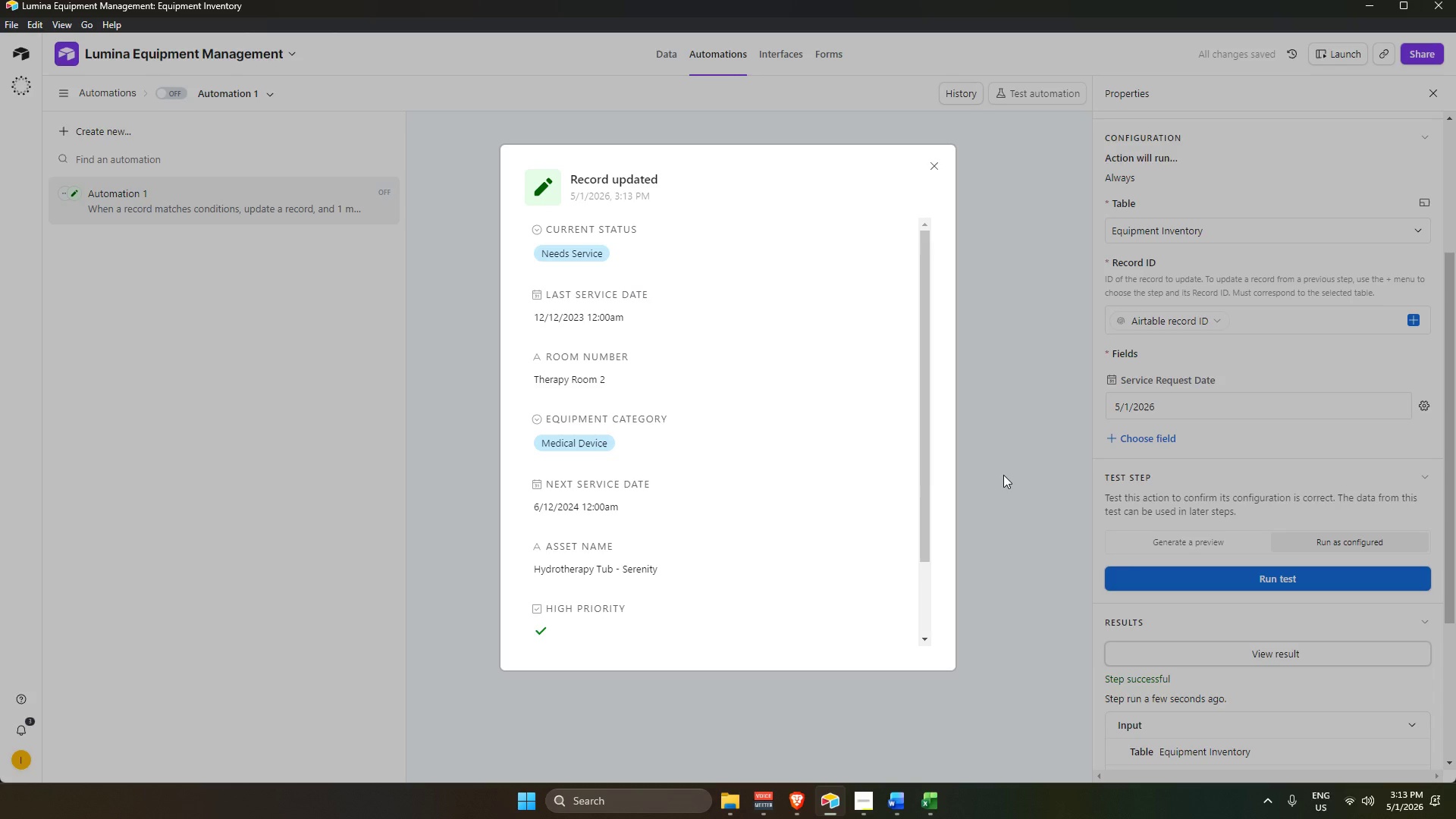 
scroll: coordinate [703, 531], scroll_direction: down, amount: 3.0
 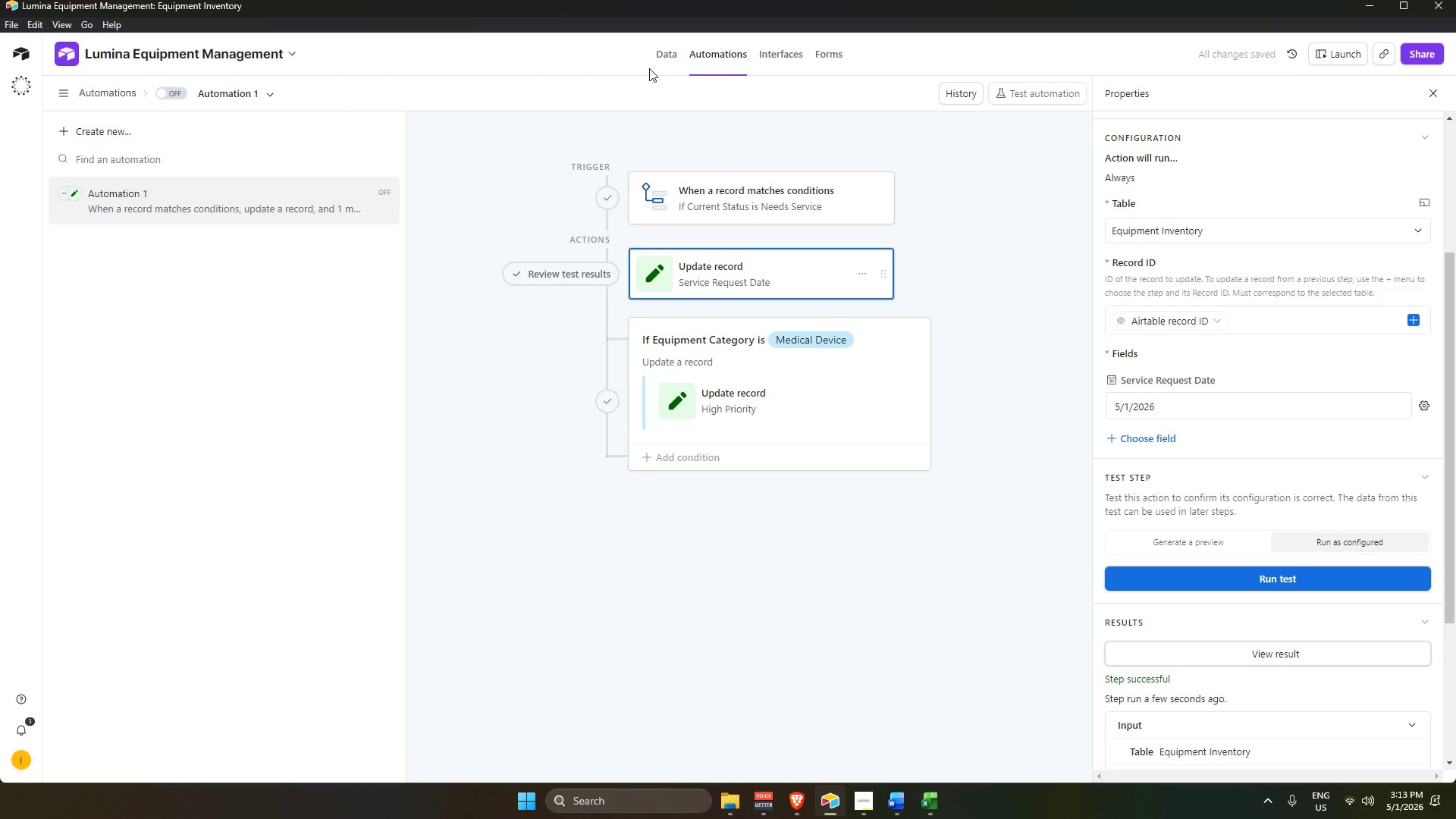 
left_click([659, 58])
 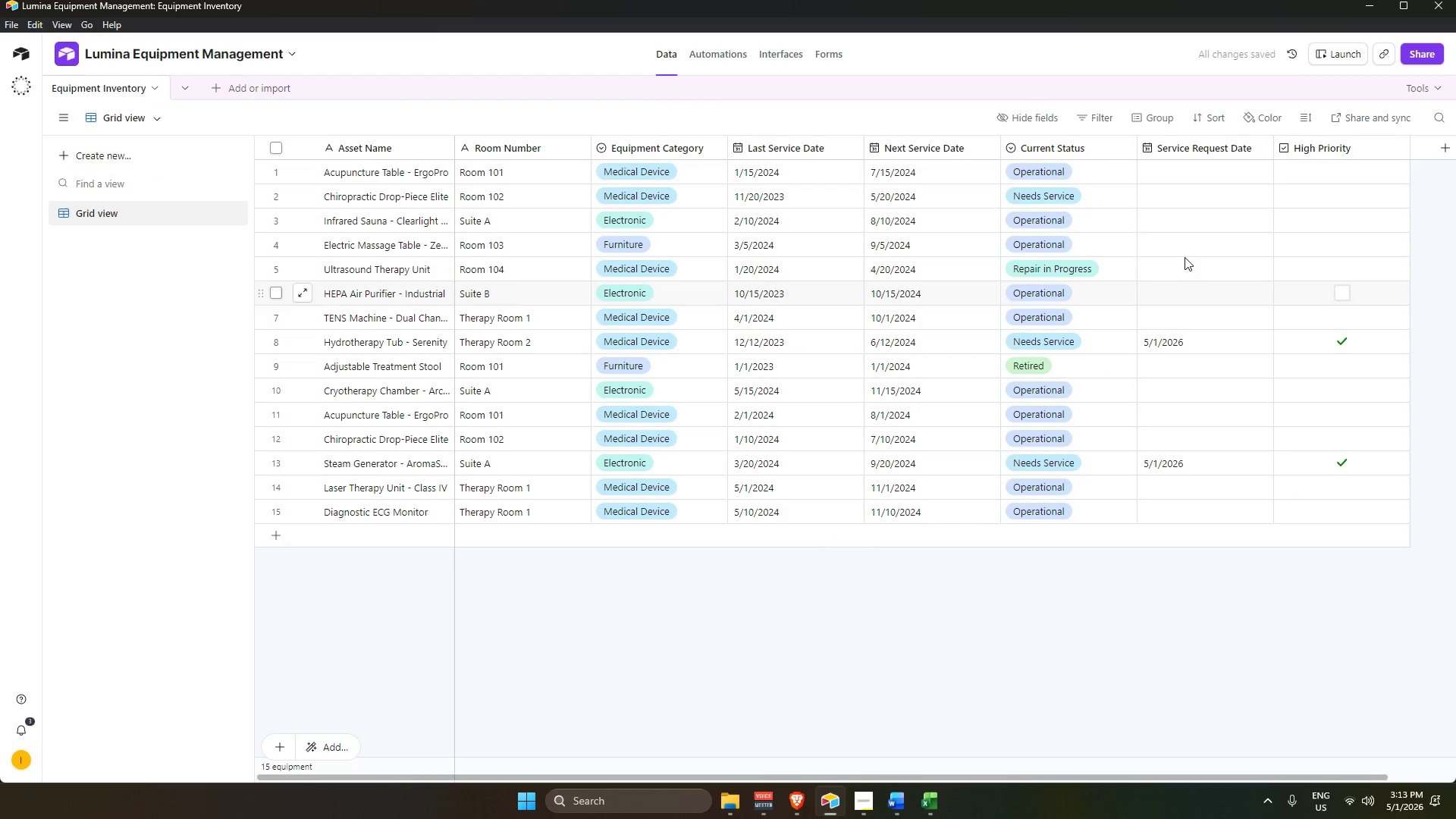 
left_click([726, 54])
 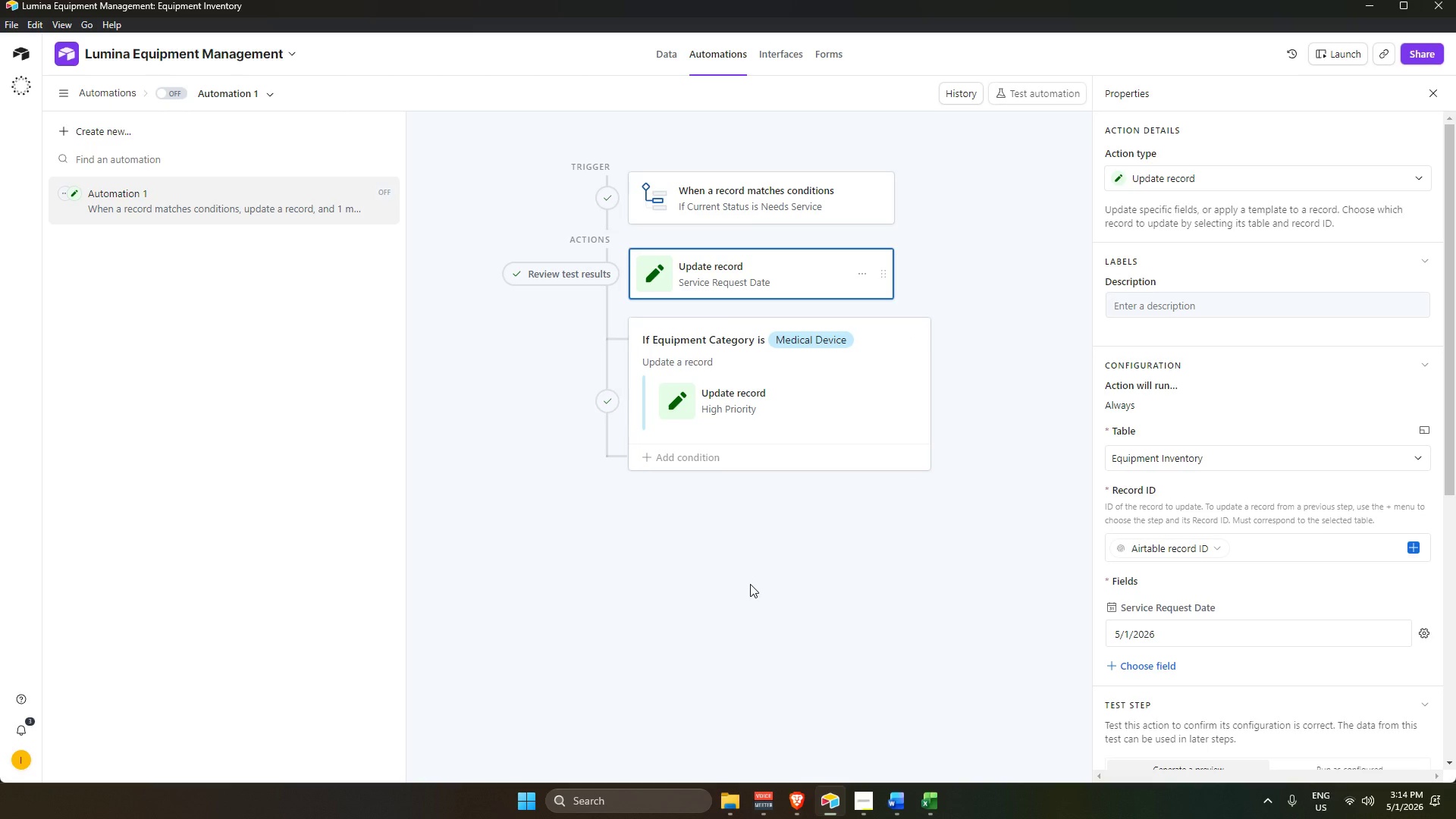 
wait(5.22)
 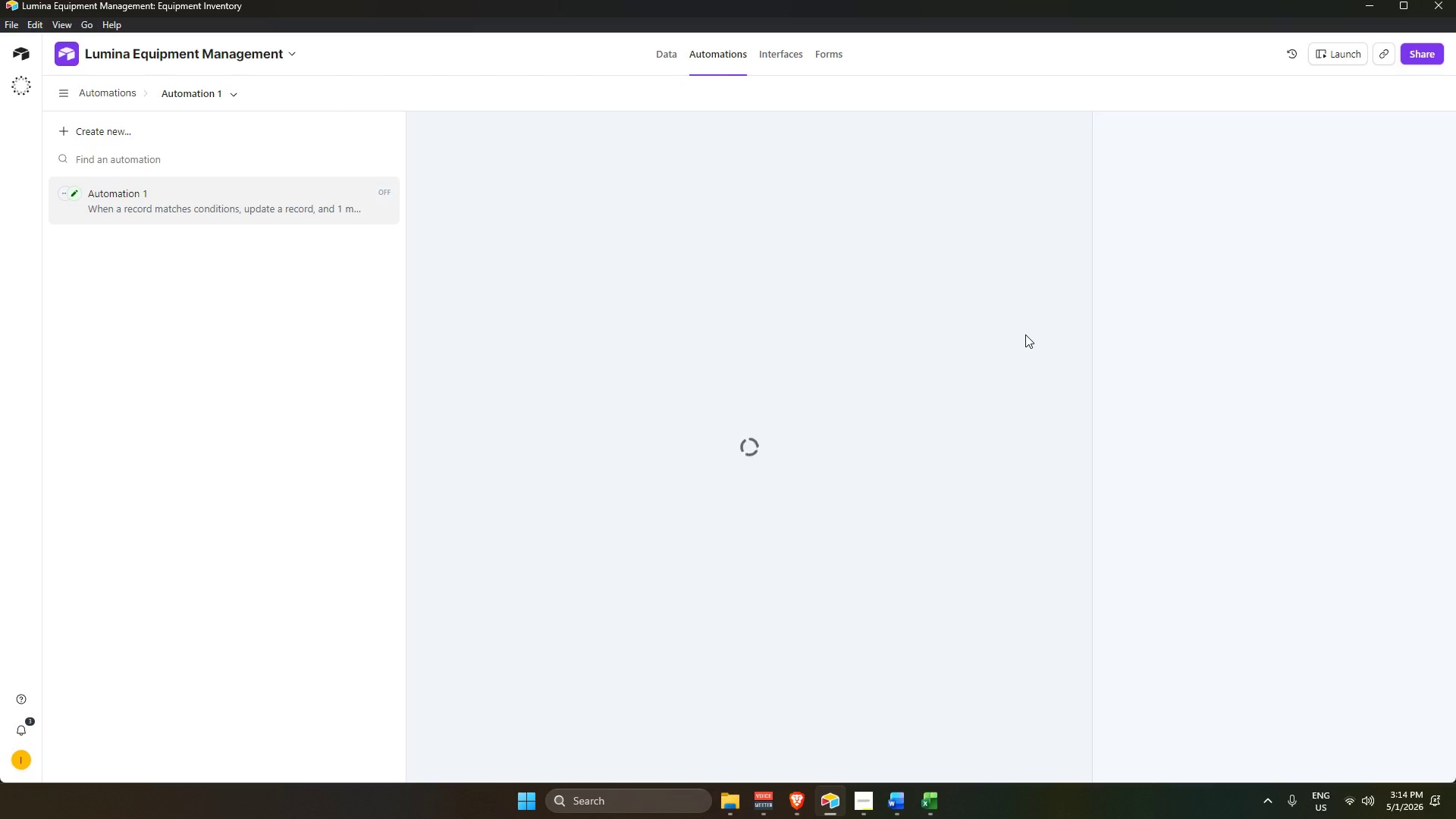 
left_click([773, 193])
 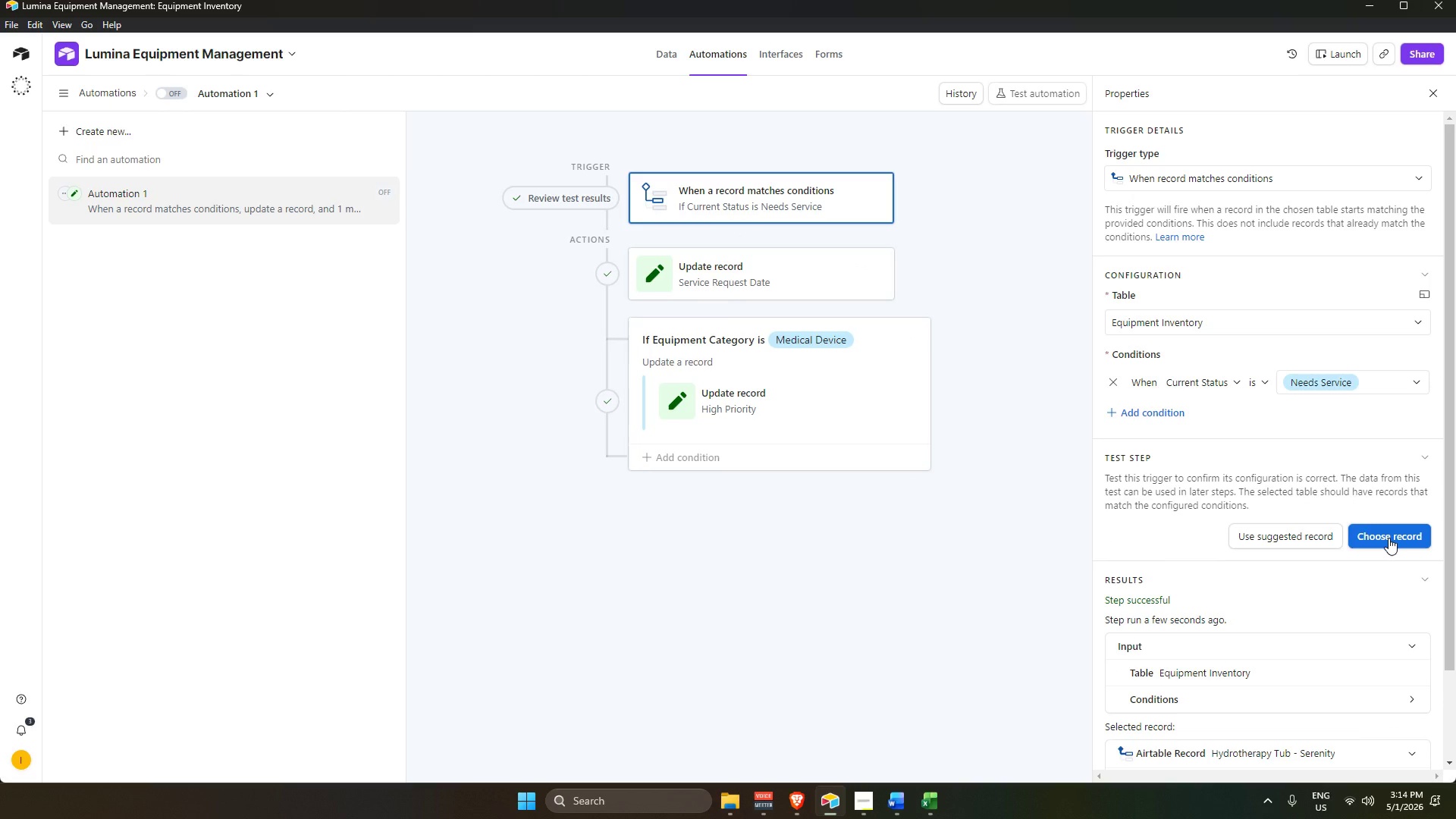 
left_click([1389, 538])
 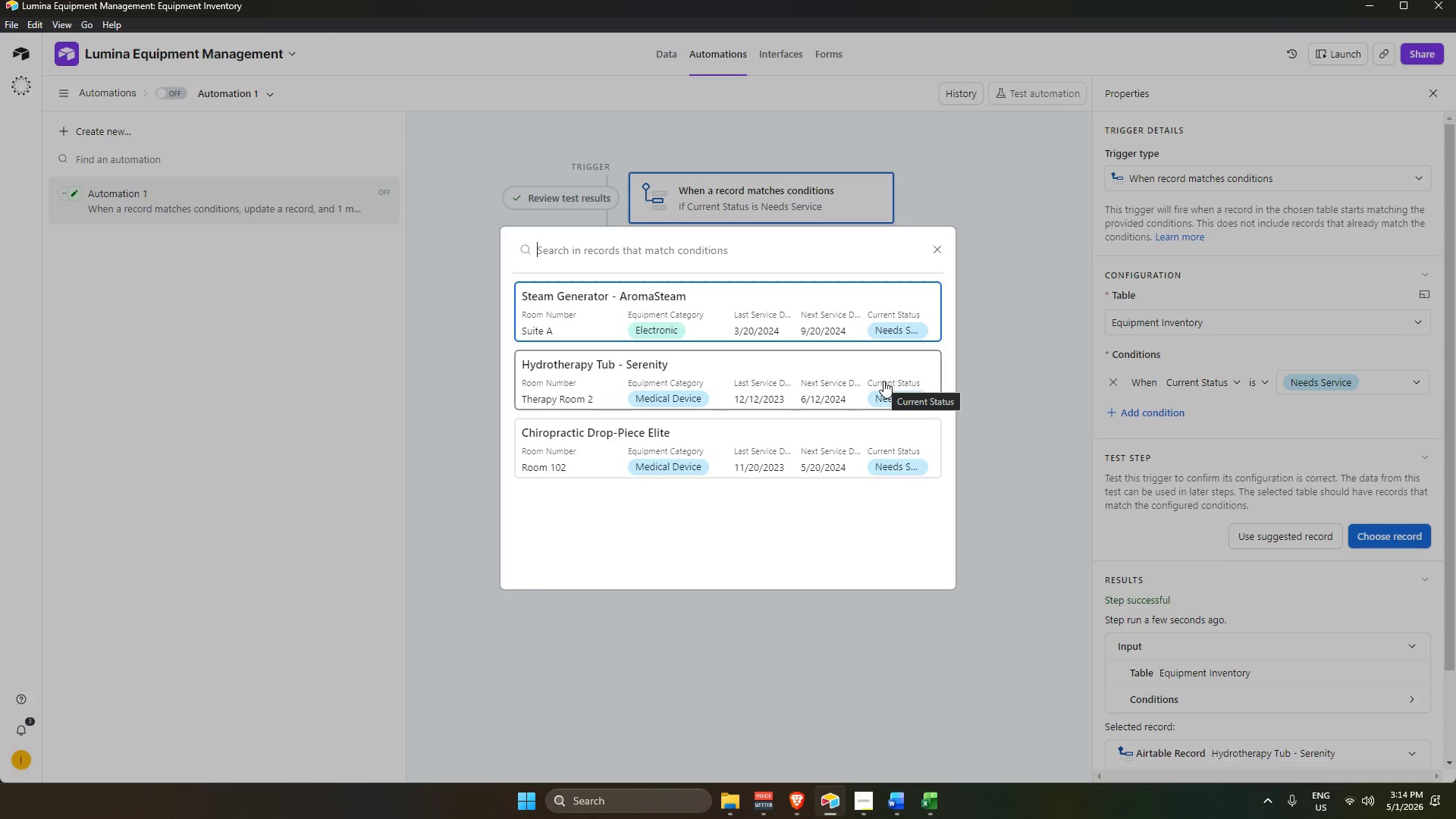 
mouse_move([675, 455])
 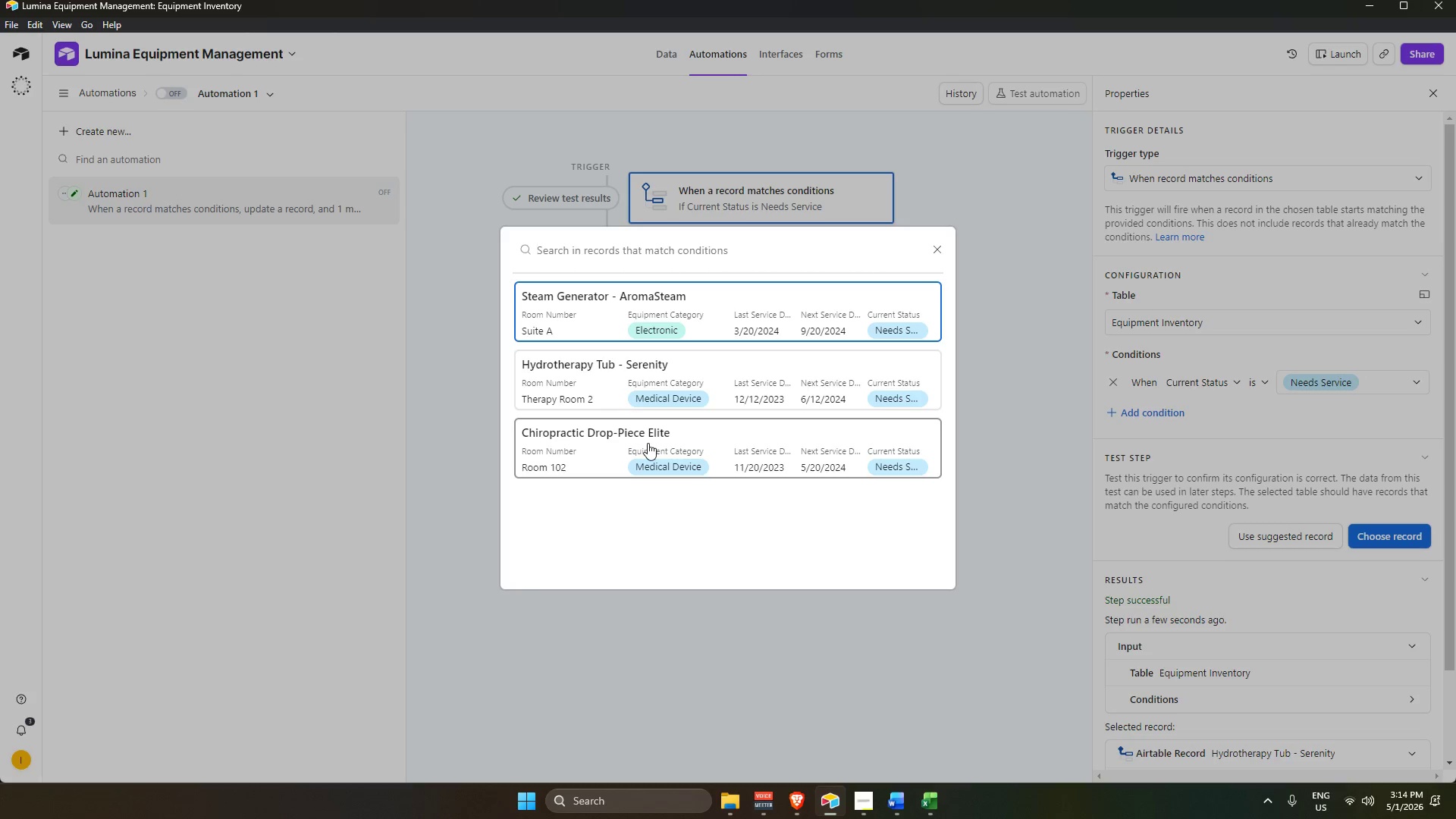 
left_click([648, 443])
 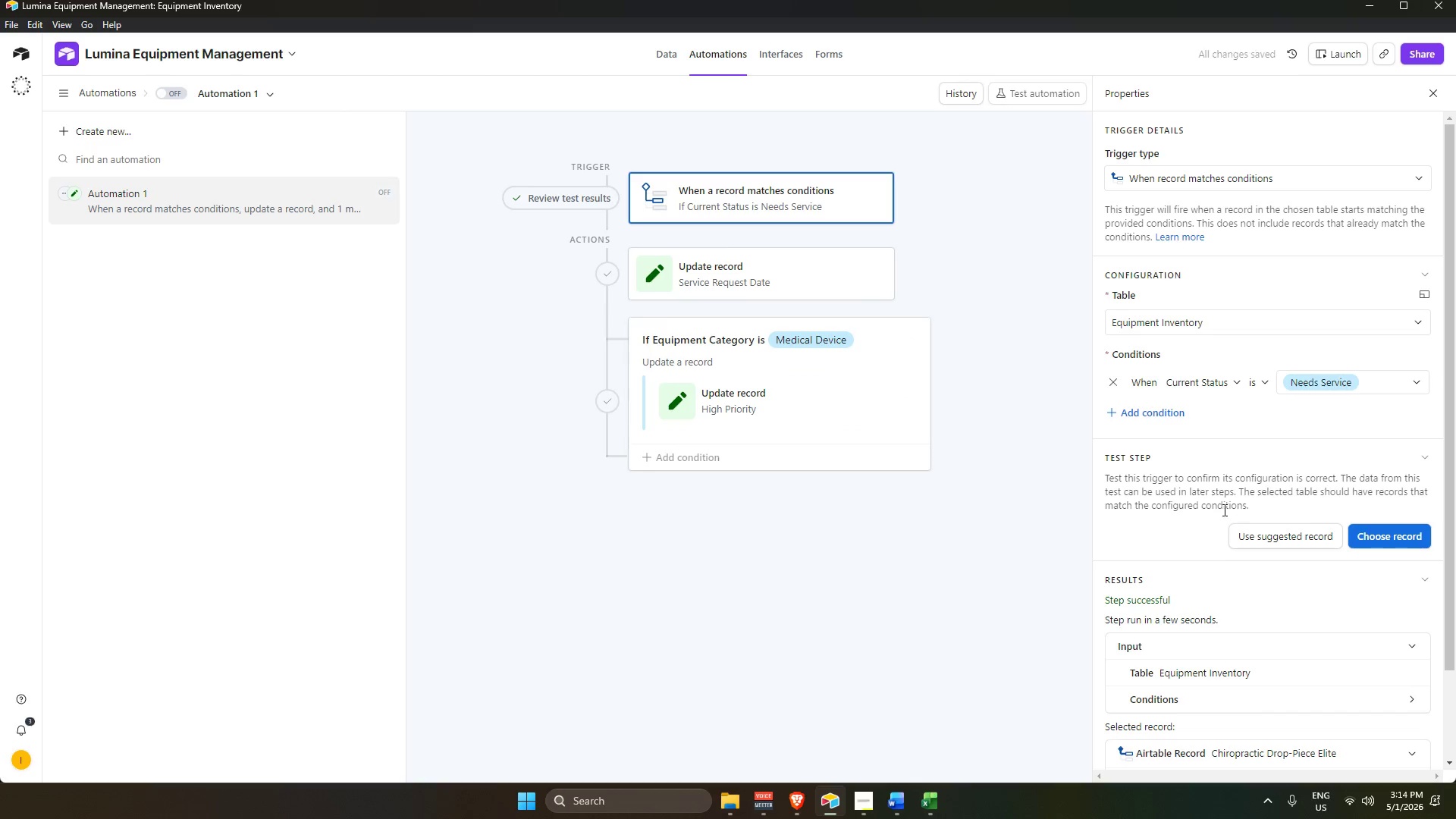 
left_click([723, 277])
 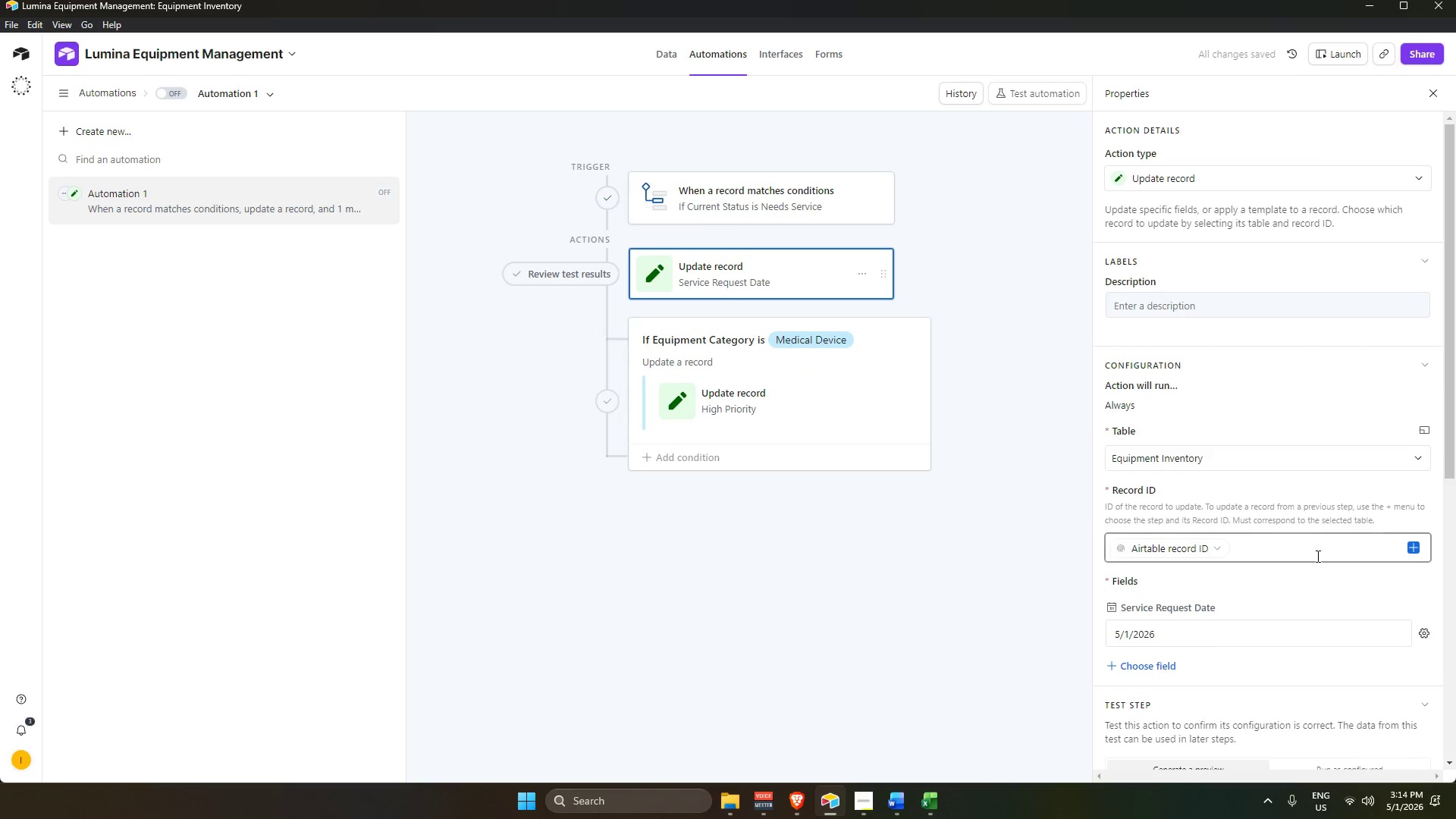 
scroll: coordinate [1281, 667], scroll_direction: down, amount: 3.0
 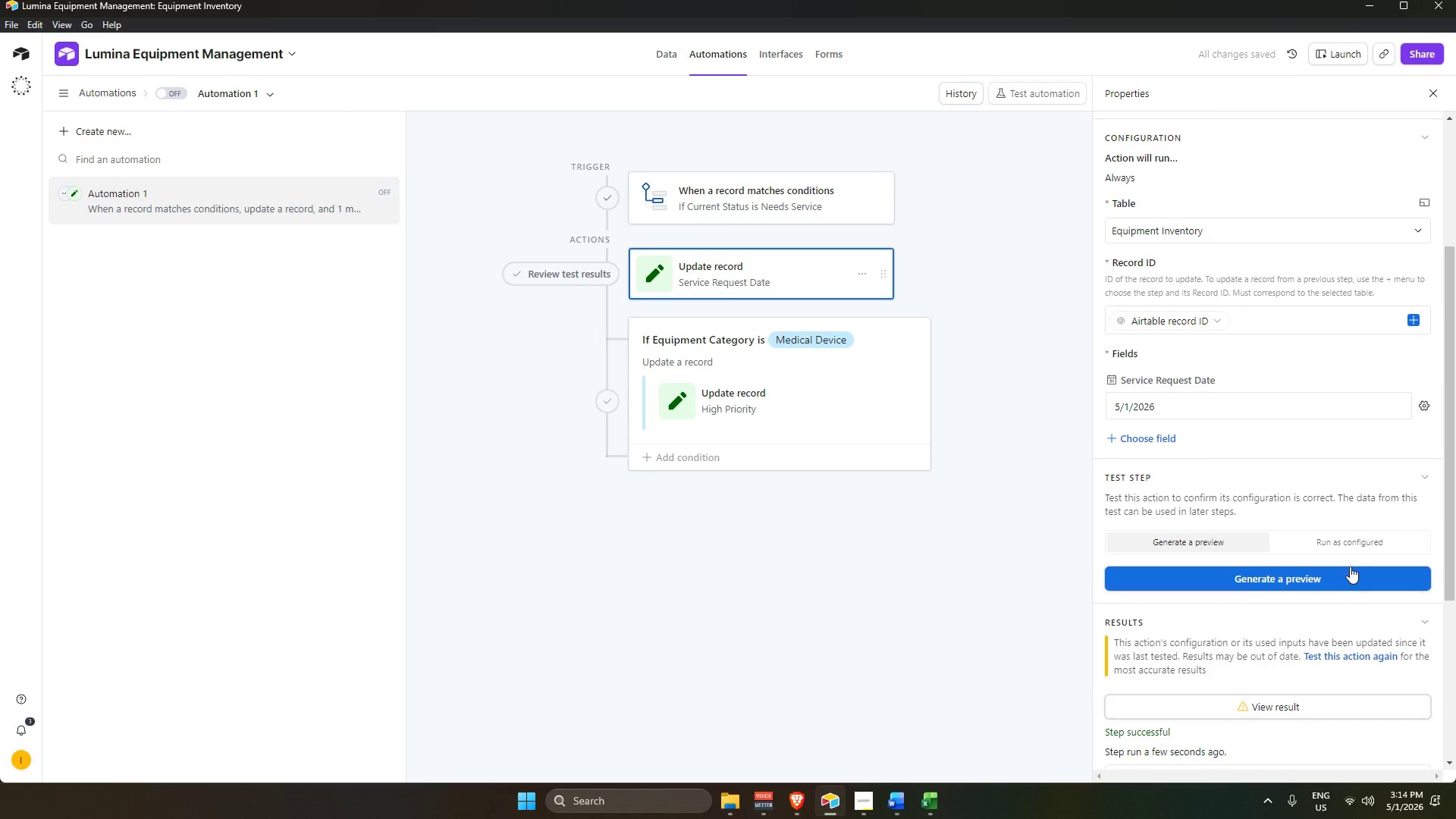 
left_click([1355, 538])
 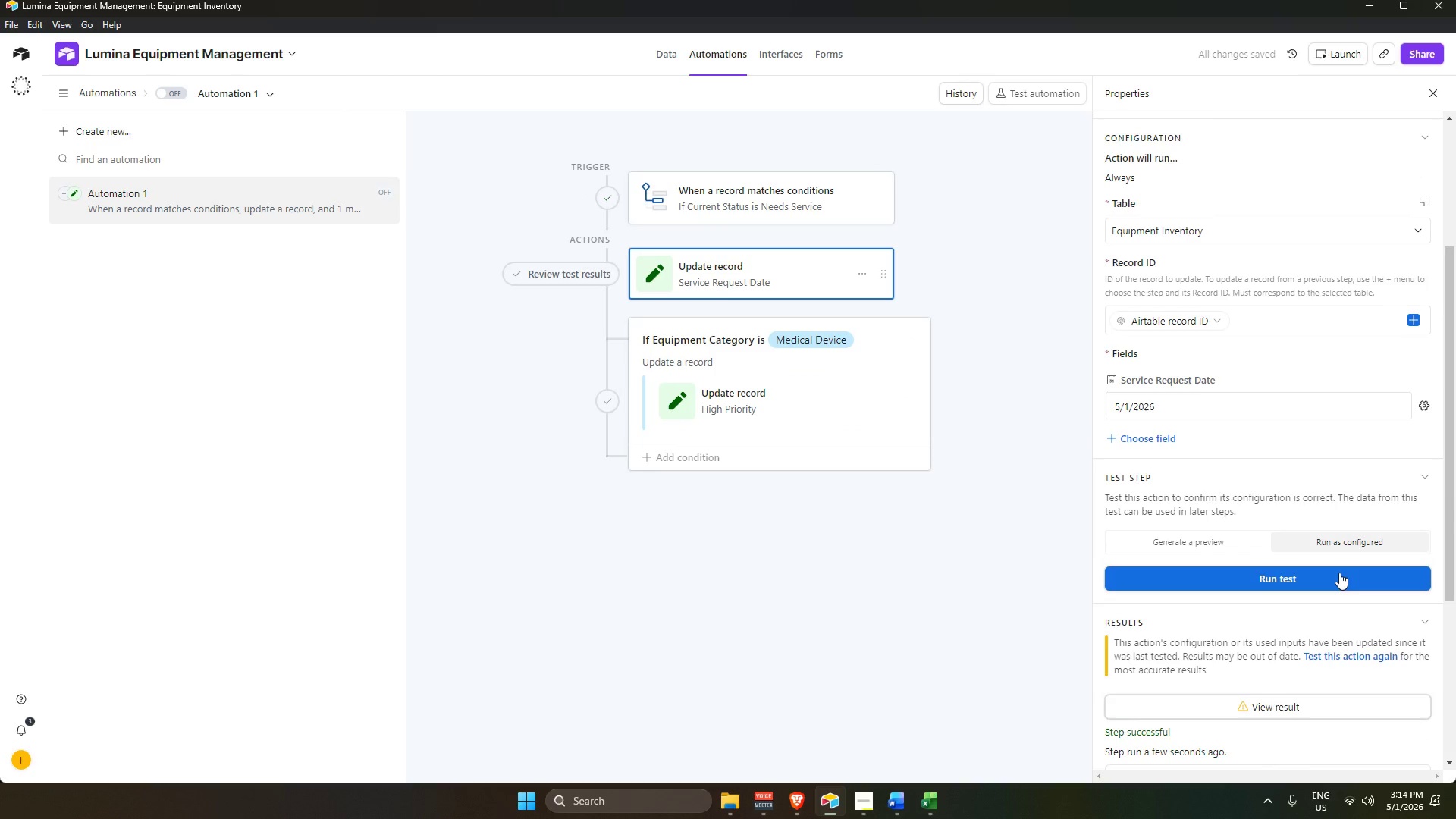 
left_click([1339, 573])
 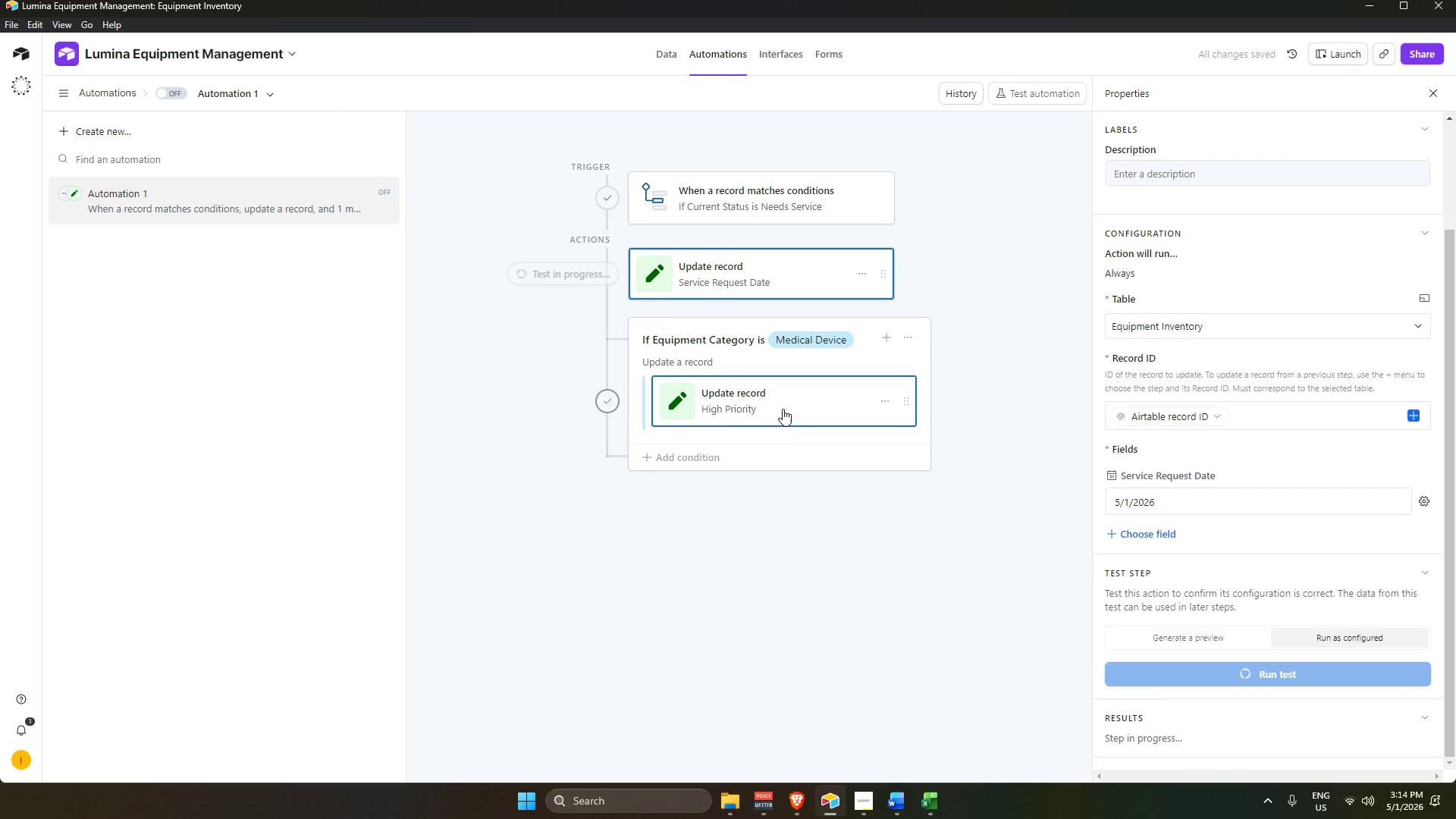 
left_click([780, 404])
 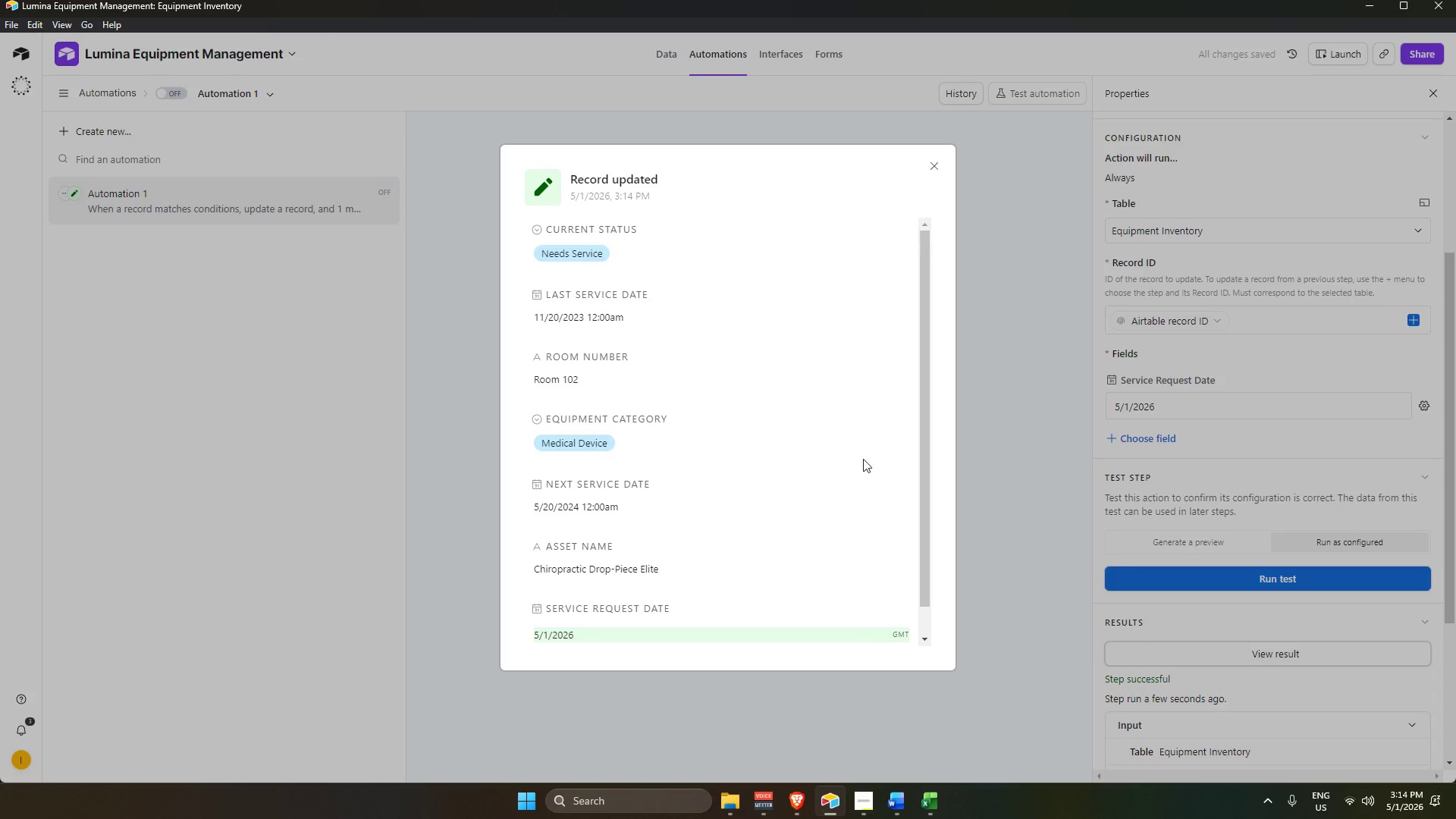 
left_click([1036, 434])
 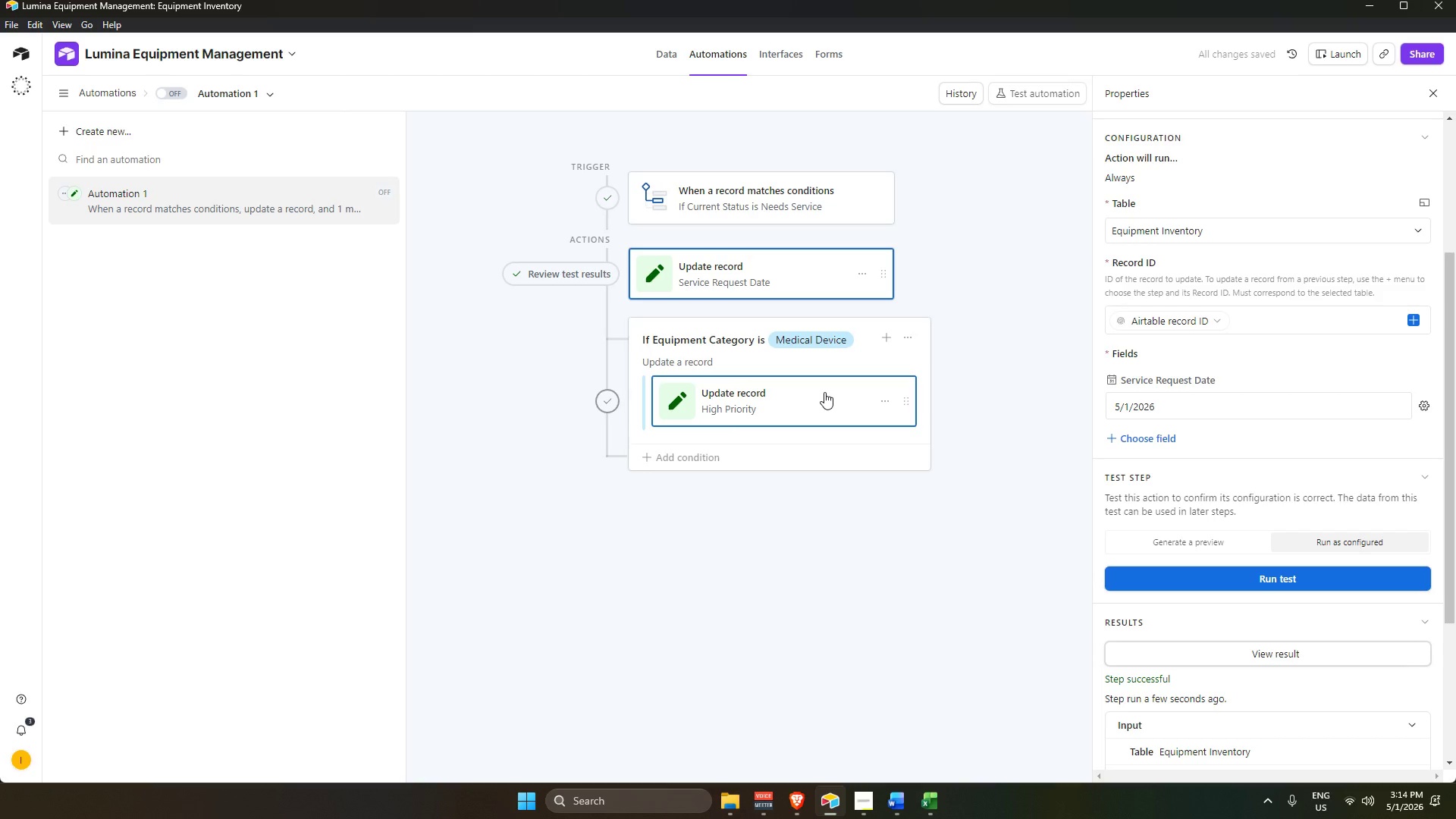 
left_click([824, 392])
 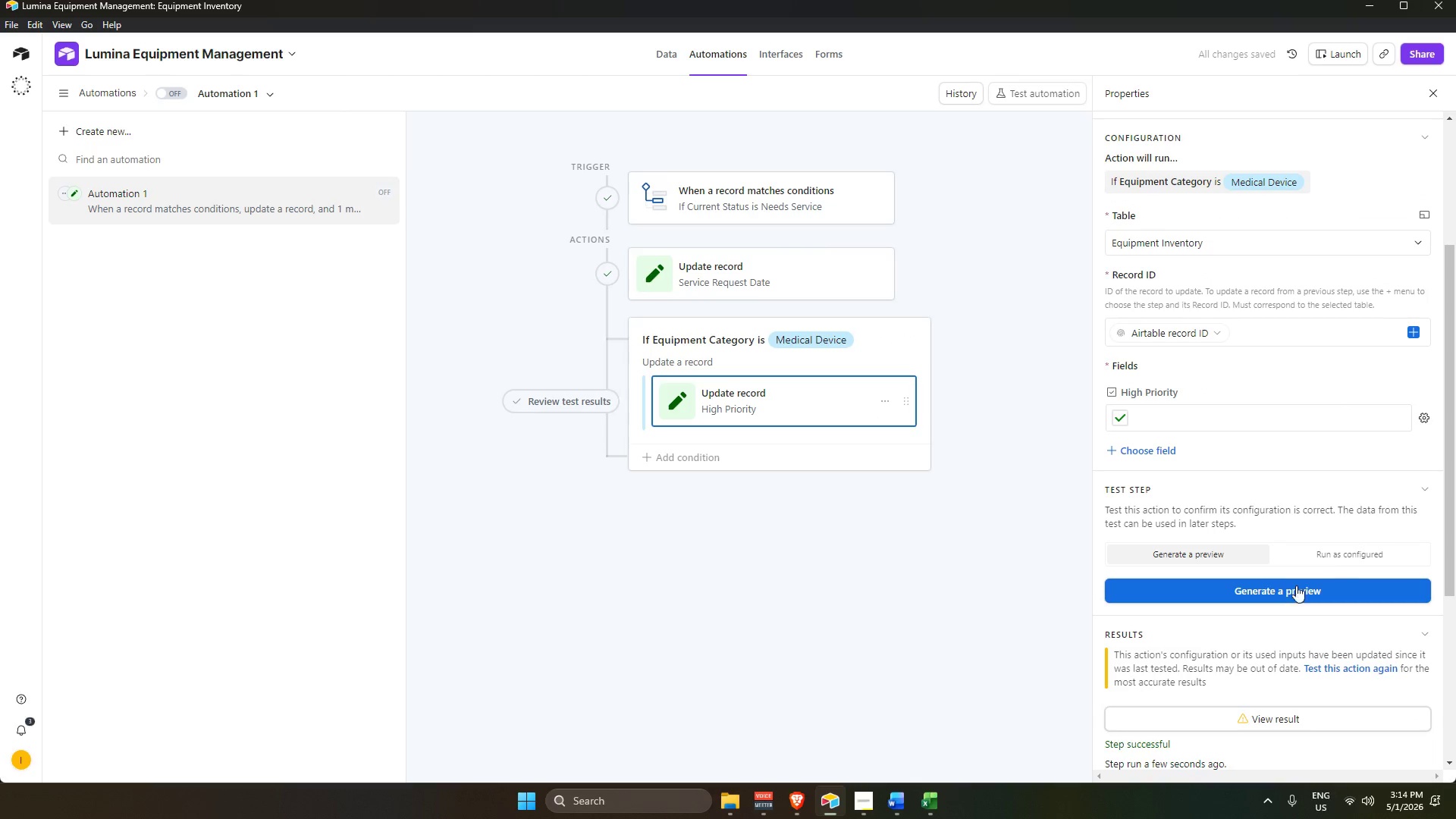 
left_click([1339, 555])
 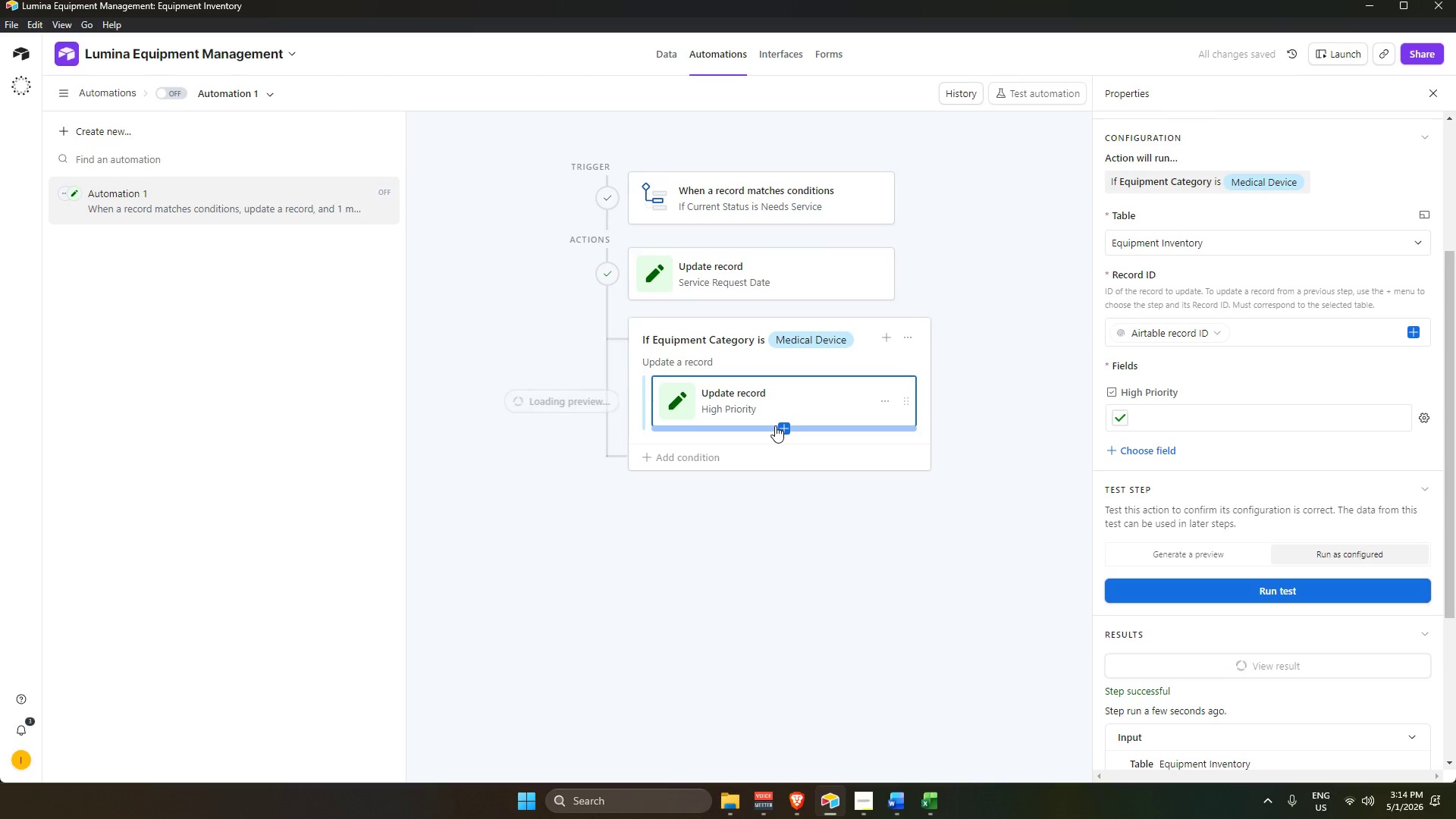 
left_click([1084, 437])
 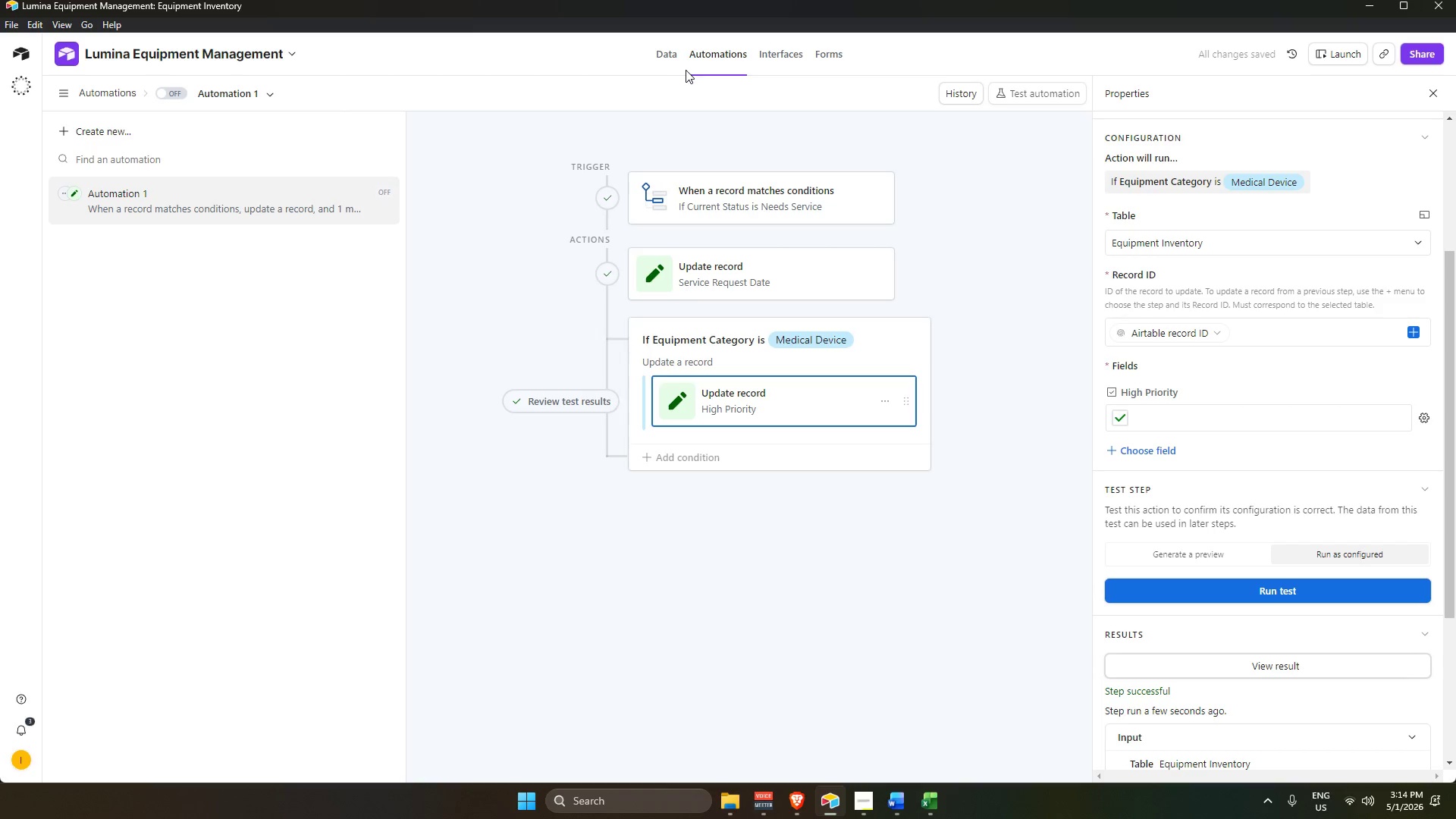 
left_click([662, 53])
 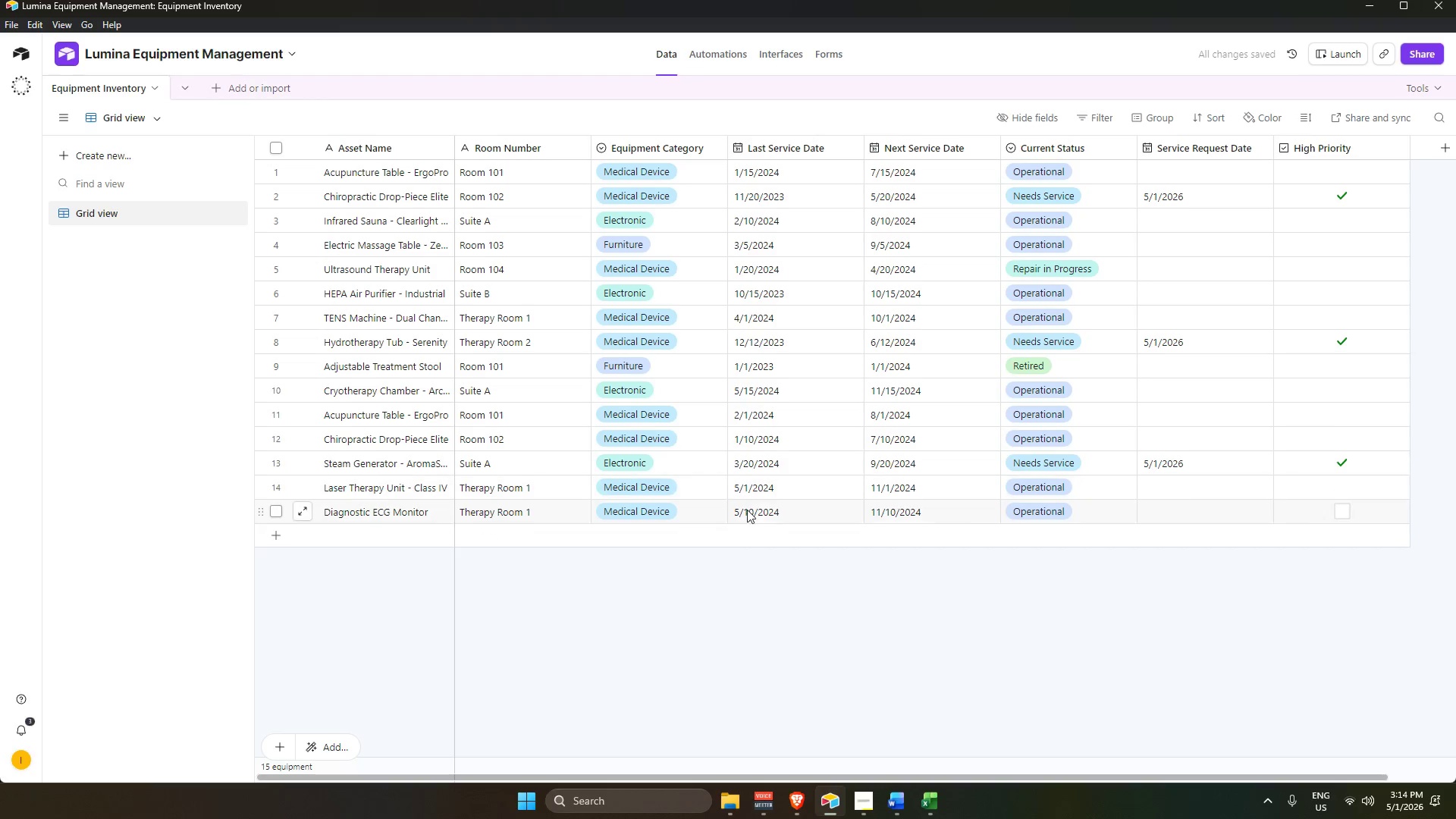 
scroll: coordinate [1185, 419], scroll_direction: down, amount: 3.0
 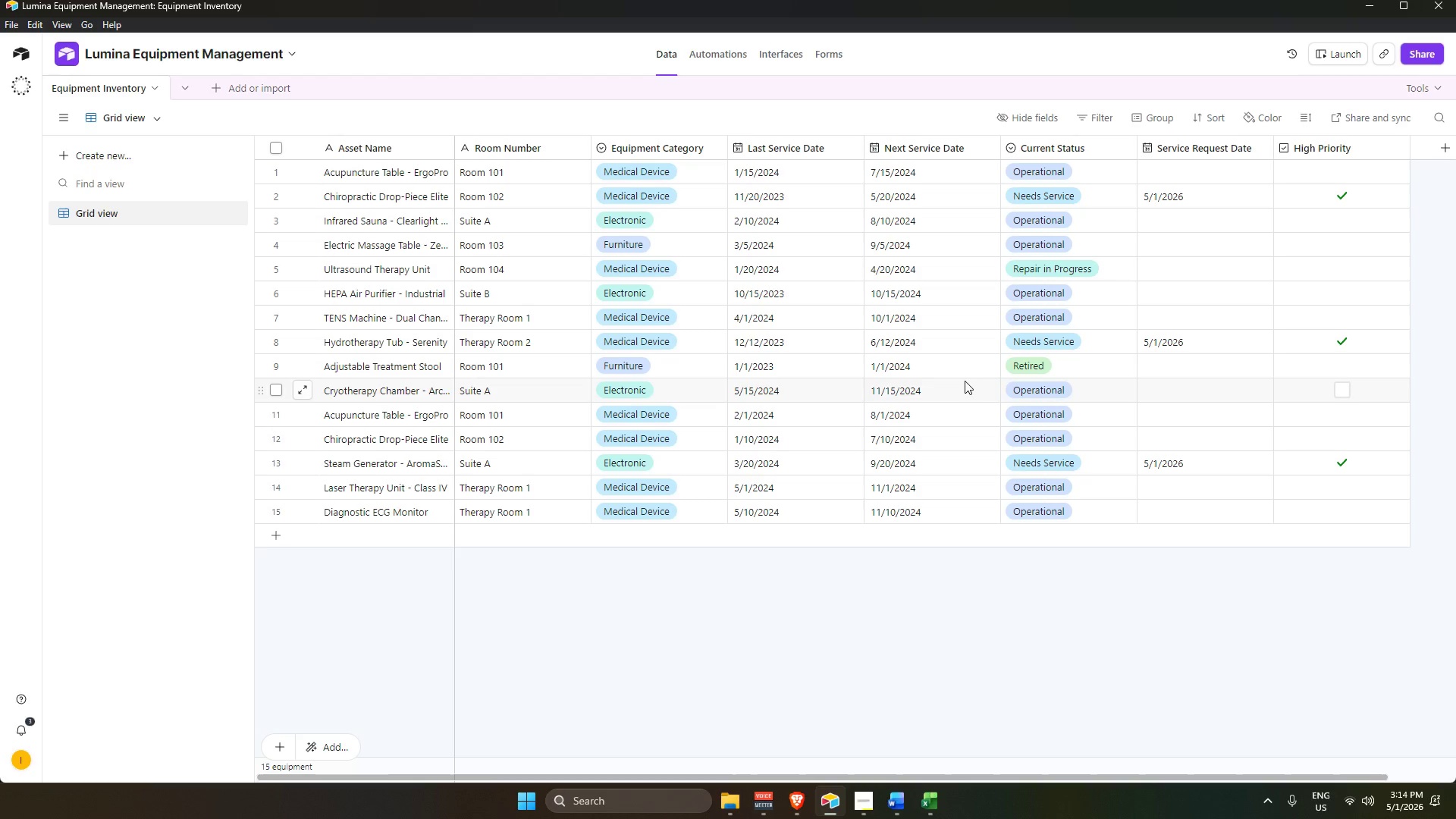 
wait(24.06)
 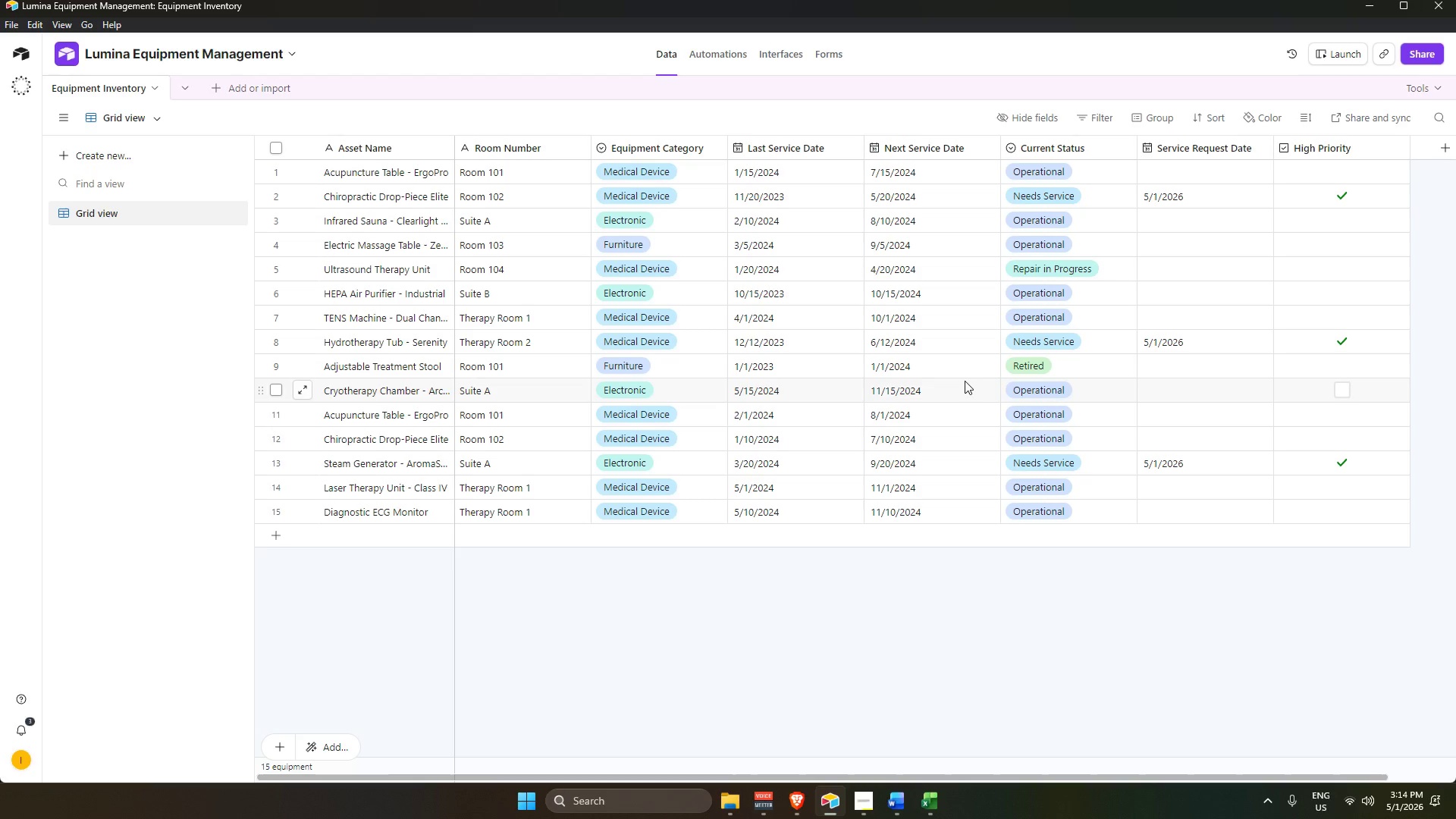 
left_click([871, 799])
 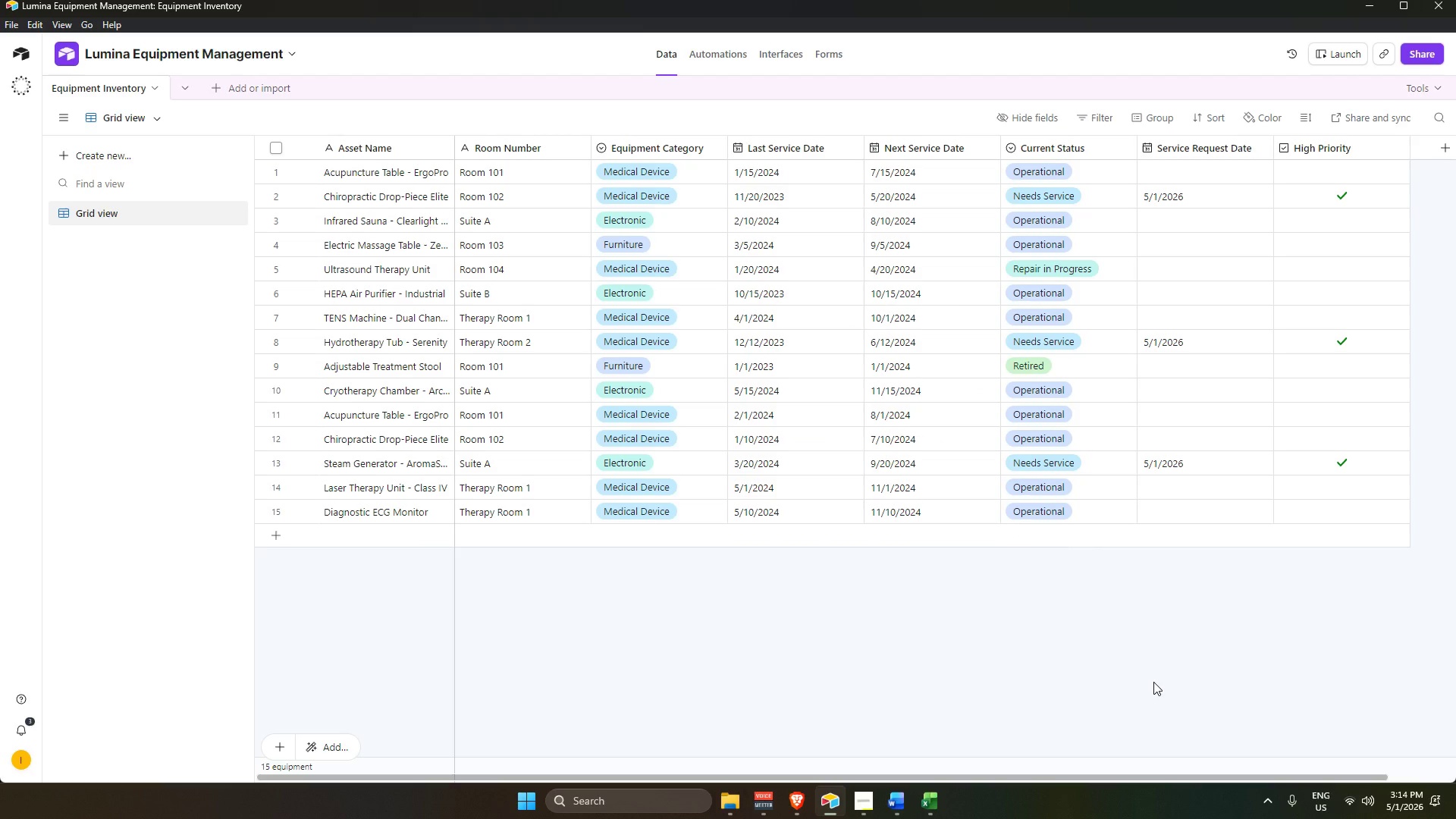 
wait(9.09)
 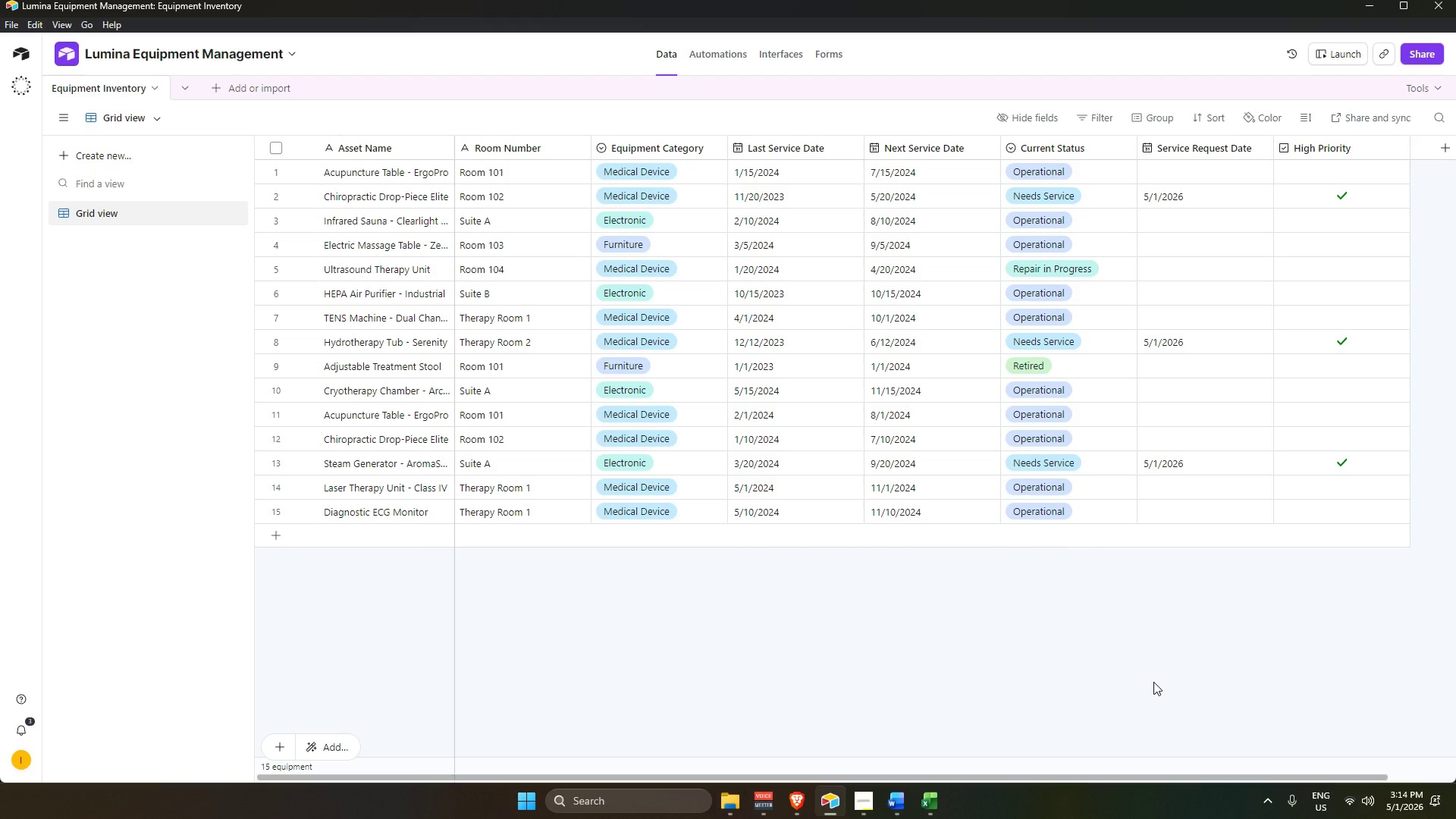 
left_click_drag(start_coordinate=[976, 777], to_coordinate=[917, 780])
 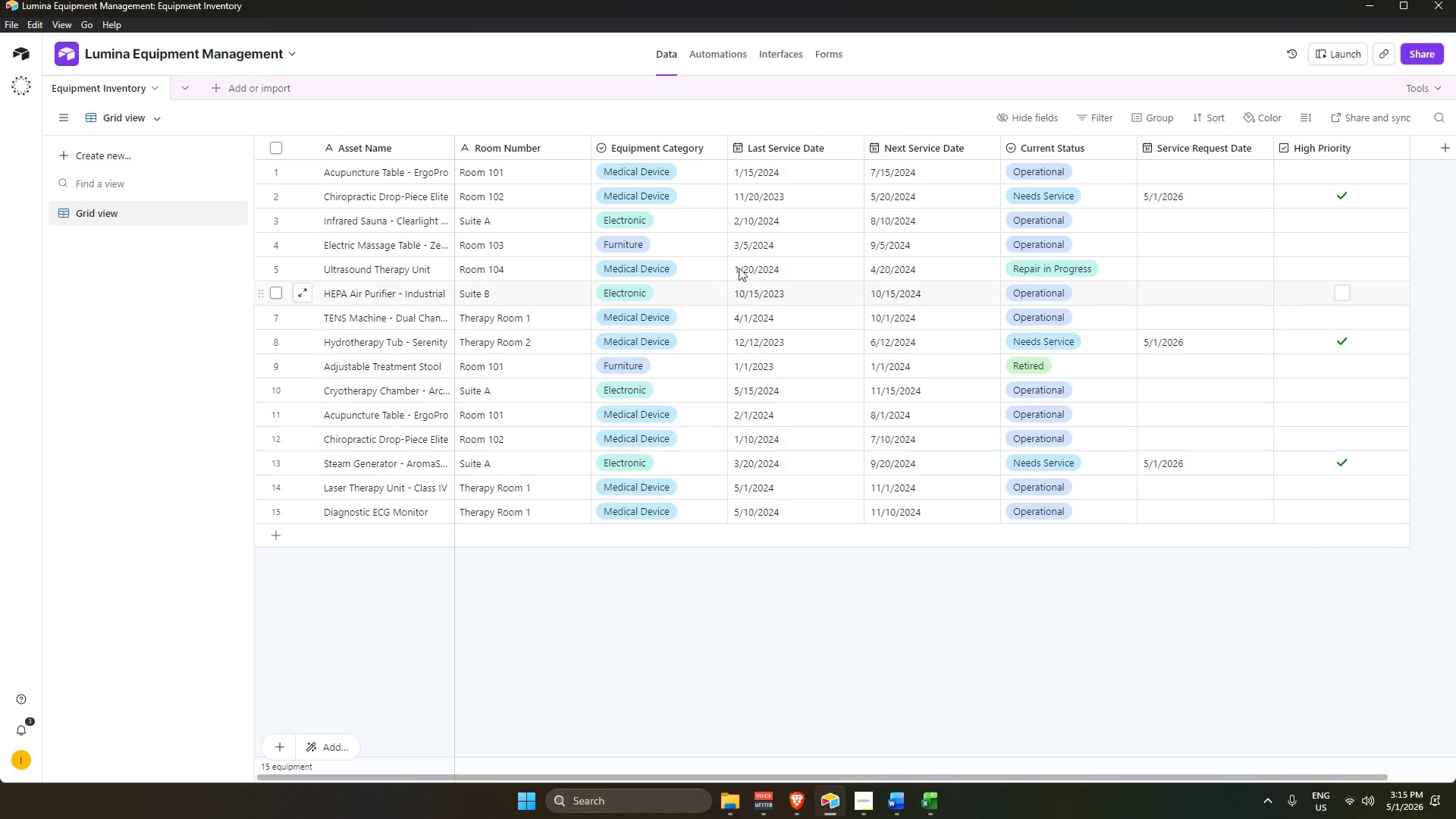 
left_click([711, 55])
 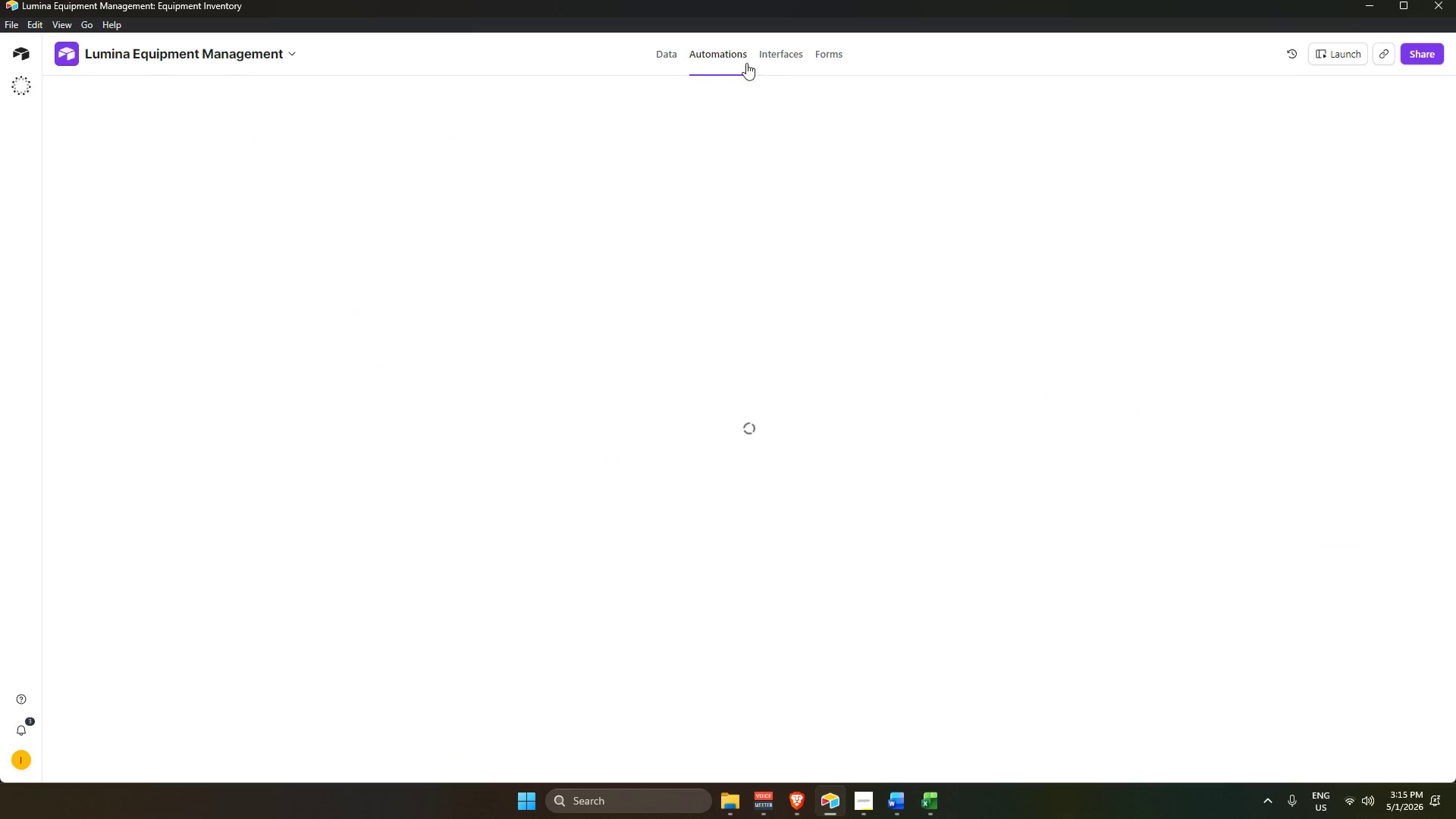 
mouse_move([781, 78])
 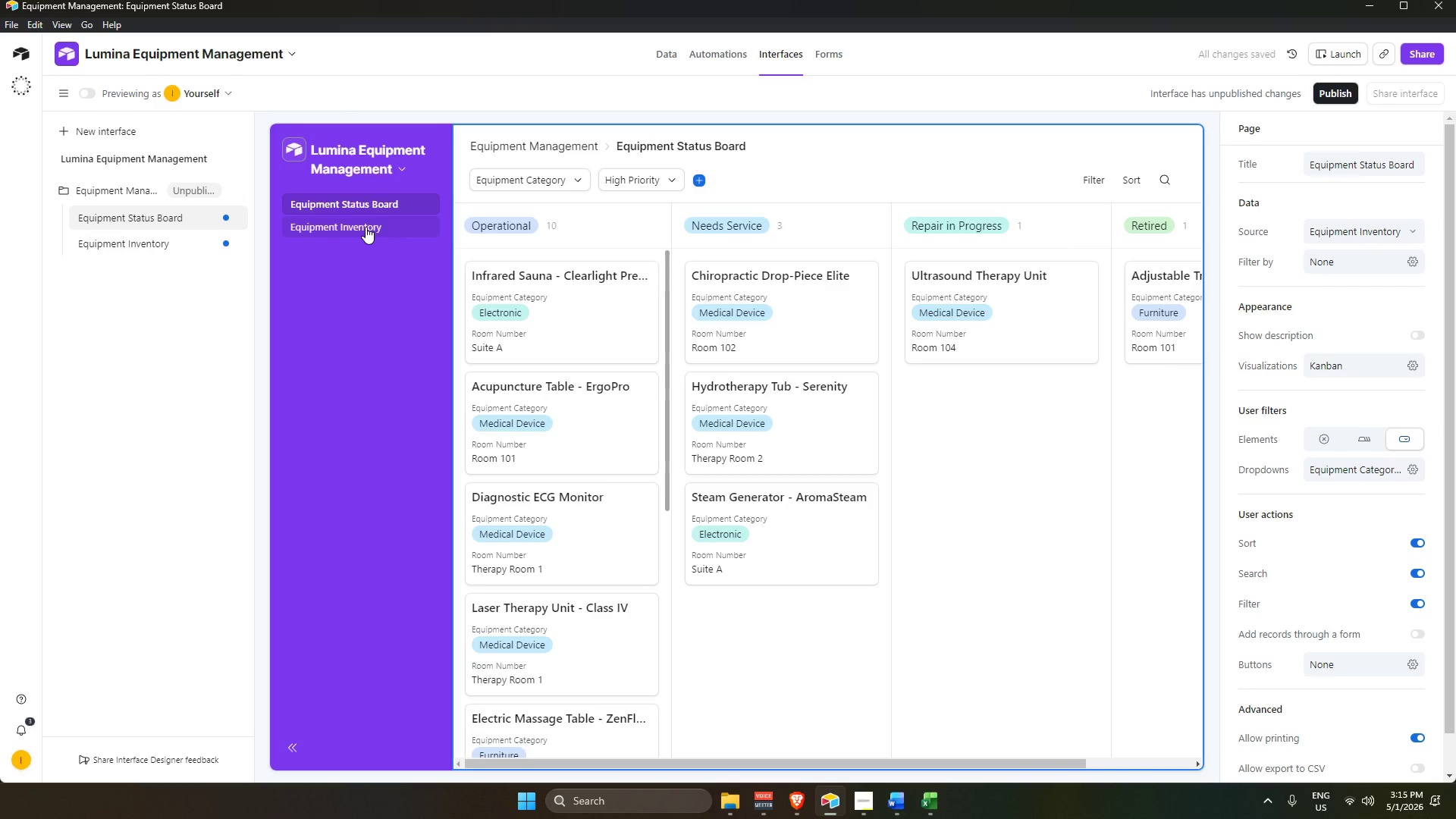 
left_click([366, 227])
 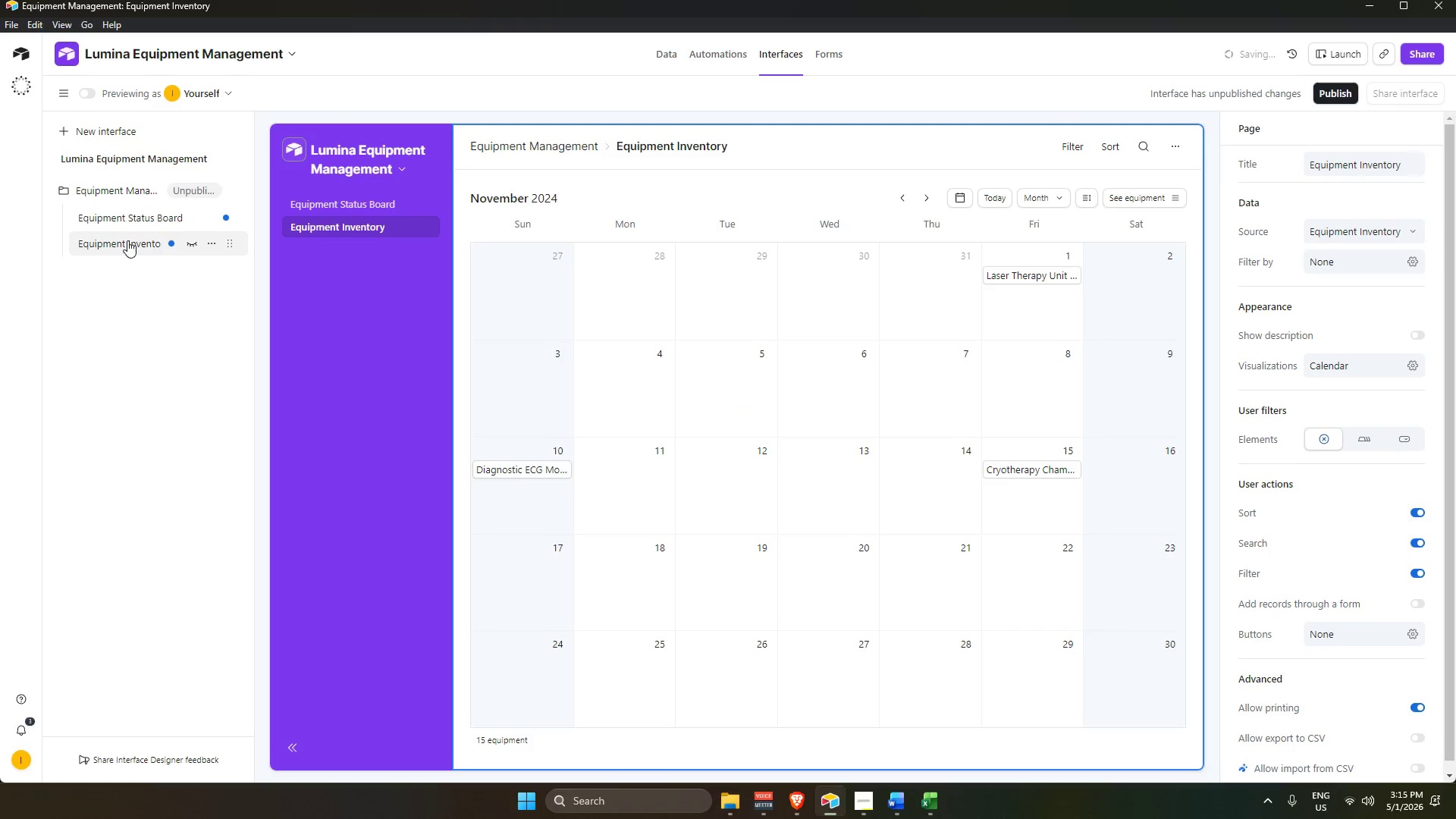 
double_click([127, 240])
 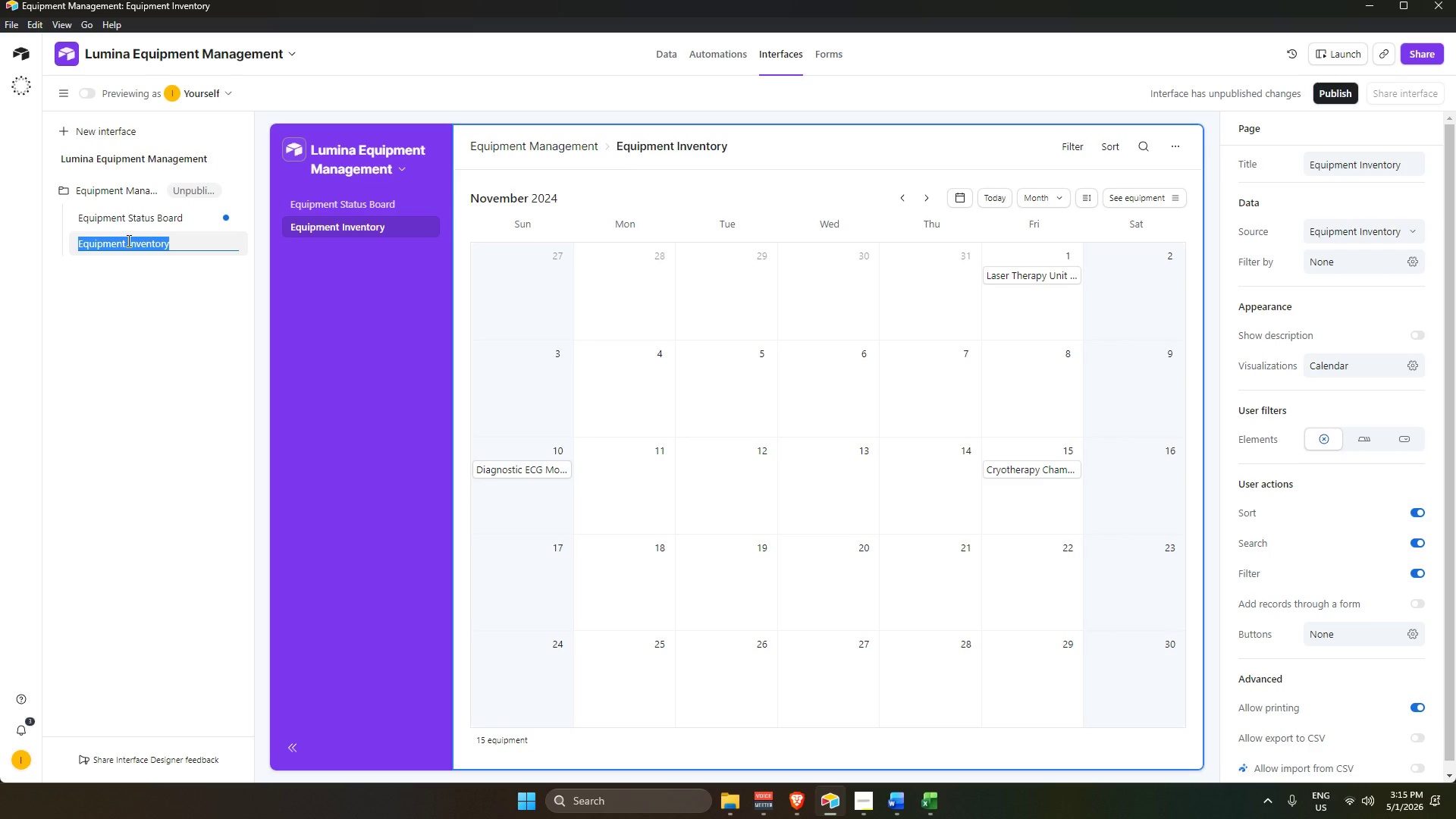 
wait(29.08)
 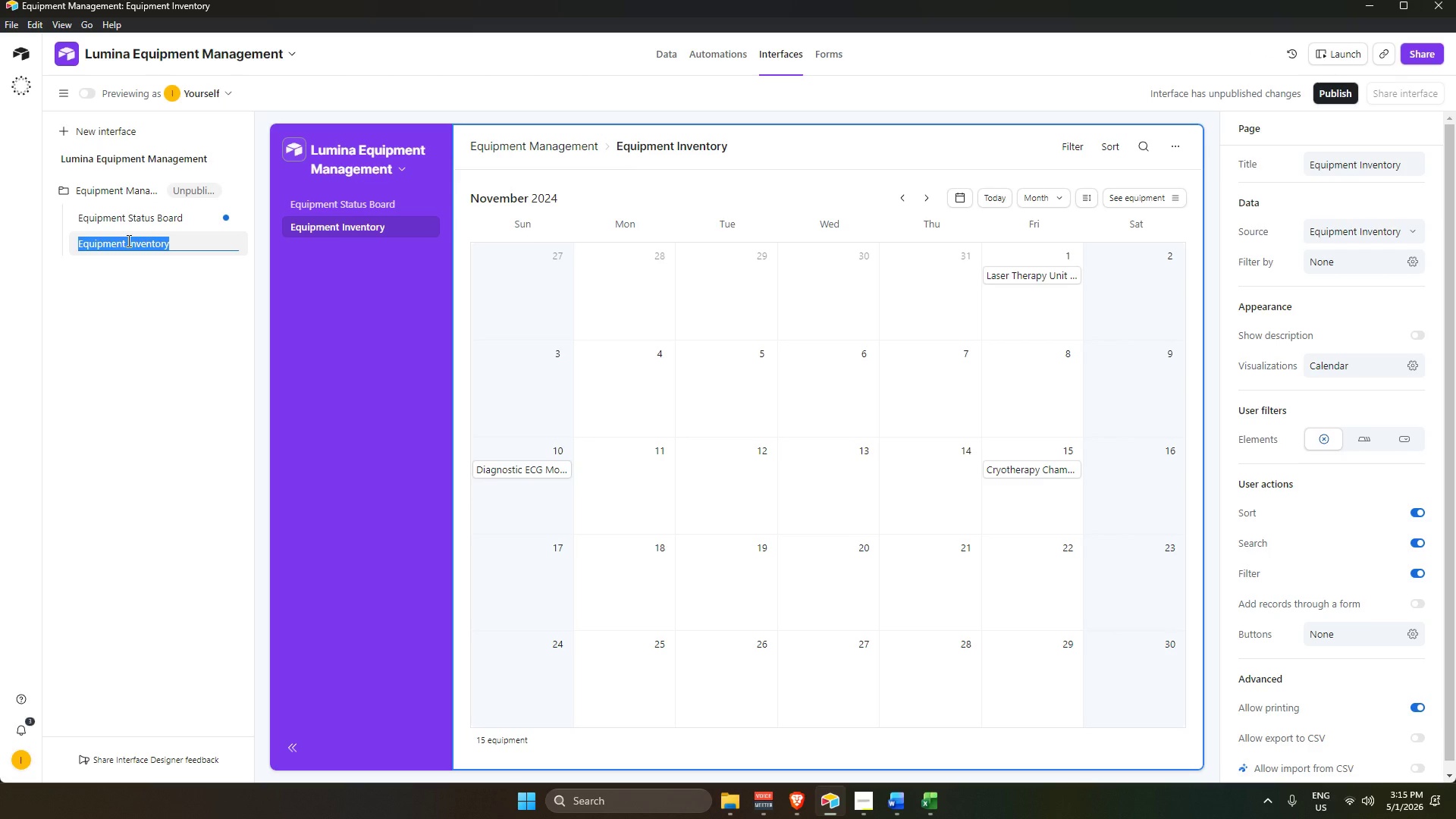 
key(Backspace)
type(Maintenance Schd)
key(Backspace)
type(edule)
 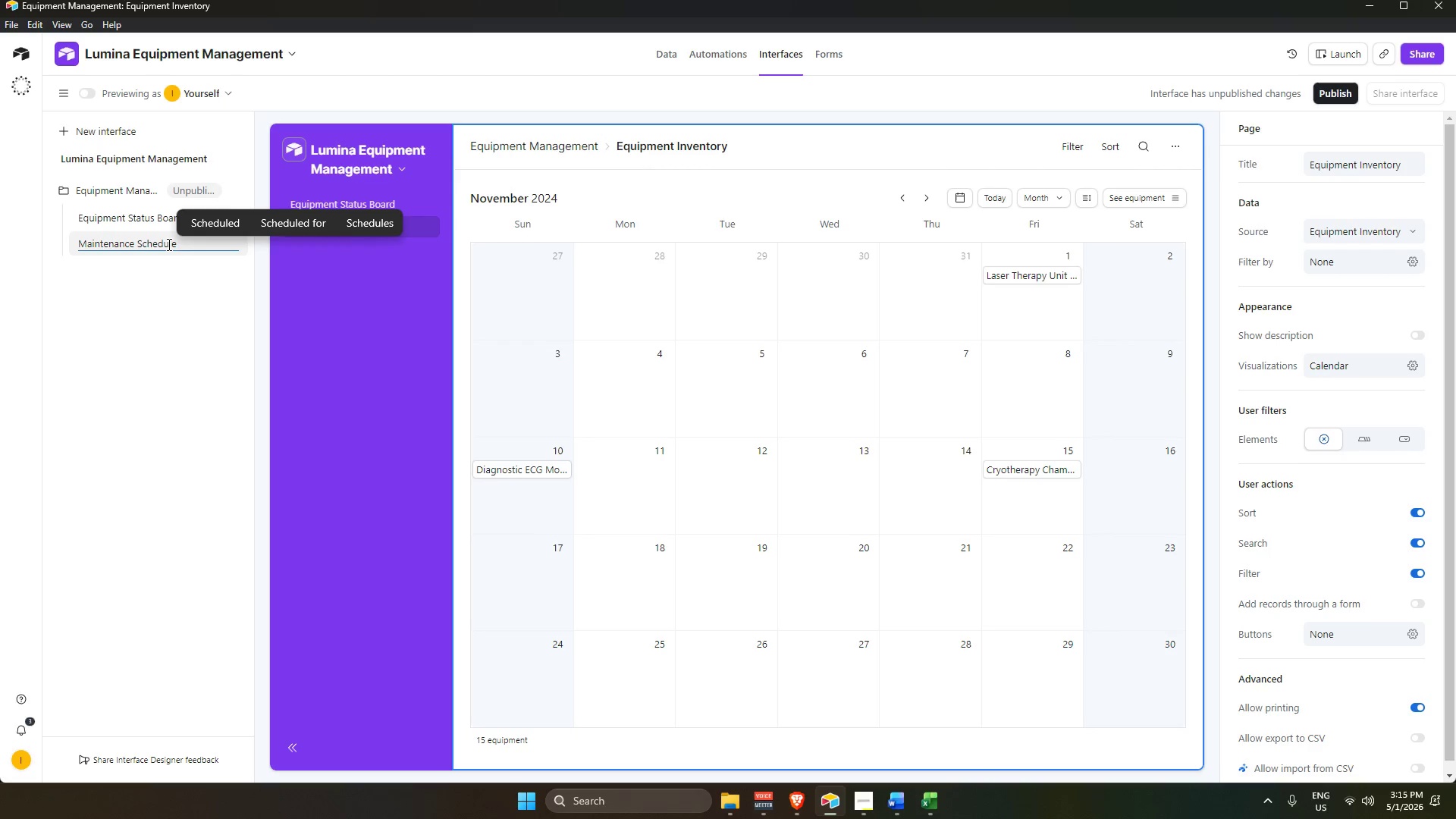 
key(Enter)
 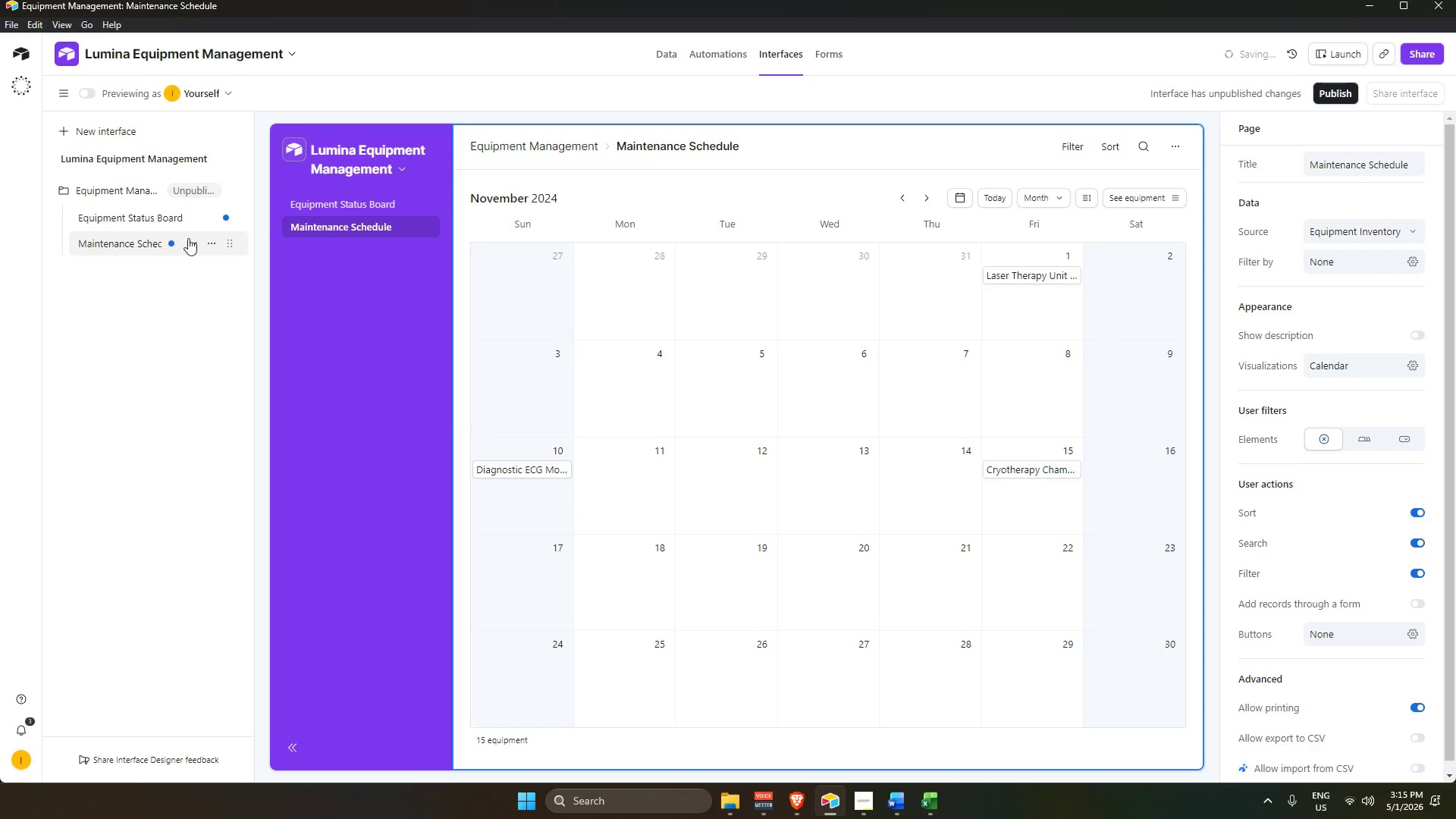 
left_click([342, 428])
 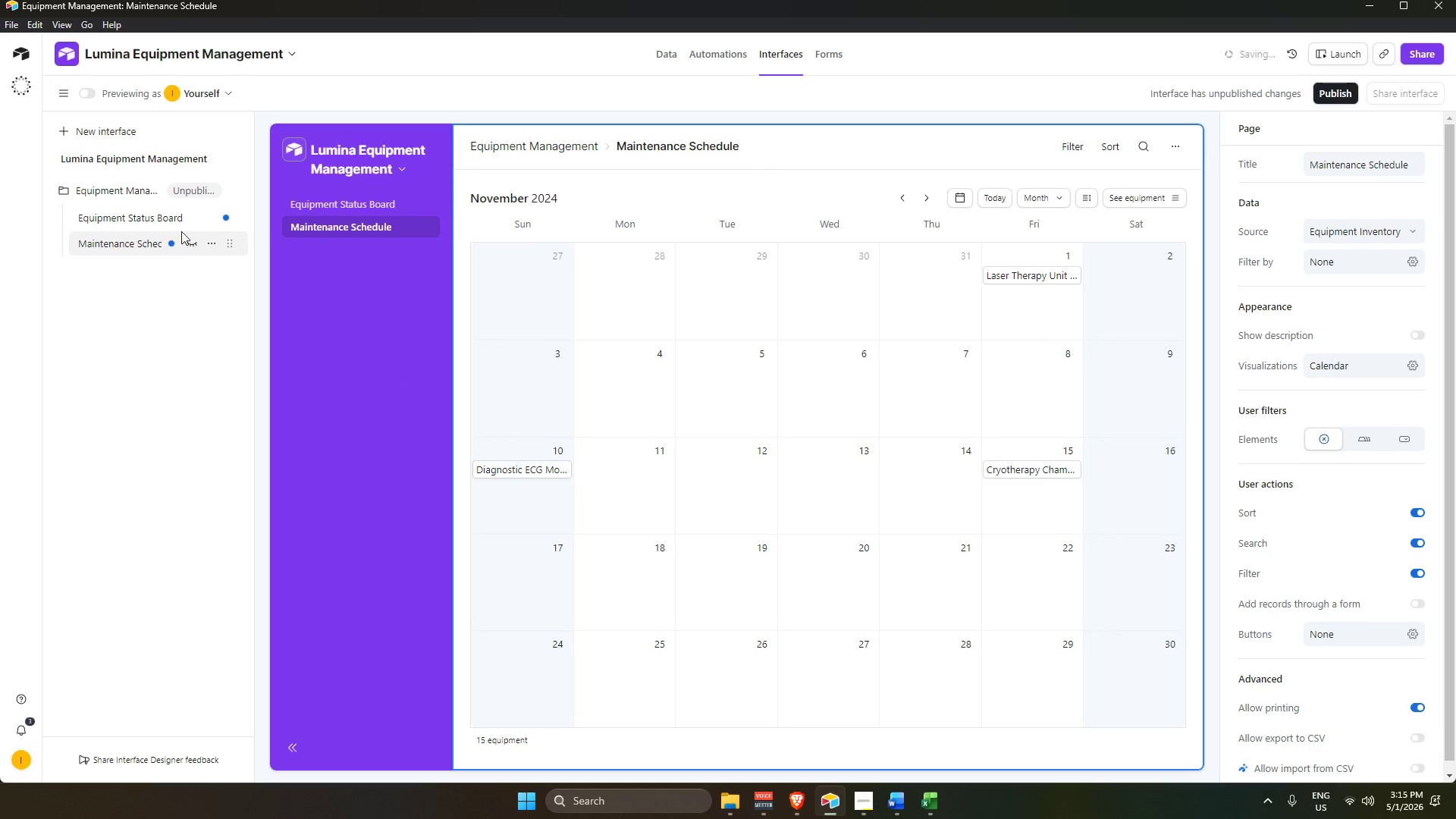 
left_click([166, 220])
 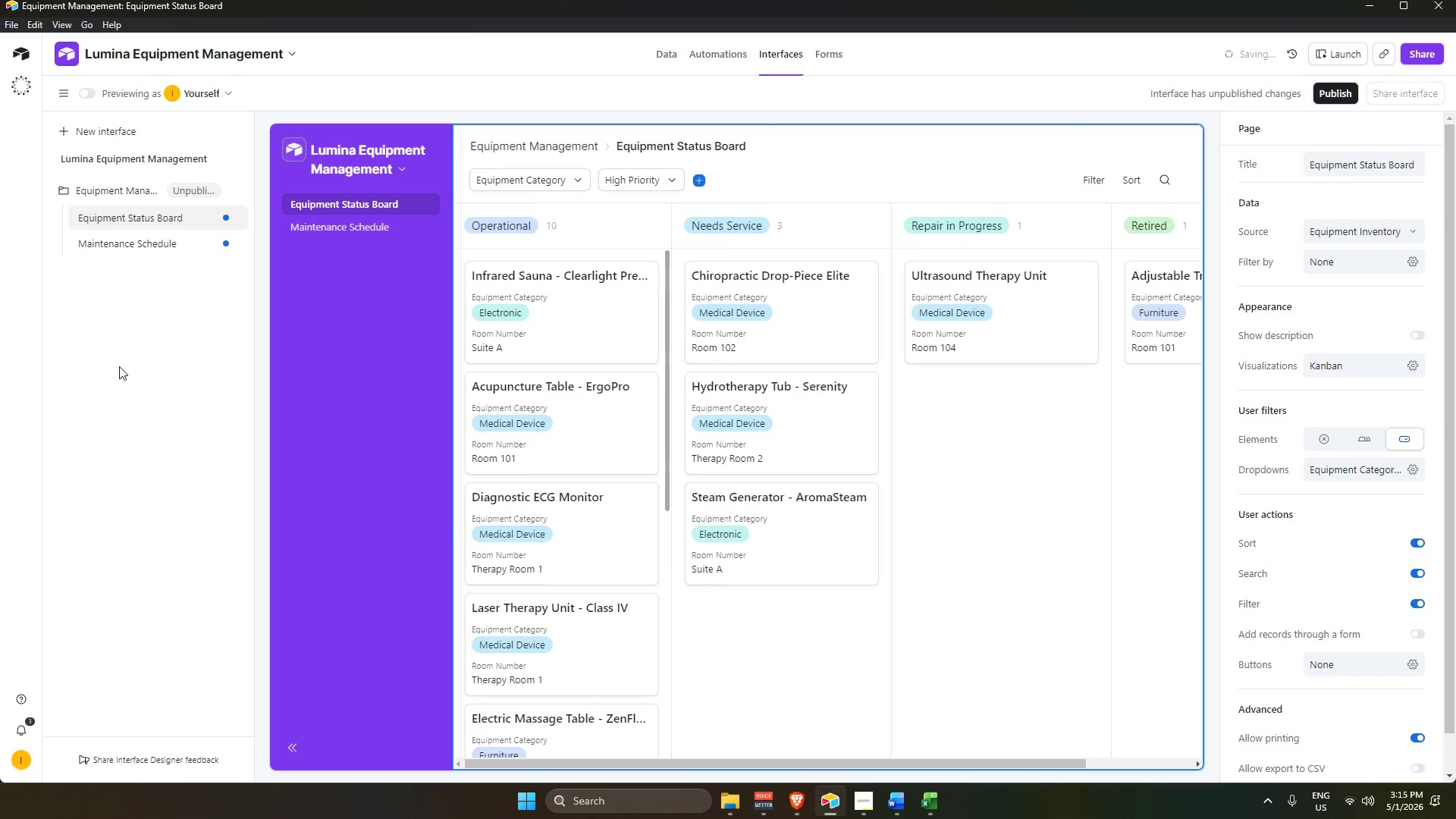 
left_click([125, 360])
 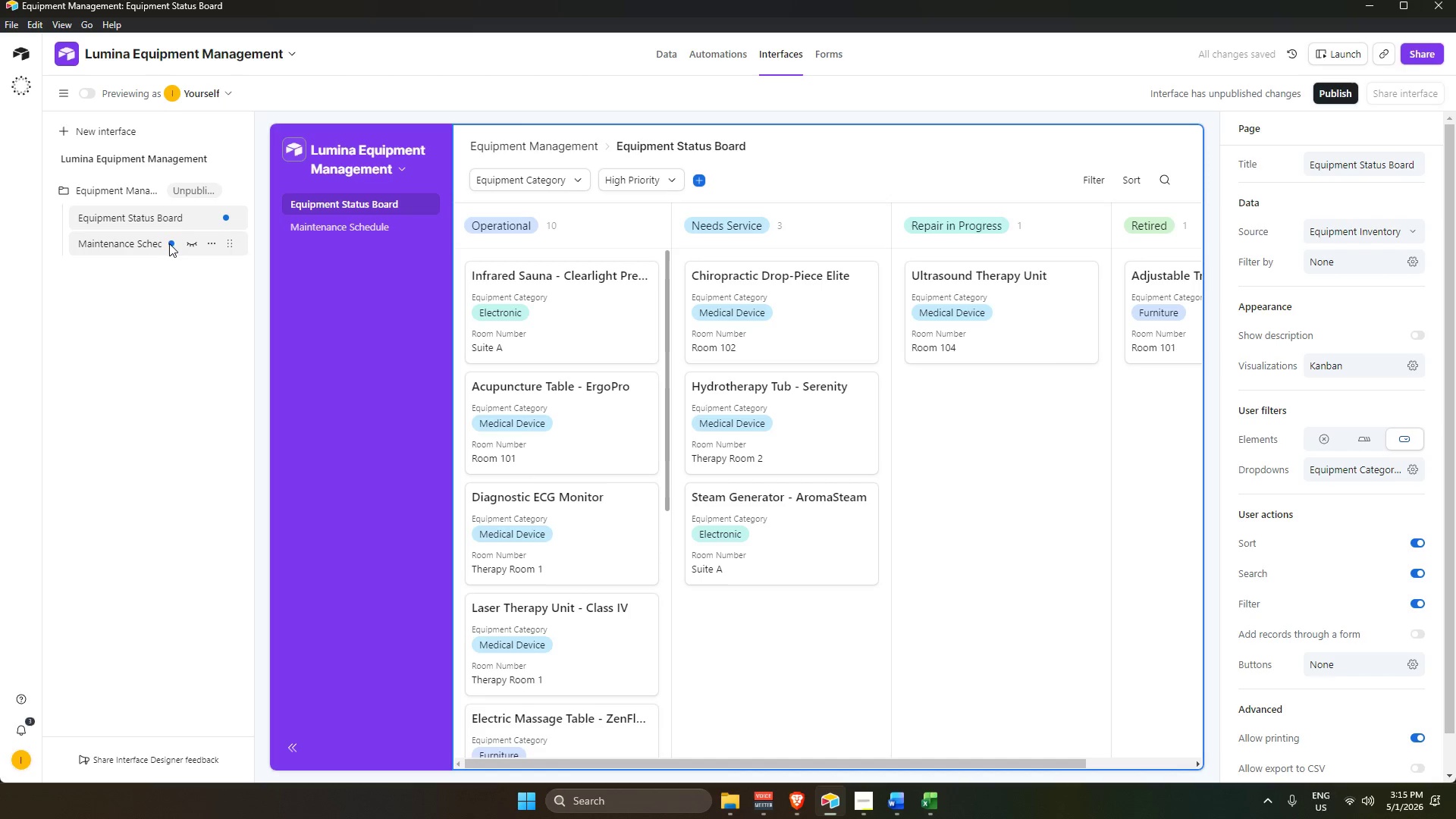 
left_click([138, 251])
 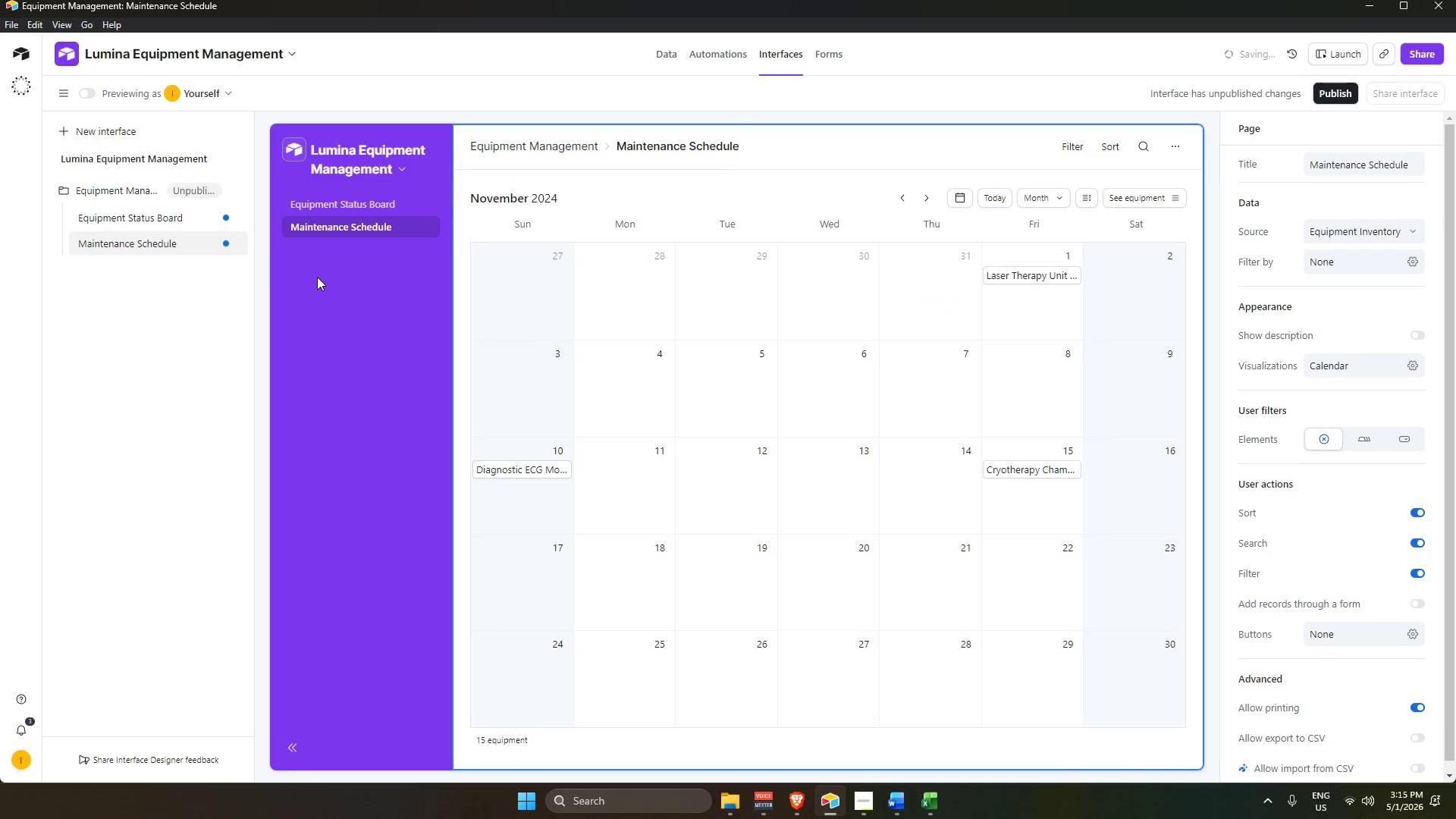 
left_click([356, 278])
 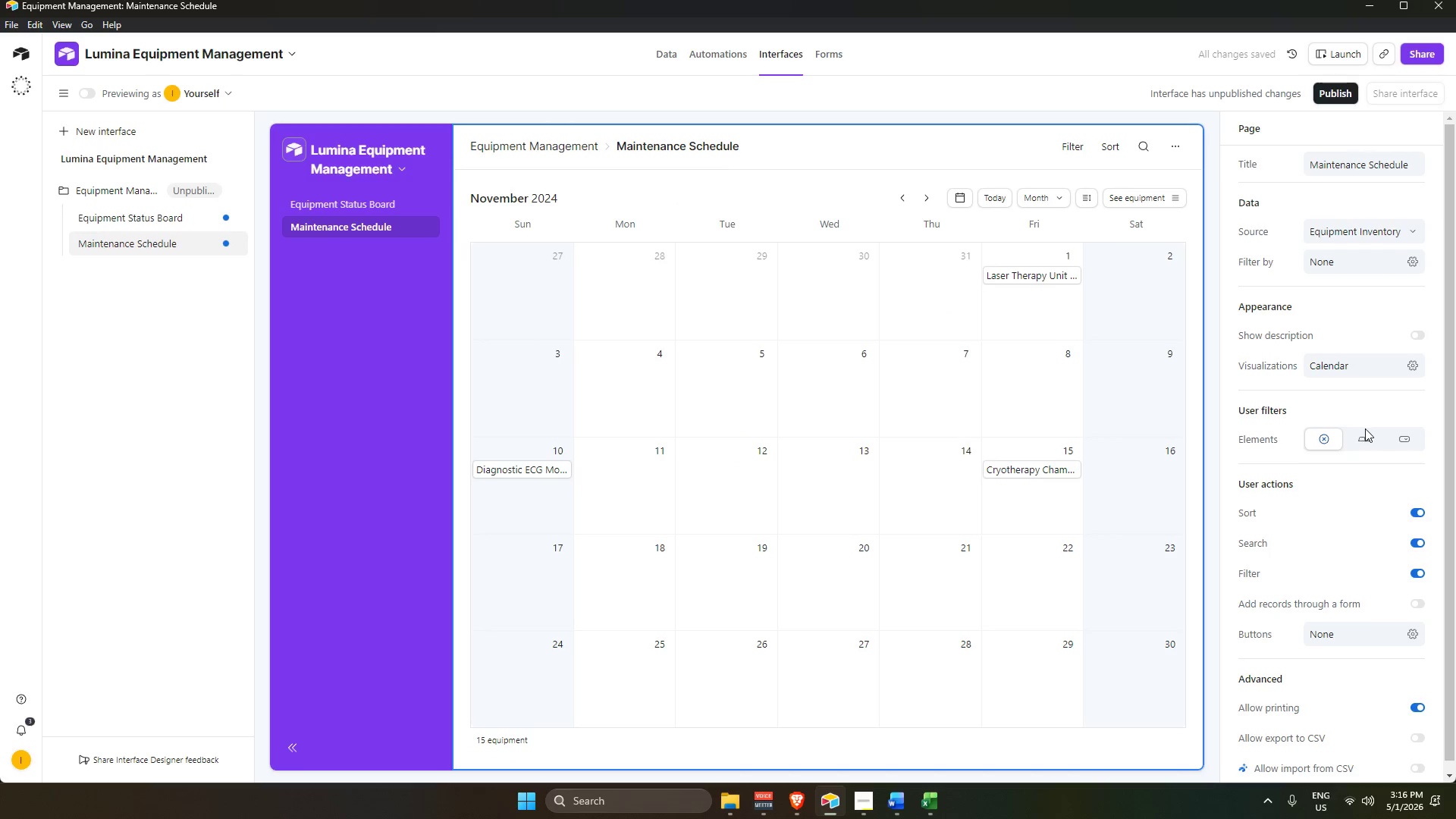 
left_click([1367, 438])
 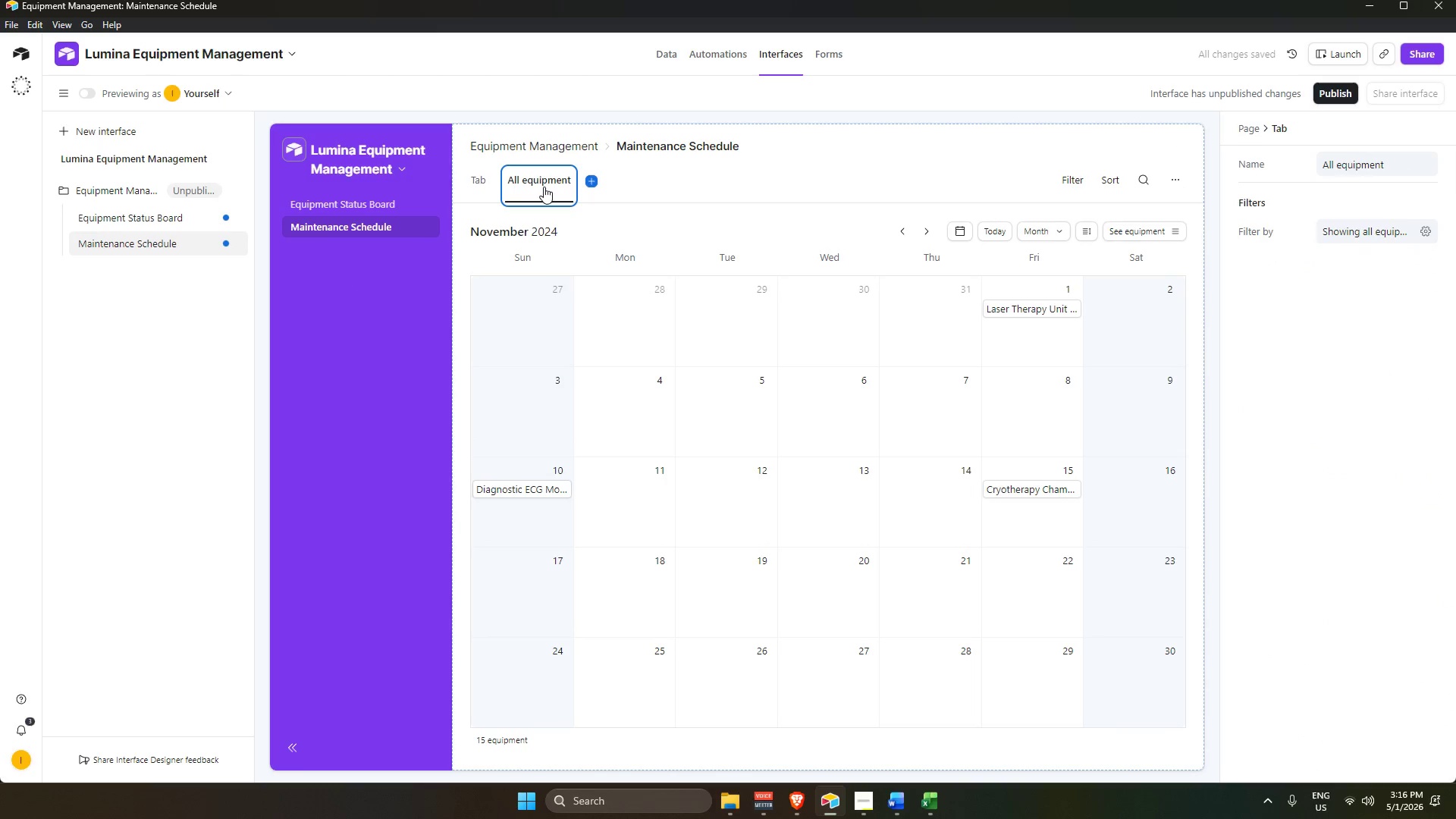 
left_click([1367, 222])
 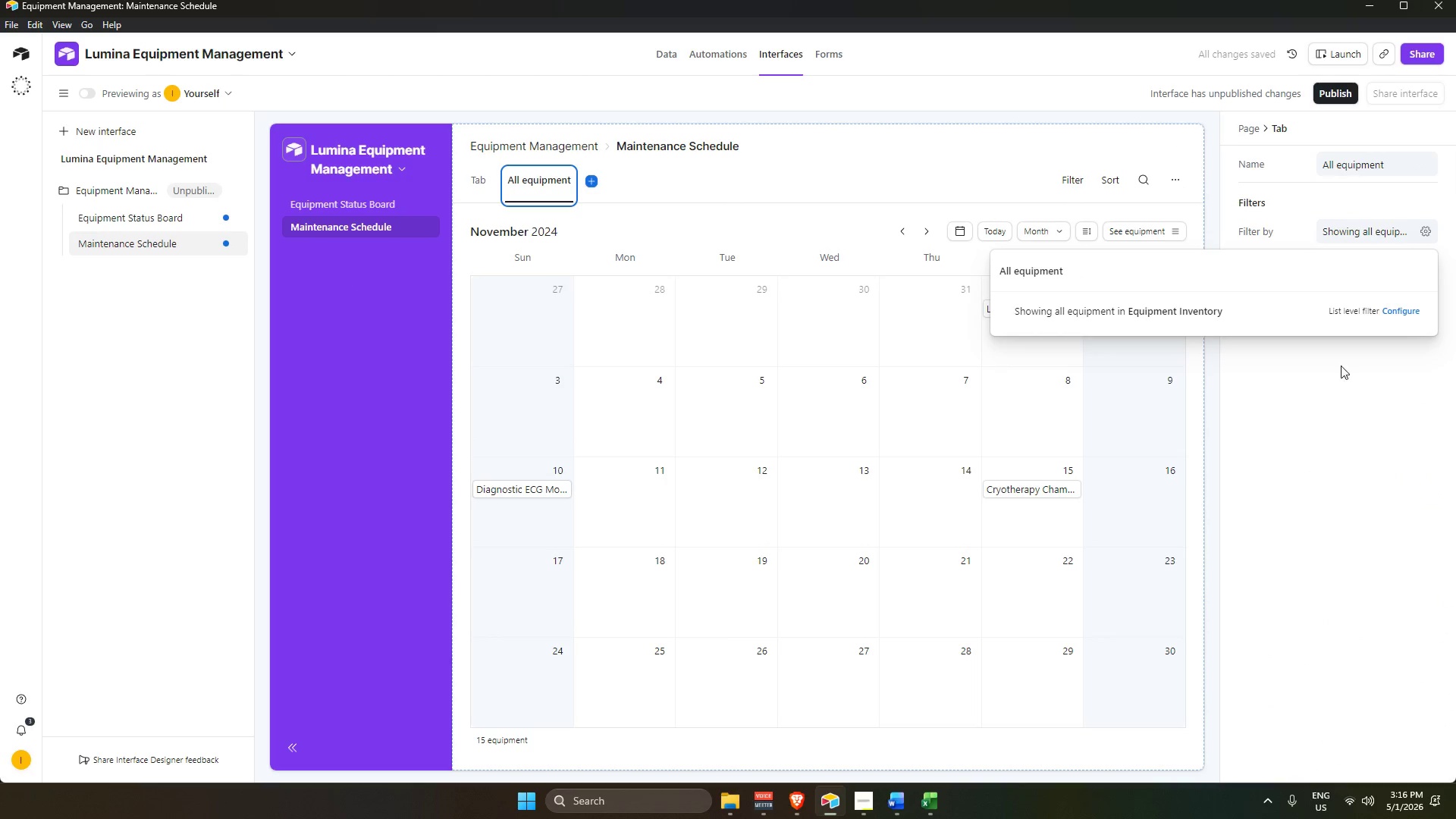 
left_click([1346, 362])
 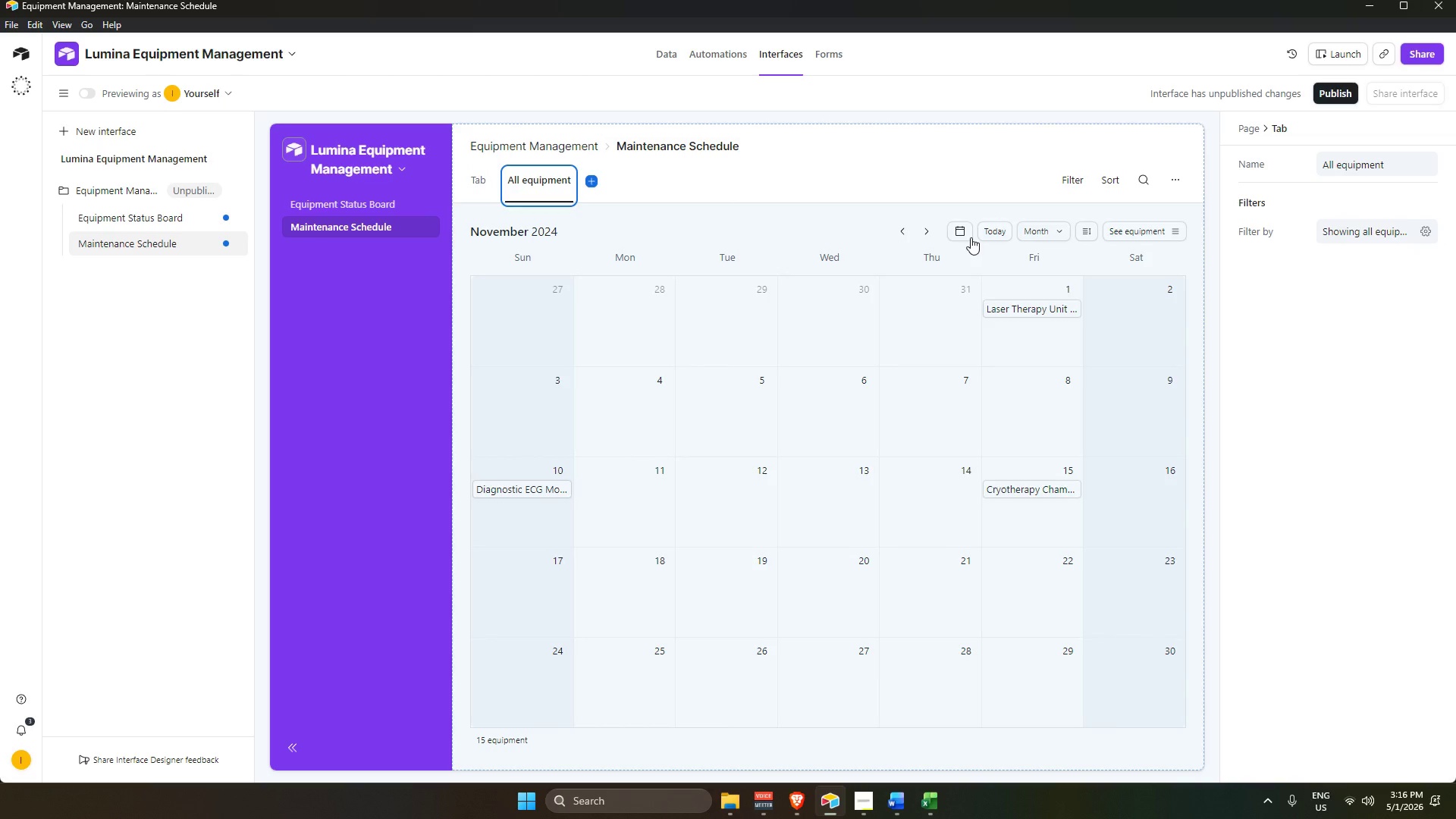 
left_click([1380, 240])
 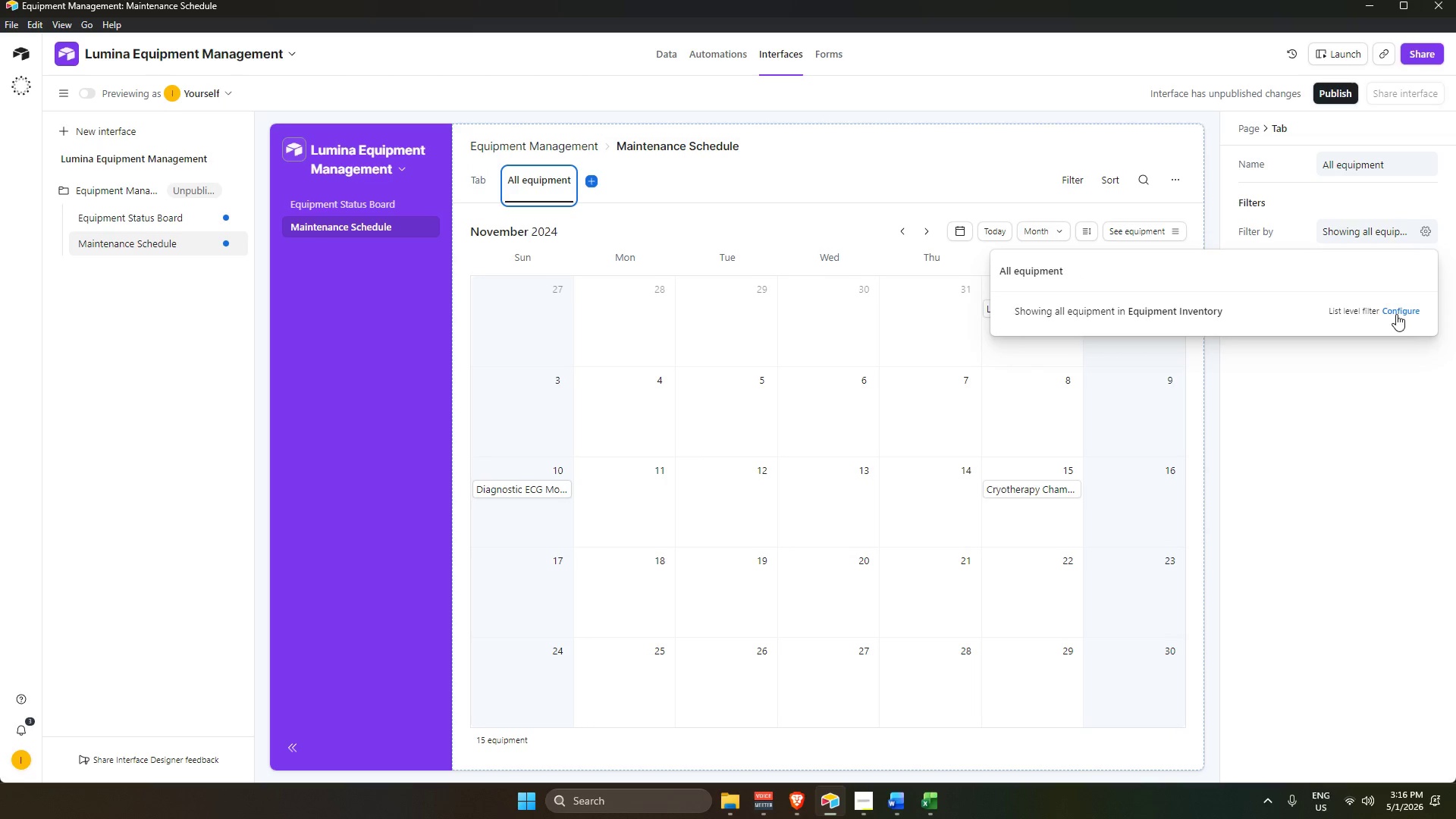 
left_click([1400, 312])
 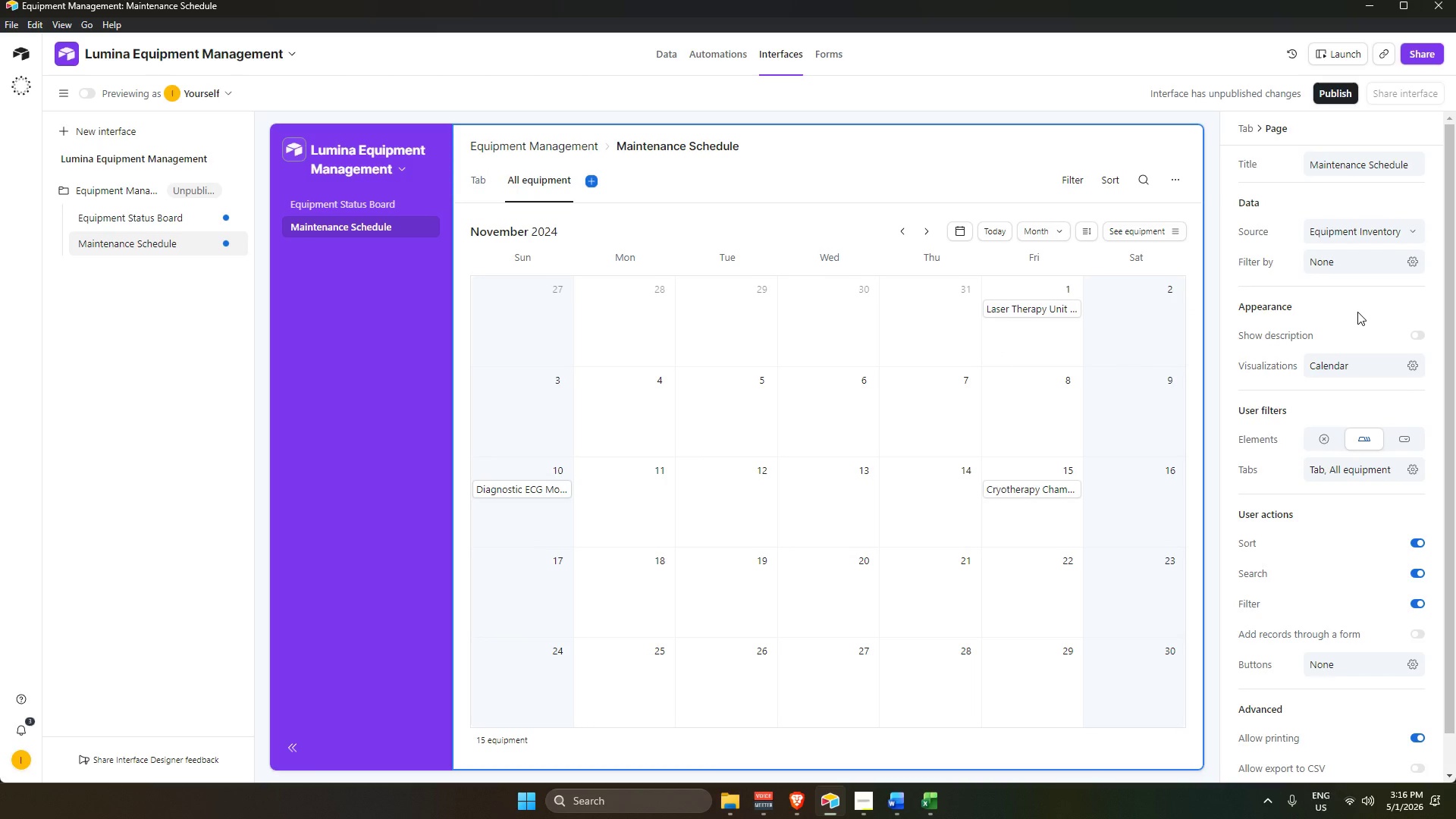 
left_click([1353, 472])
 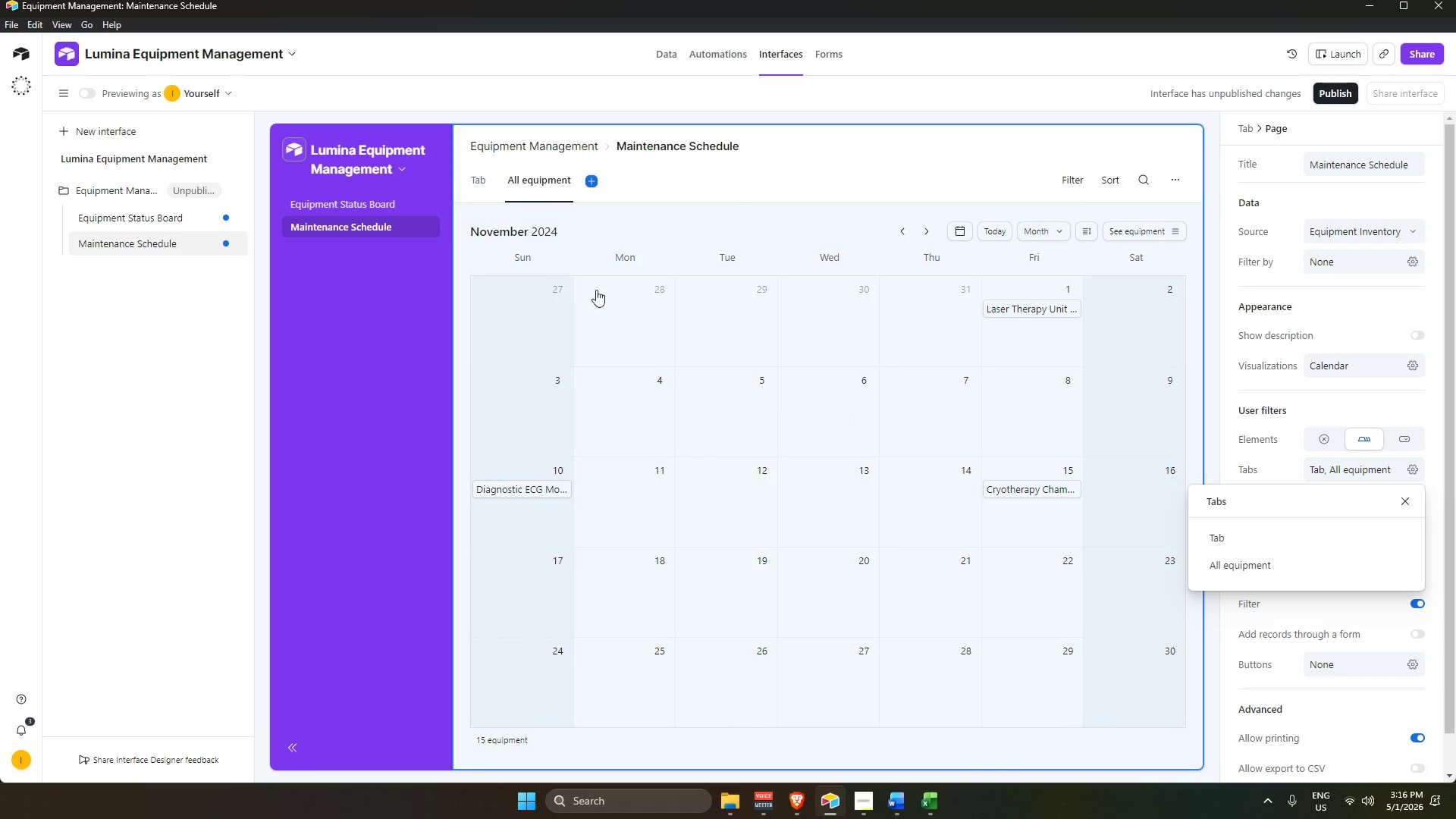 
left_click([482, 179])
 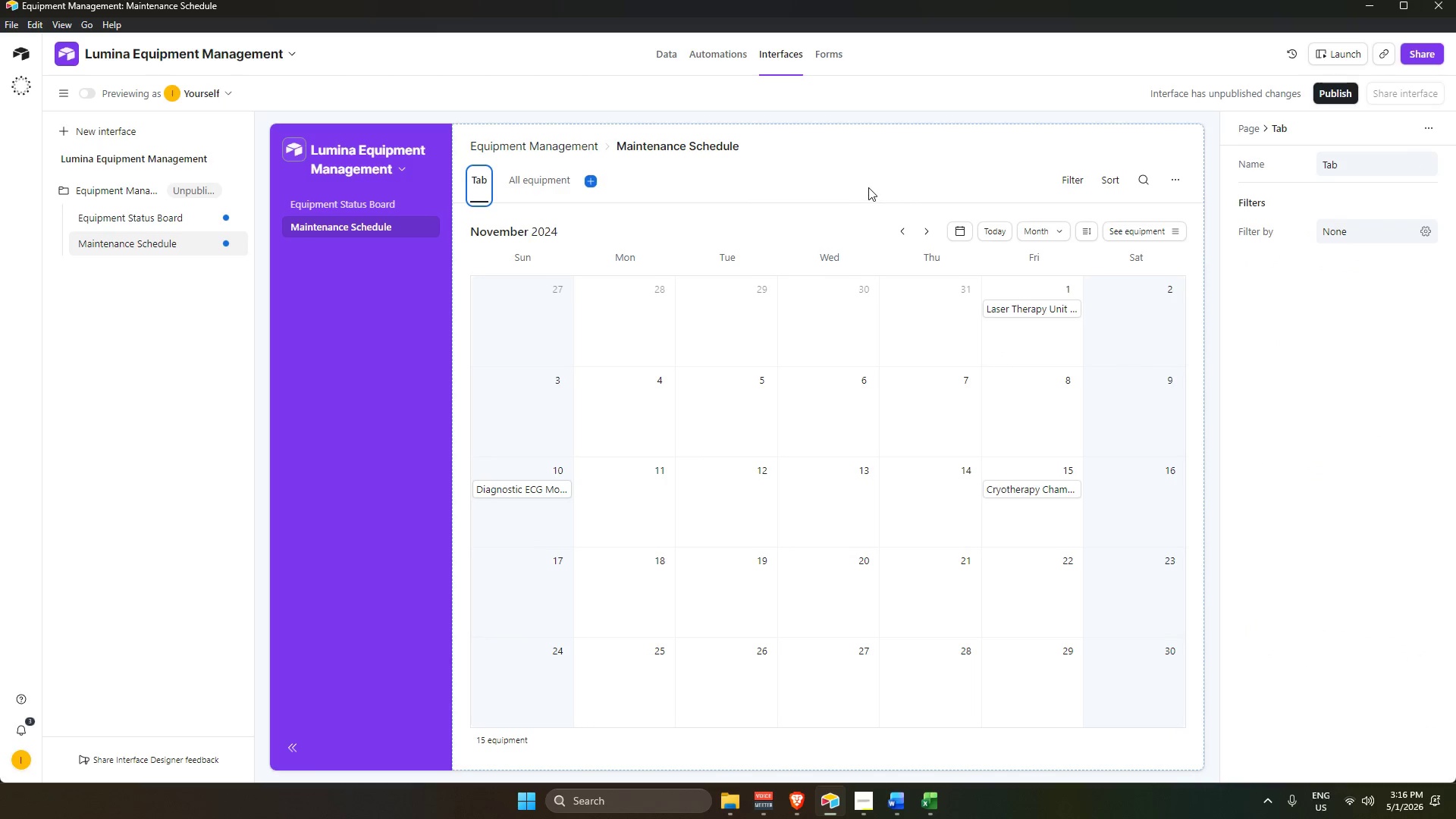 
left_click([888, 156])
 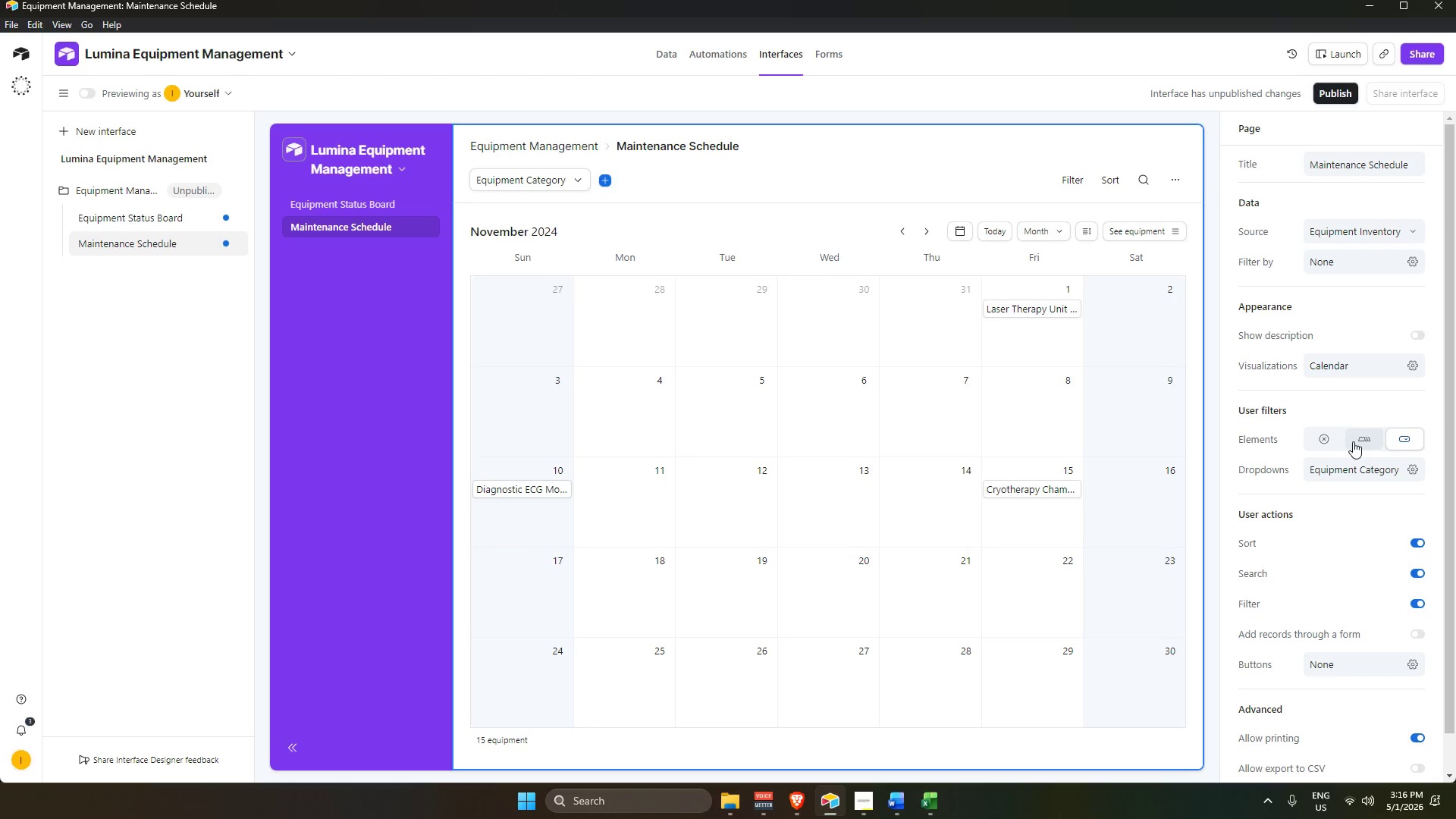 
left_click([553, 177])
 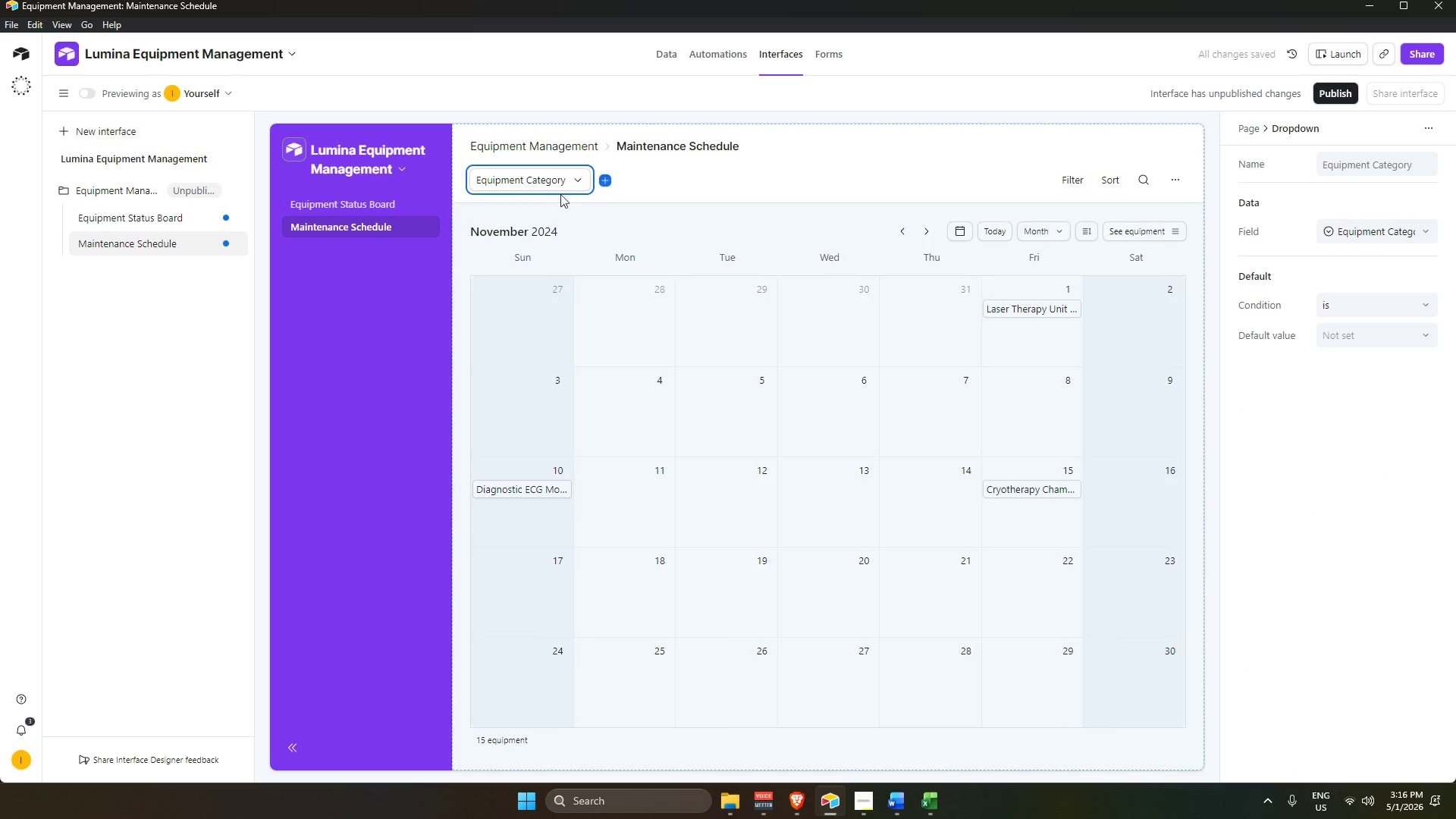 
left_click([561, 183])
 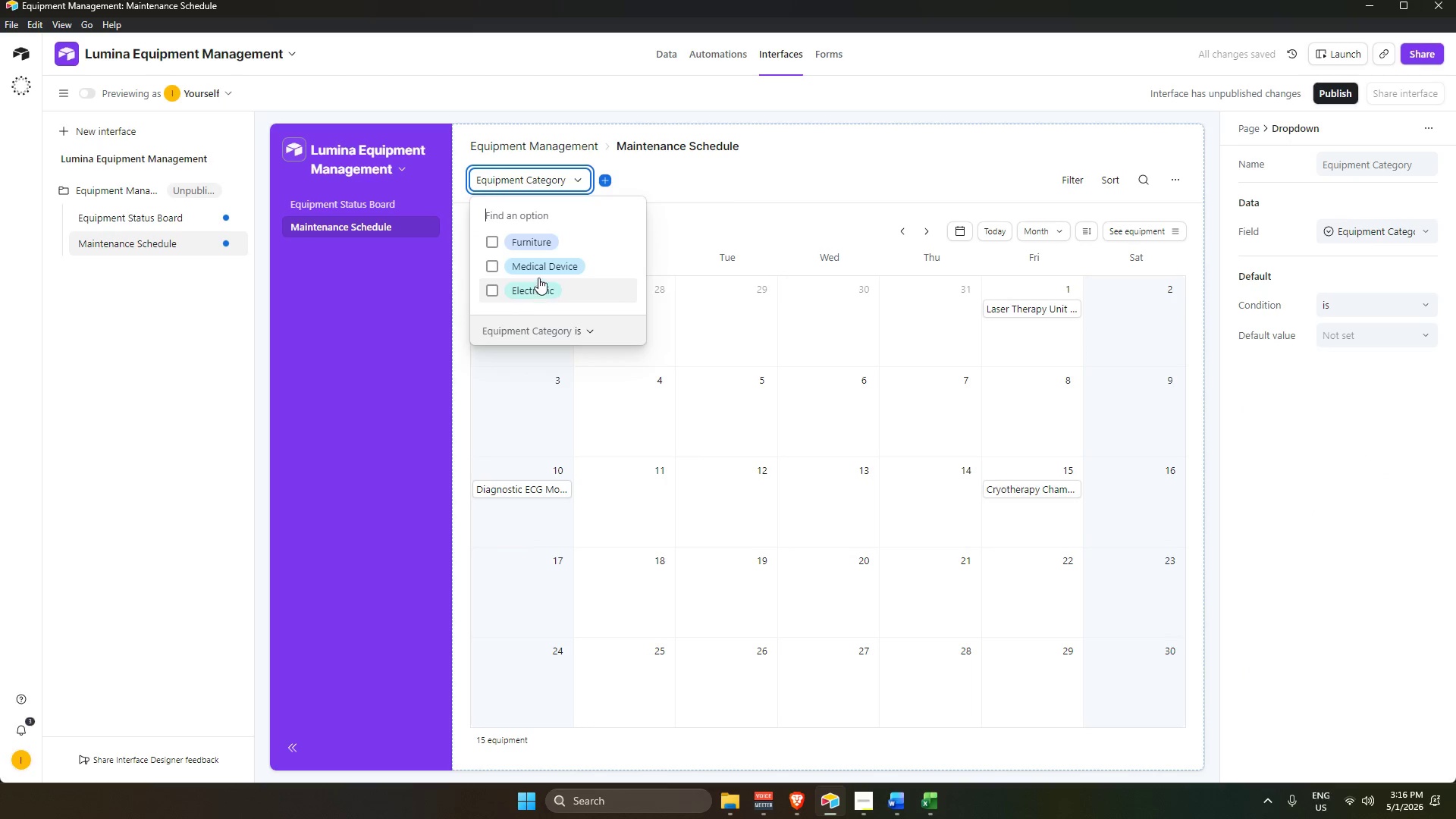 
left_click([536, 264])
 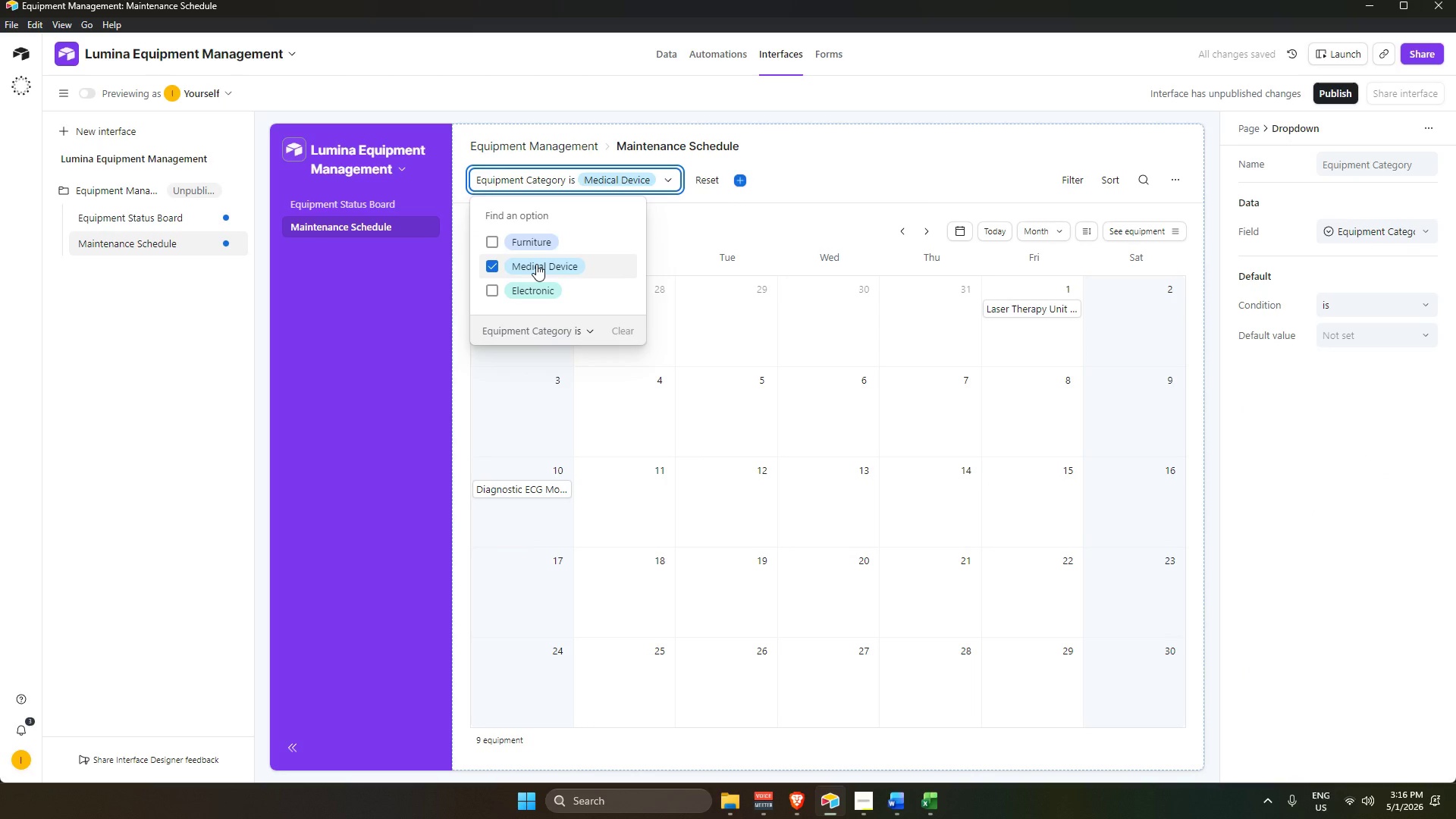 
left_click([536, 264])
 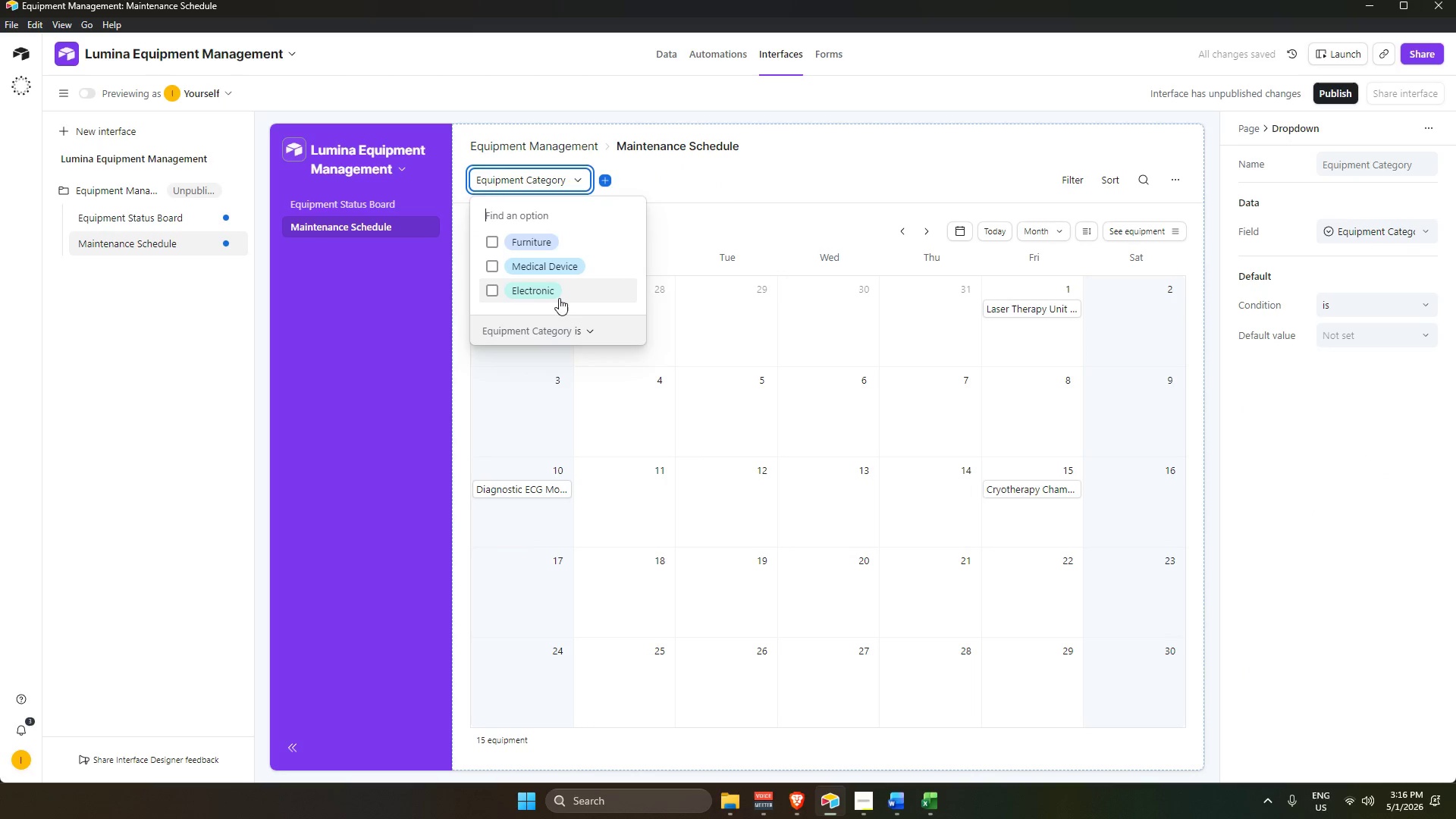 
left_click([555, 298])
 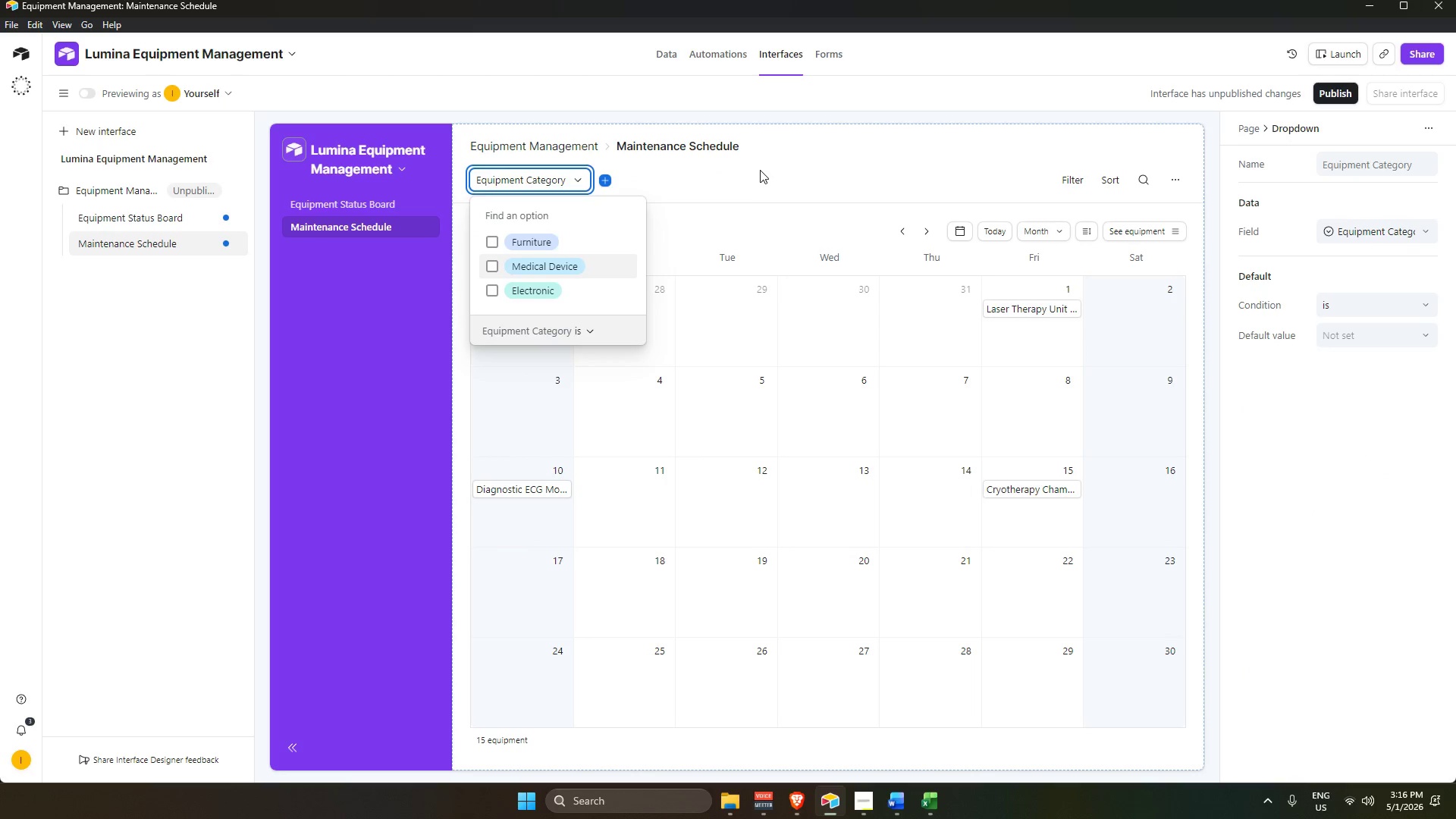 
left_click([604, 177])
 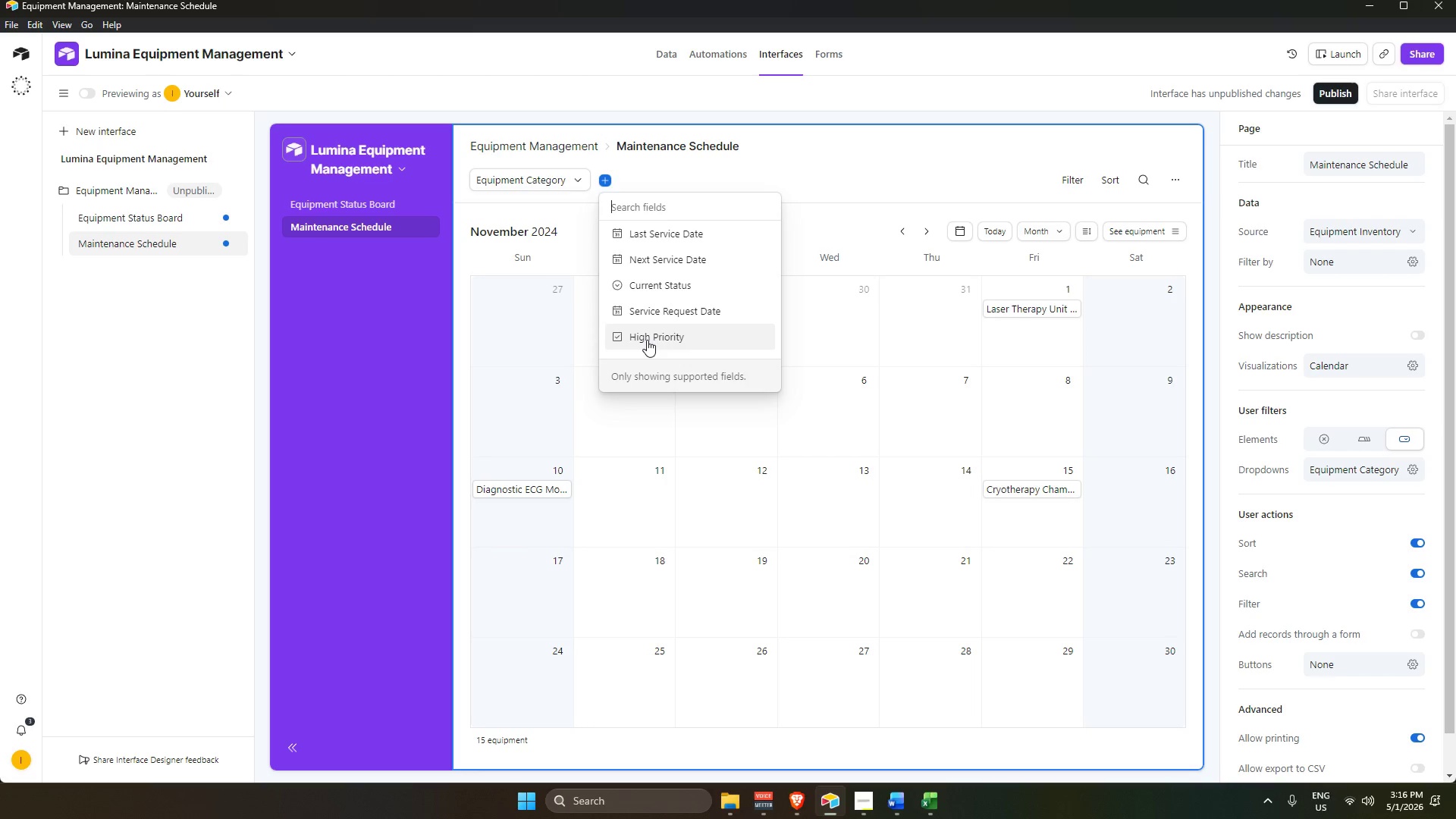 
left_click([642, 339])
 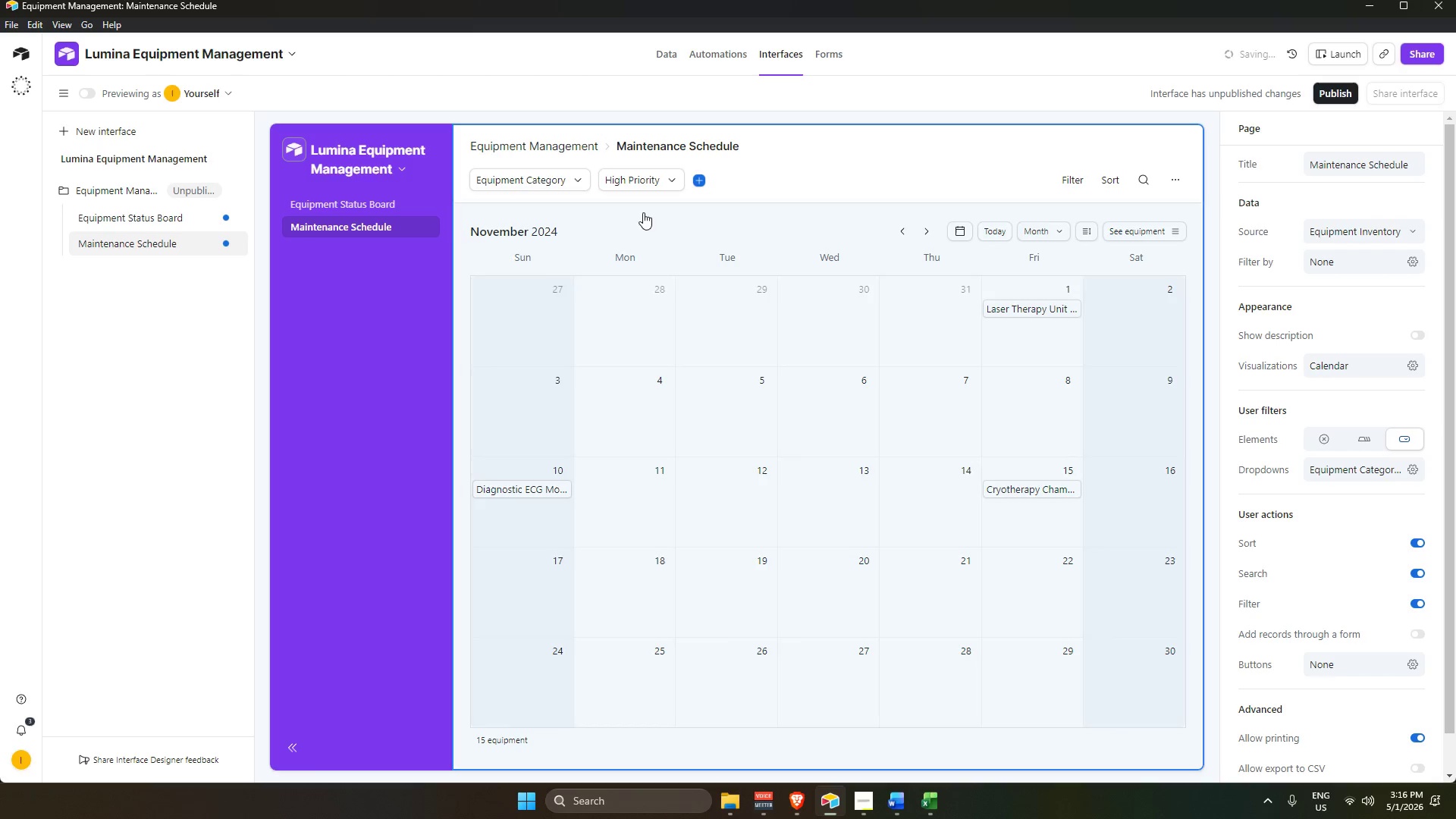 
left_click([651, 177])
 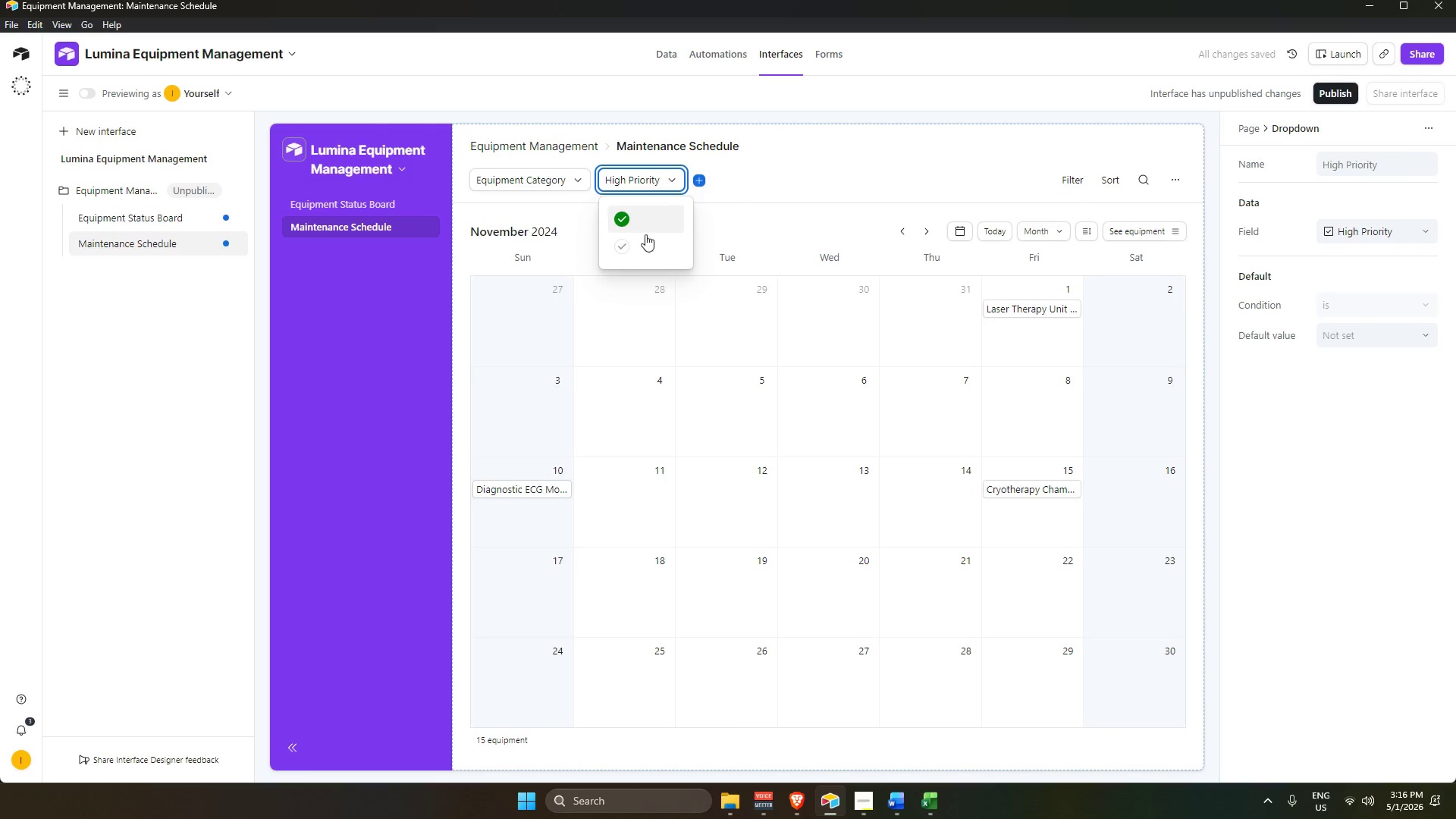 
left_click([638, 225])
 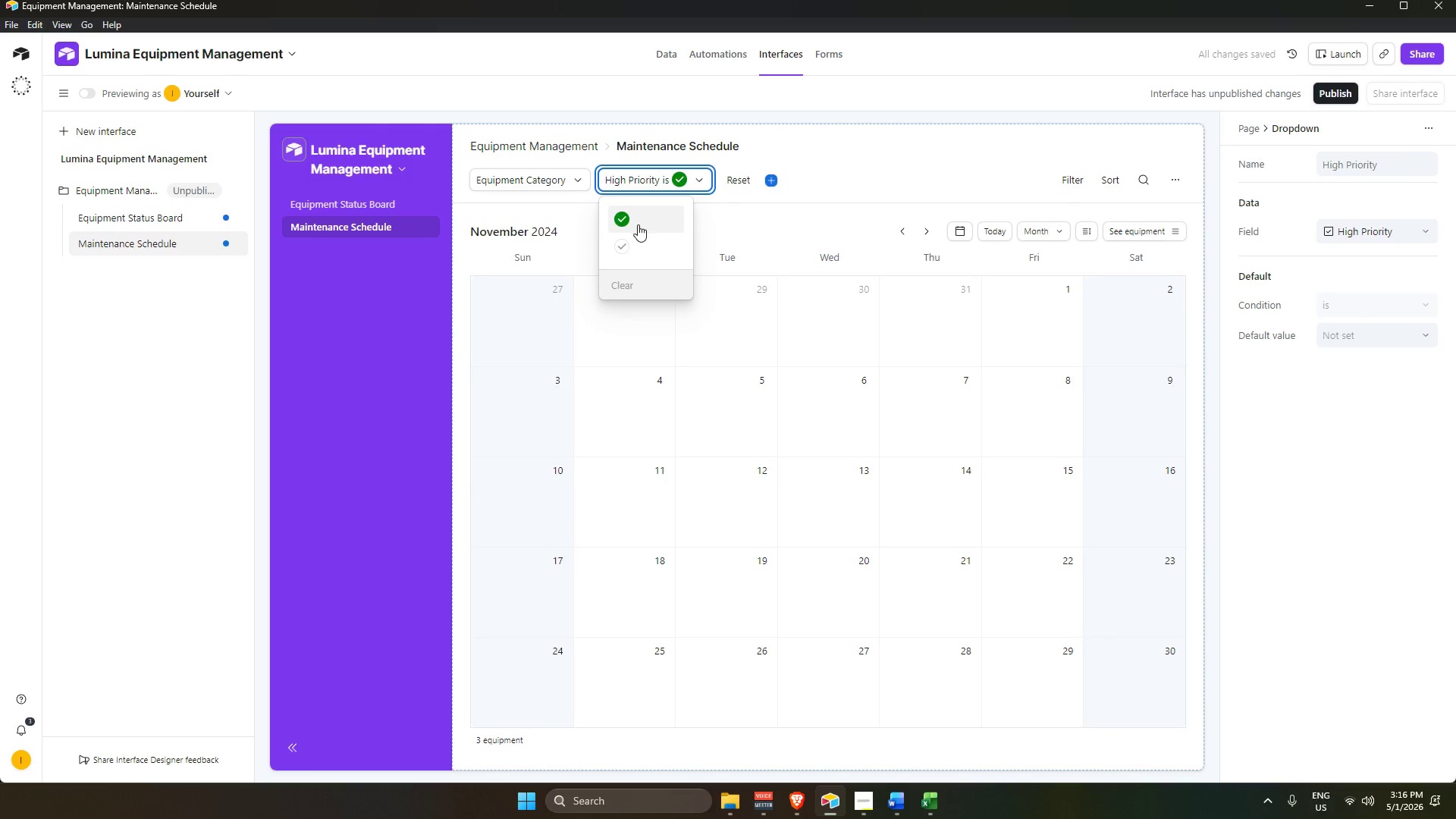 
left_click([638, 221])
 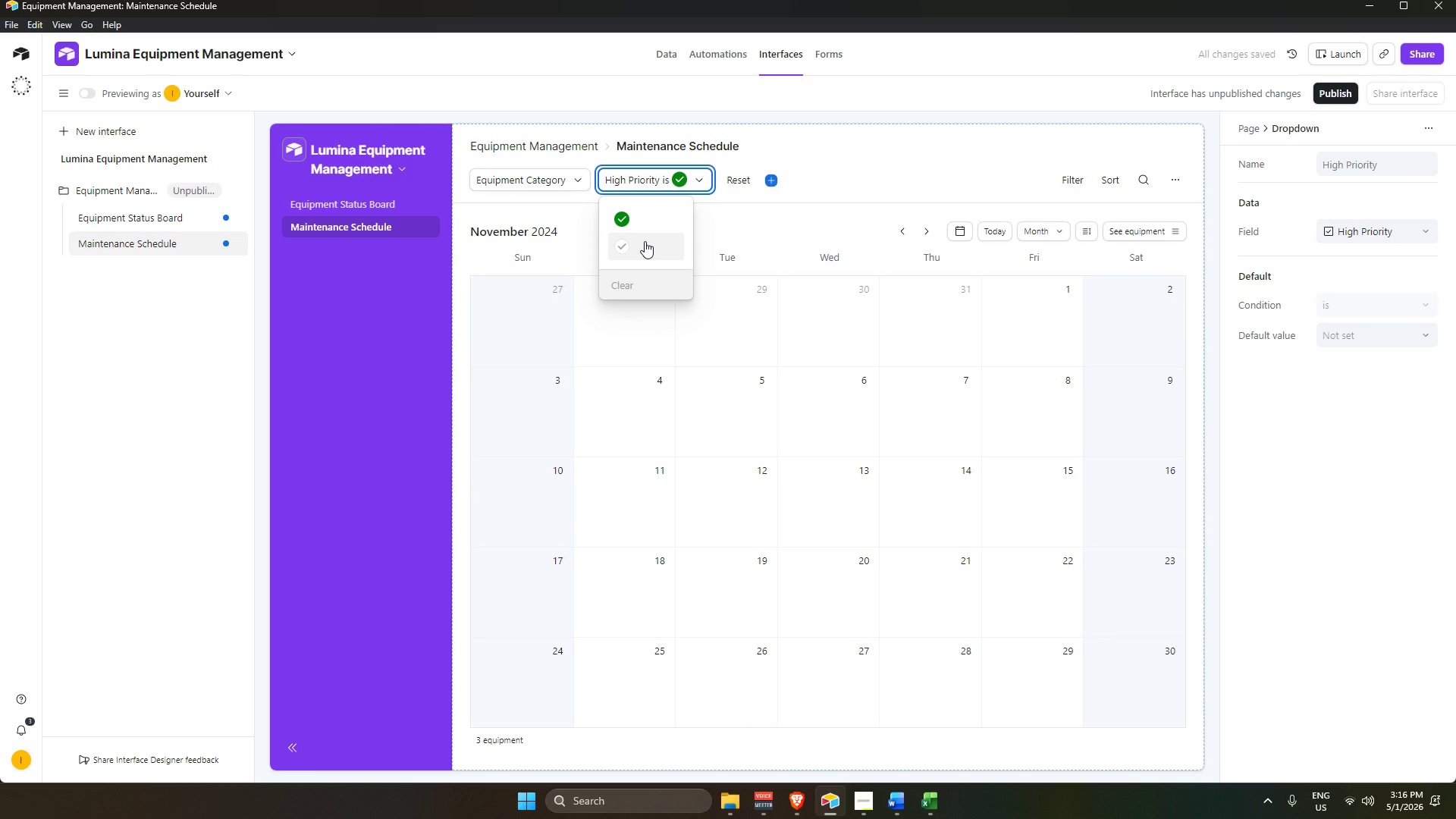 
left_click([645, 241])
 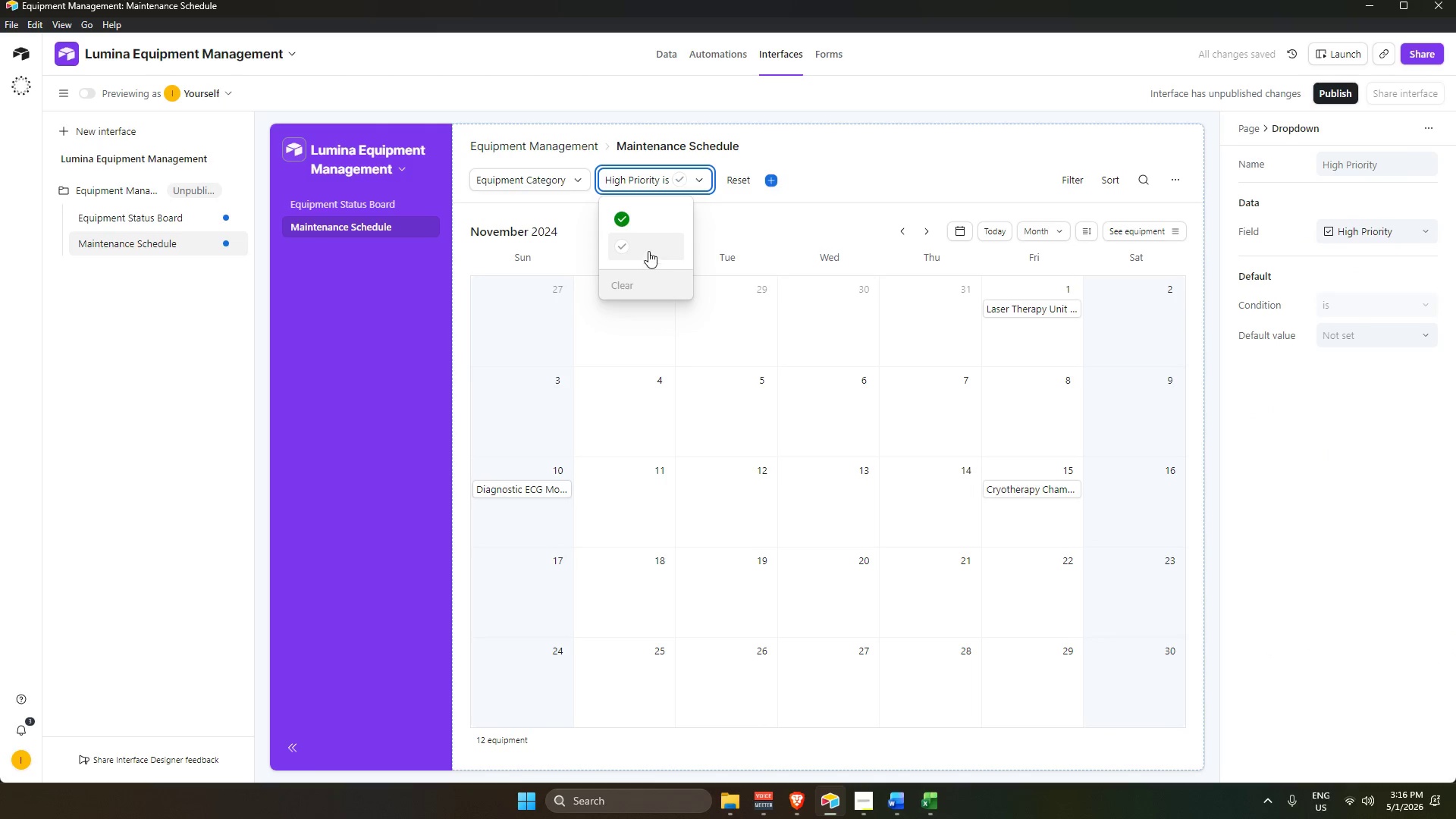 
left_click([647, 223])
 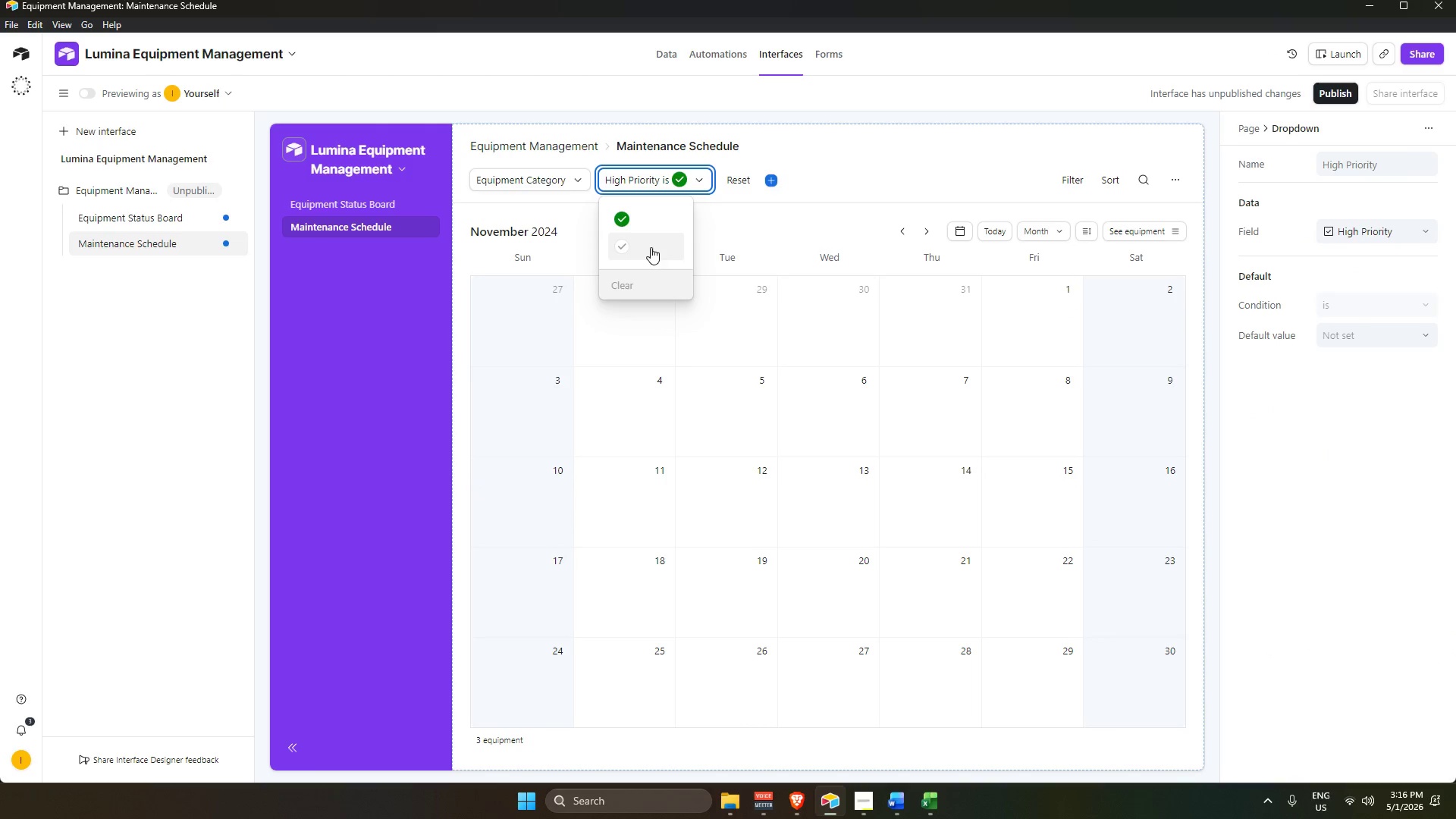 
left_click([657, 215])
 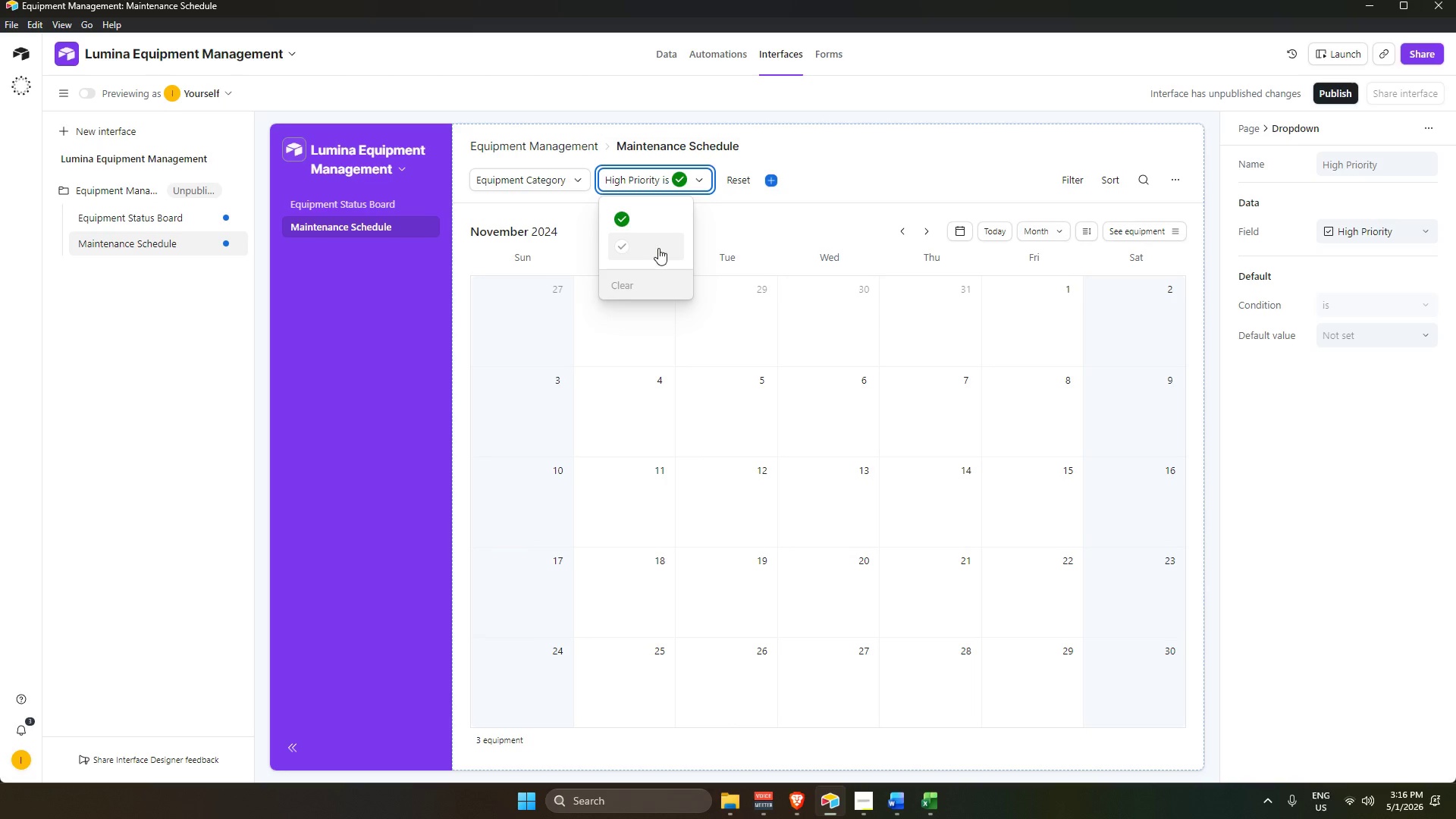 
left_click([652, 257])
 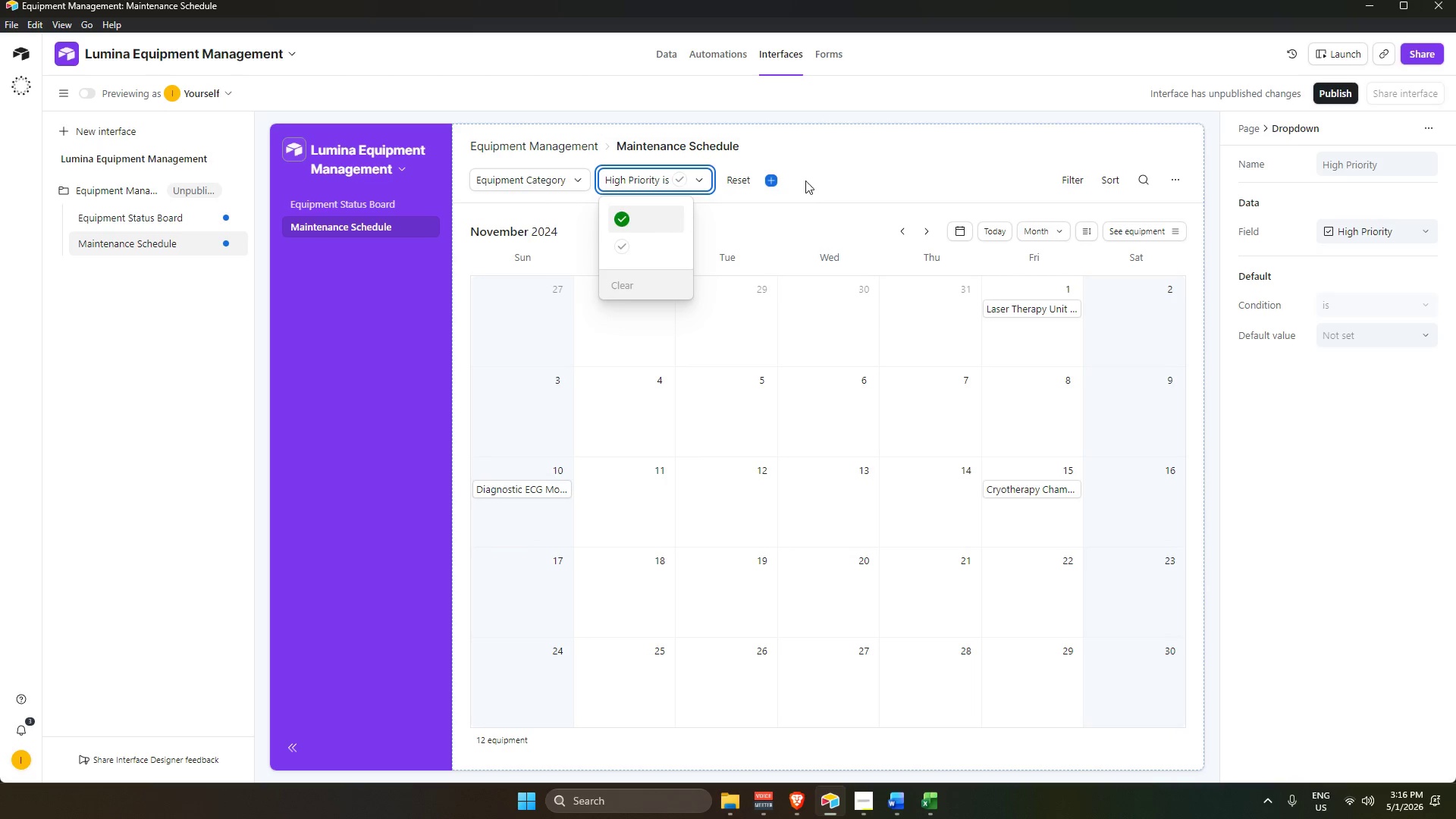 
left_click([883, 155])
 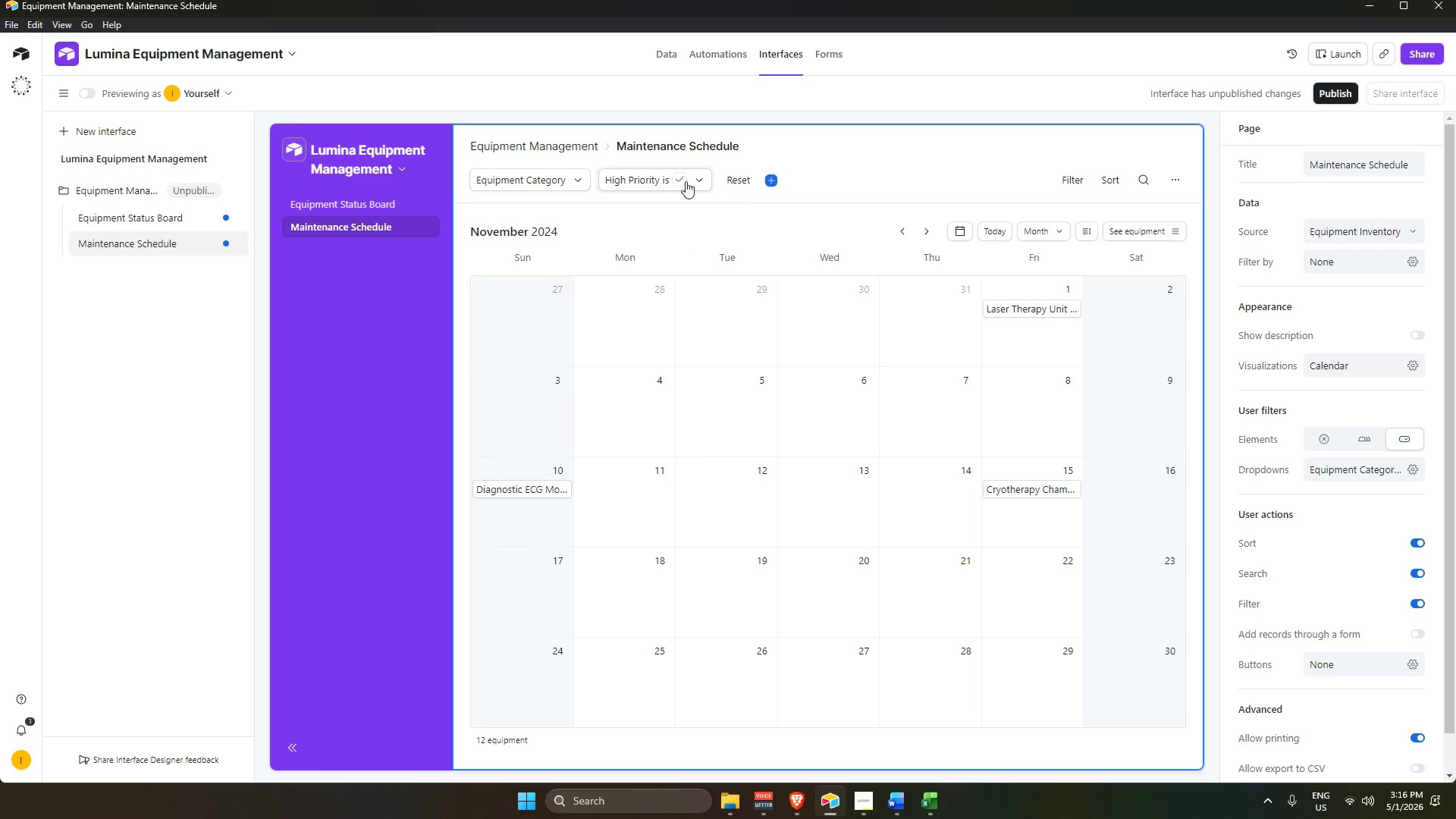 
left_click([686, 181])
 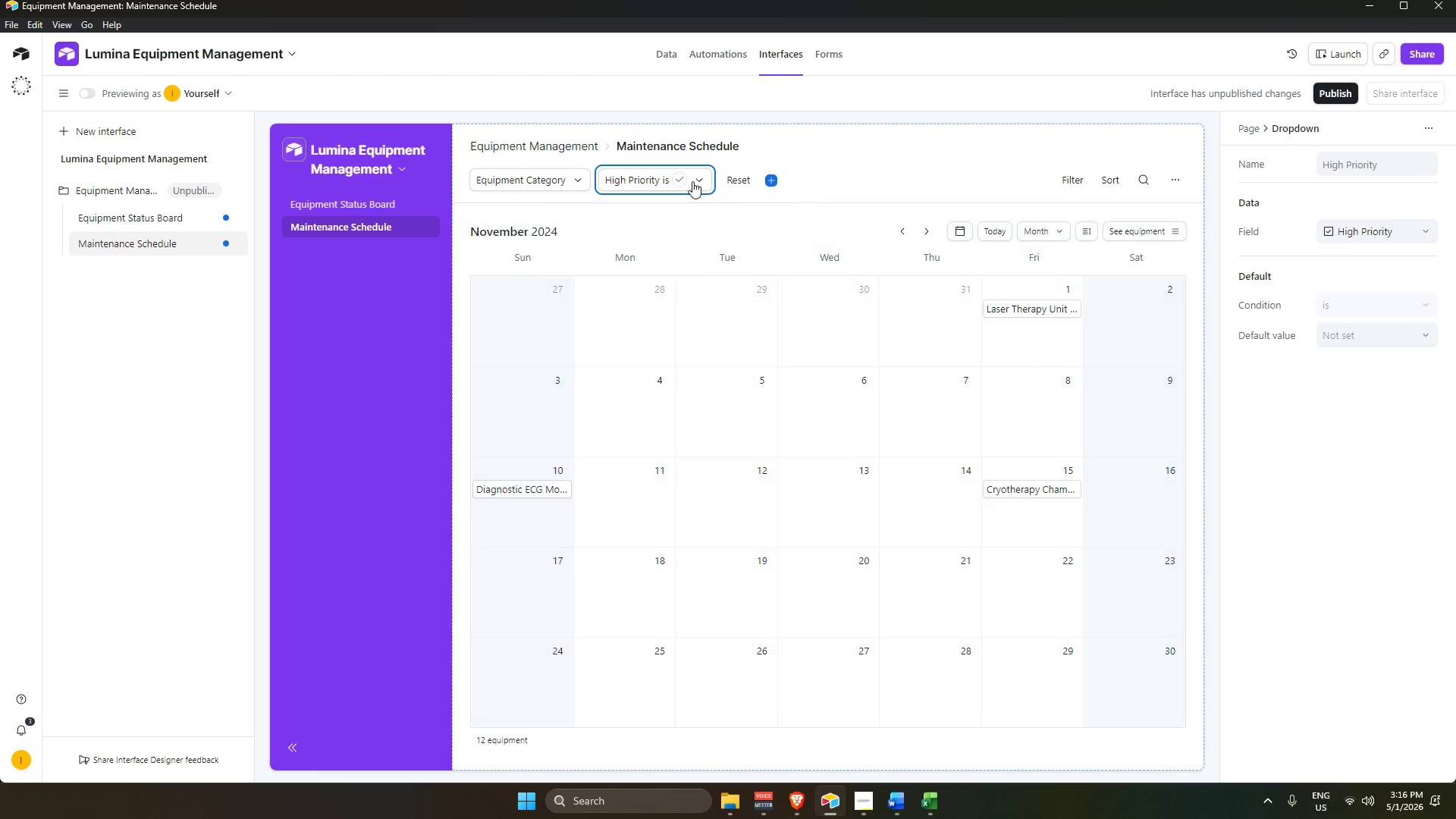 
left_click([692, 179])
 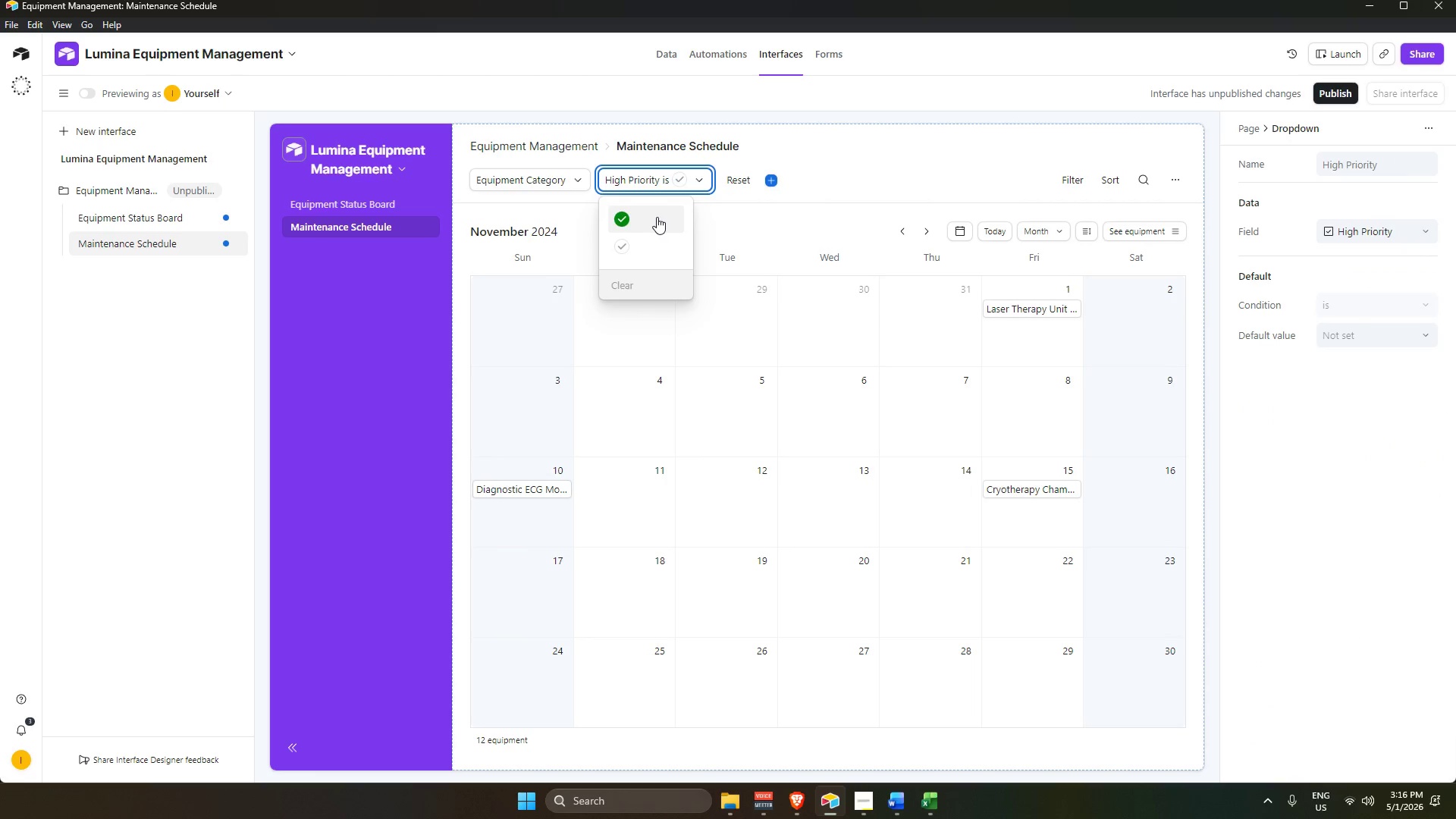 
left_click([654, 217])
 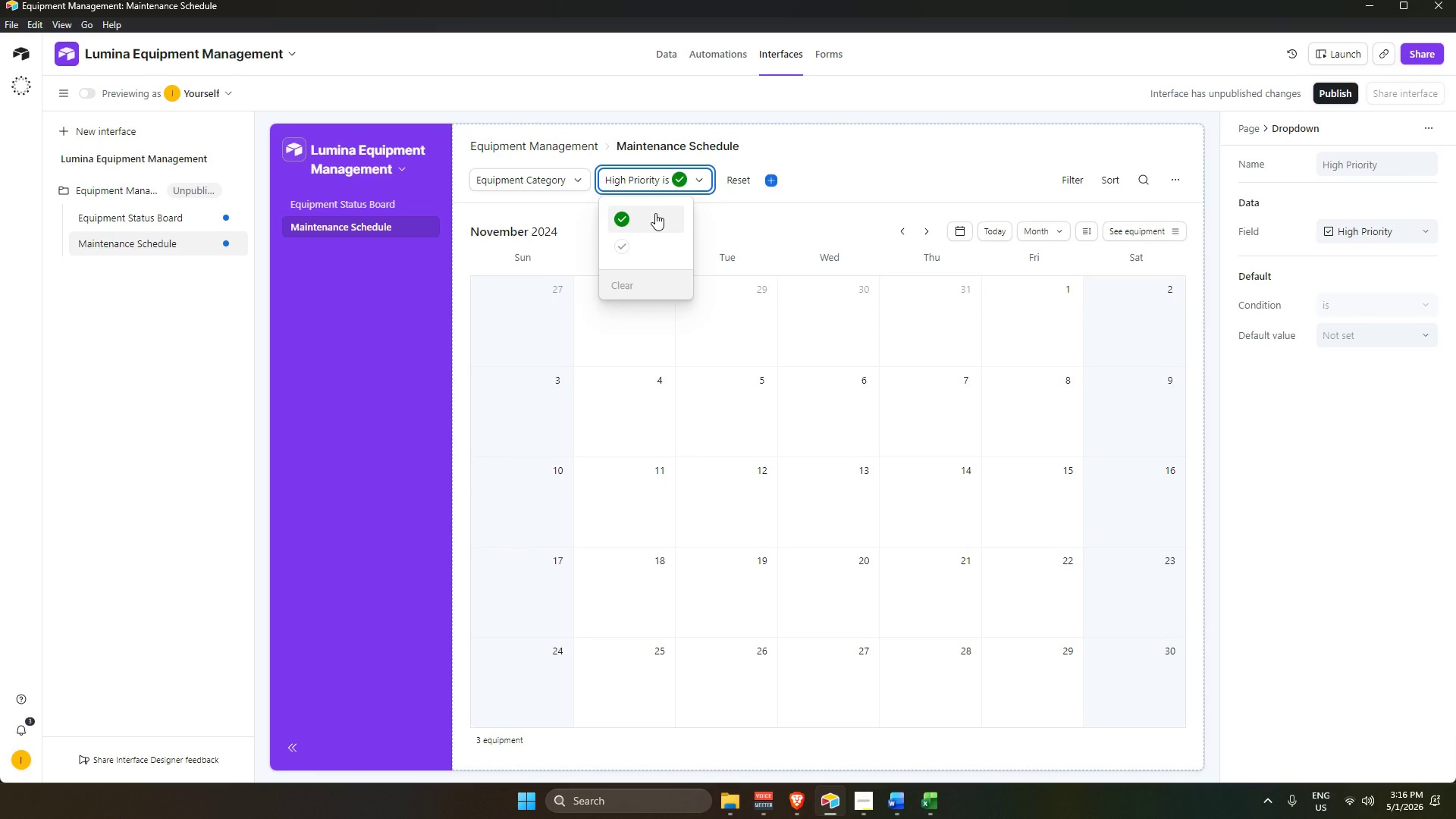 
left_click([655, 213])
 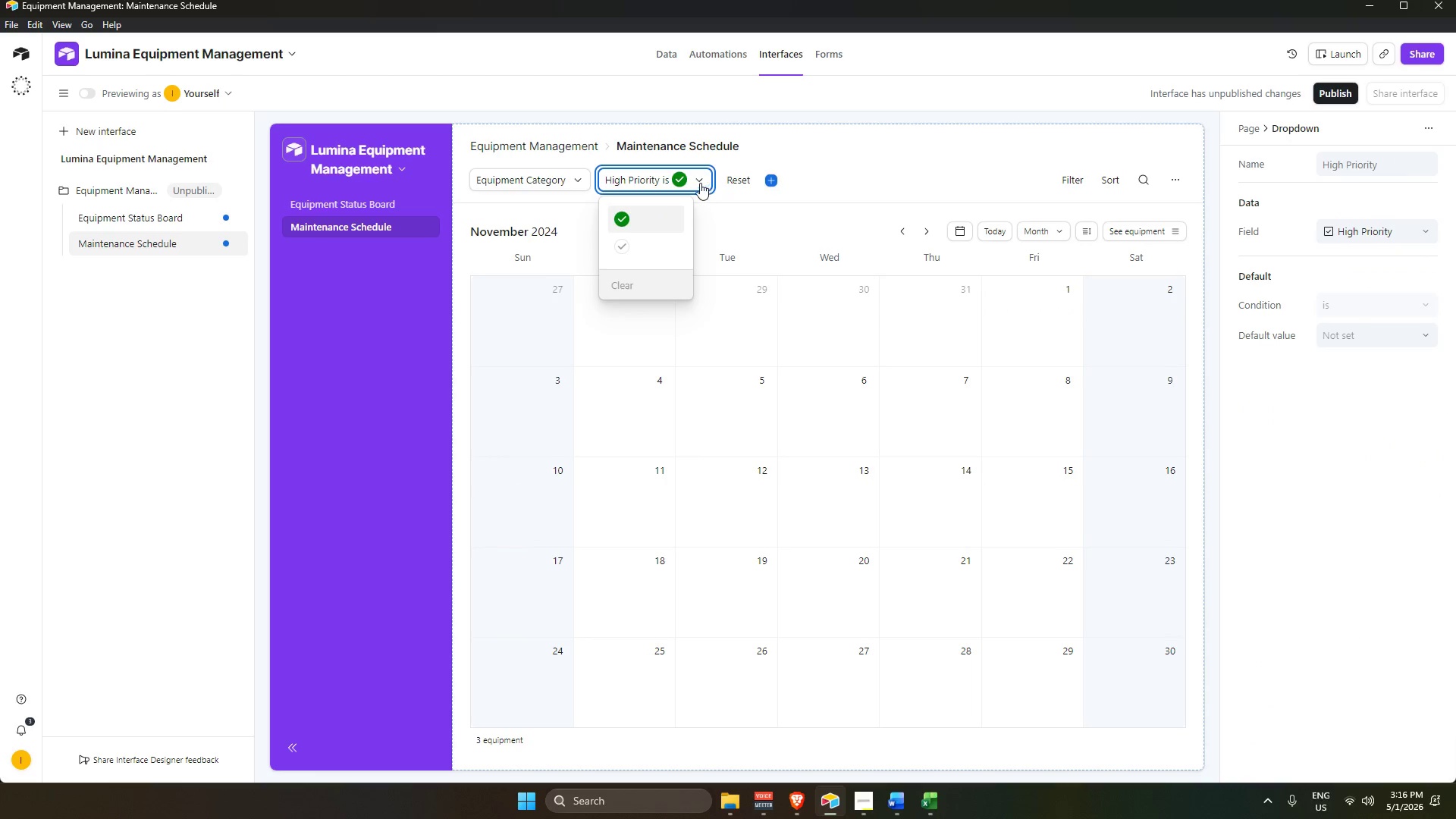 
left_click([855, 174])
 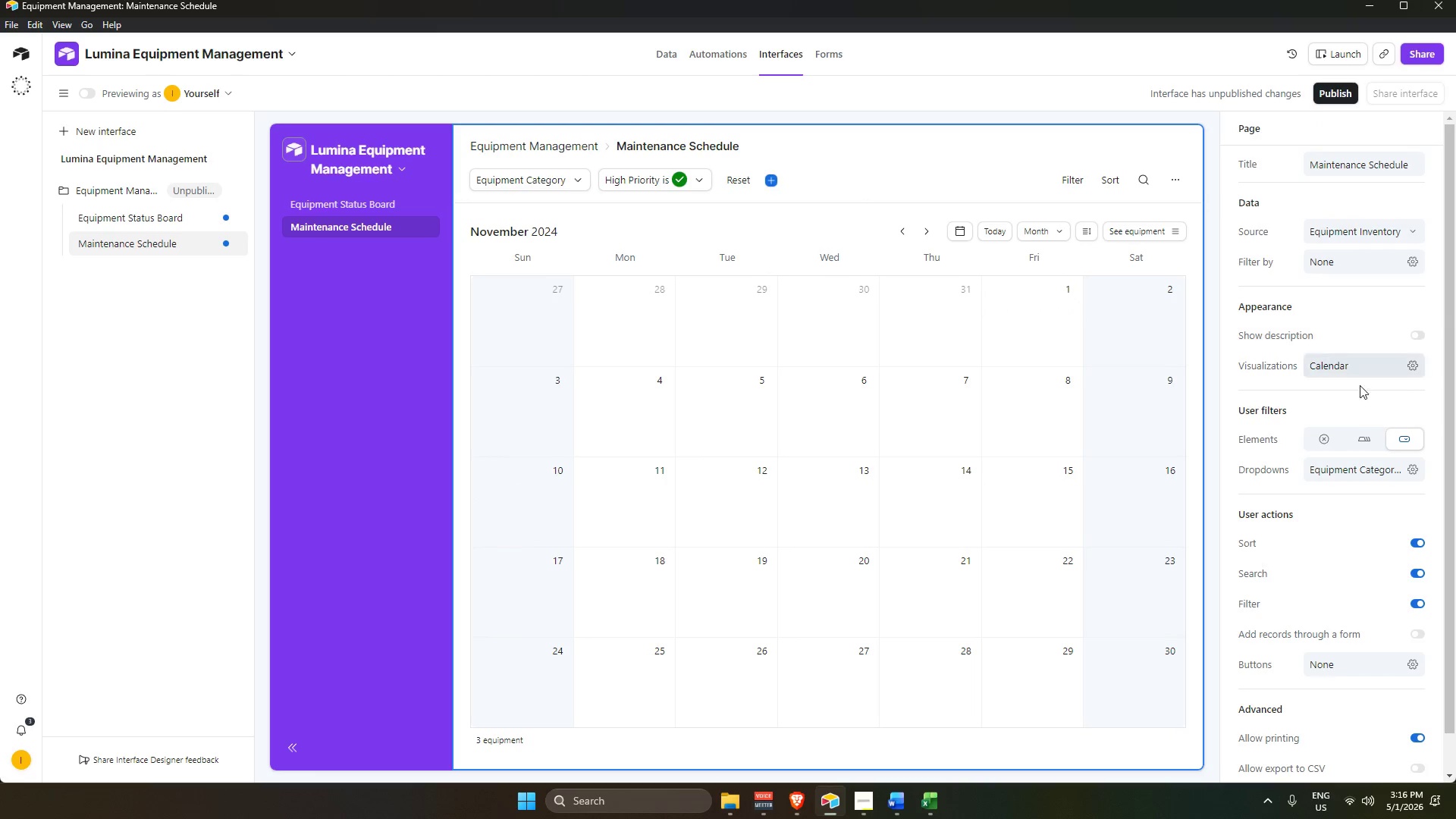 
double_click([1329, 435])
 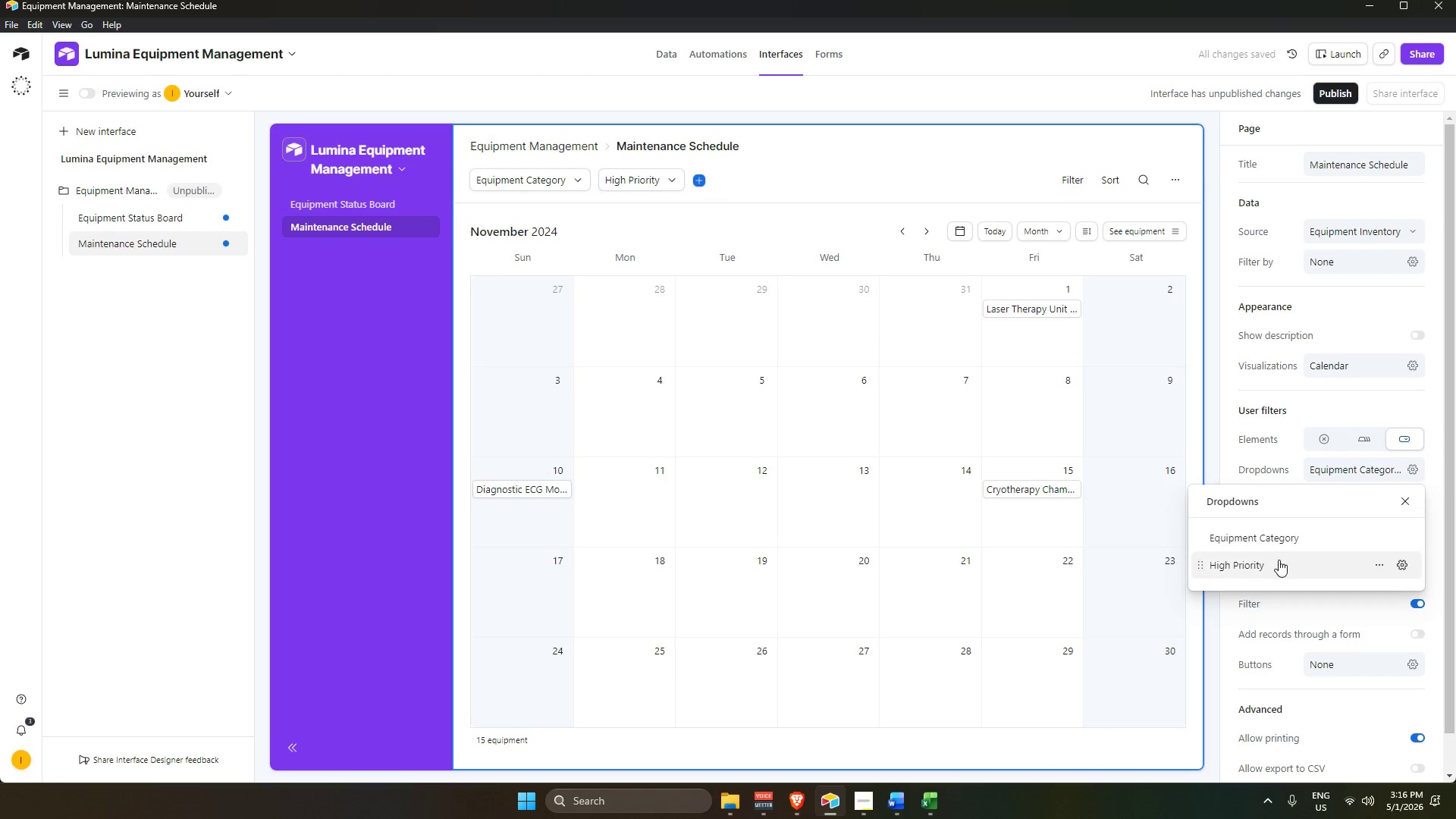 
wait(6.73)
 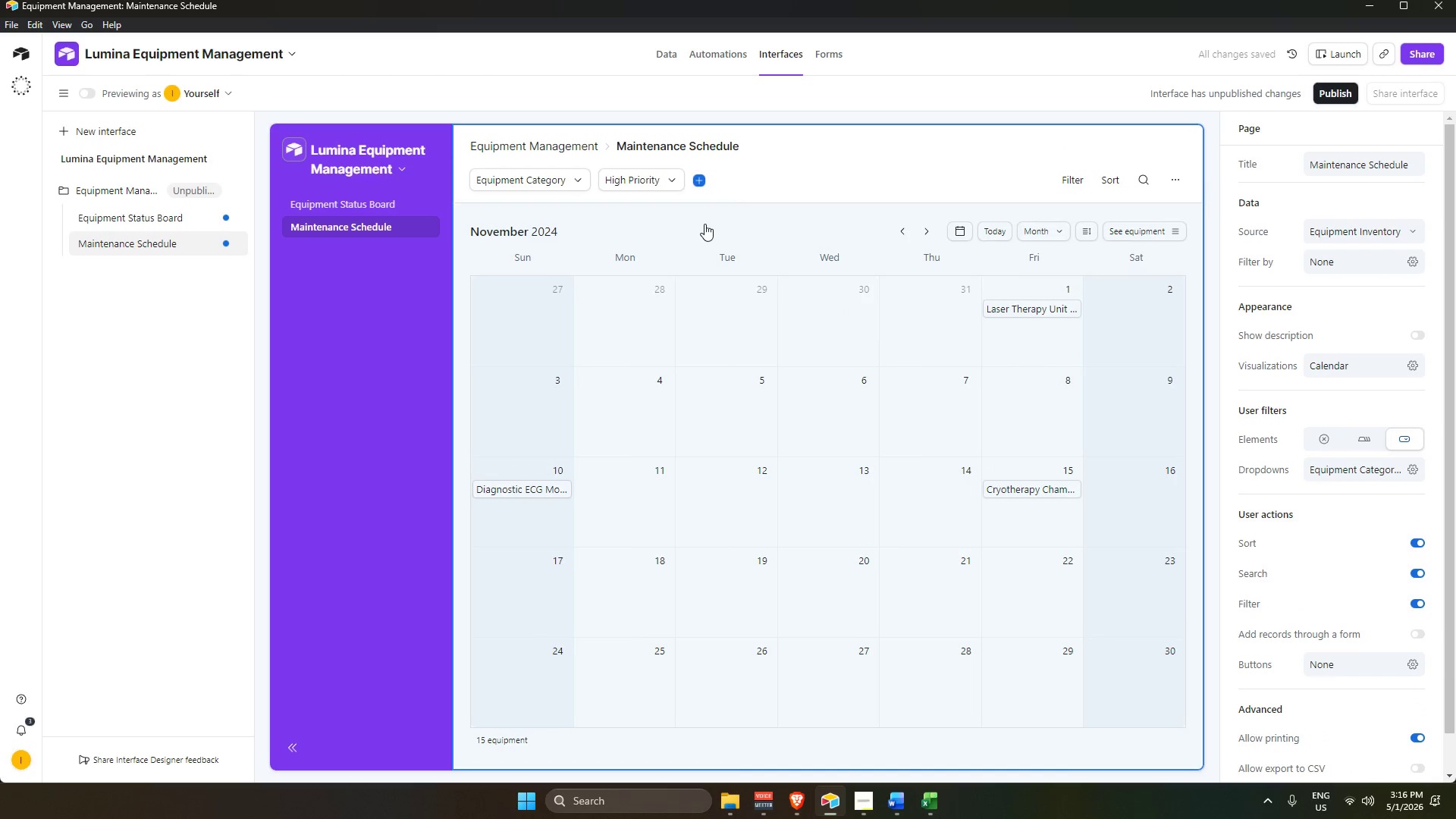 
left_click([1381, 567])
 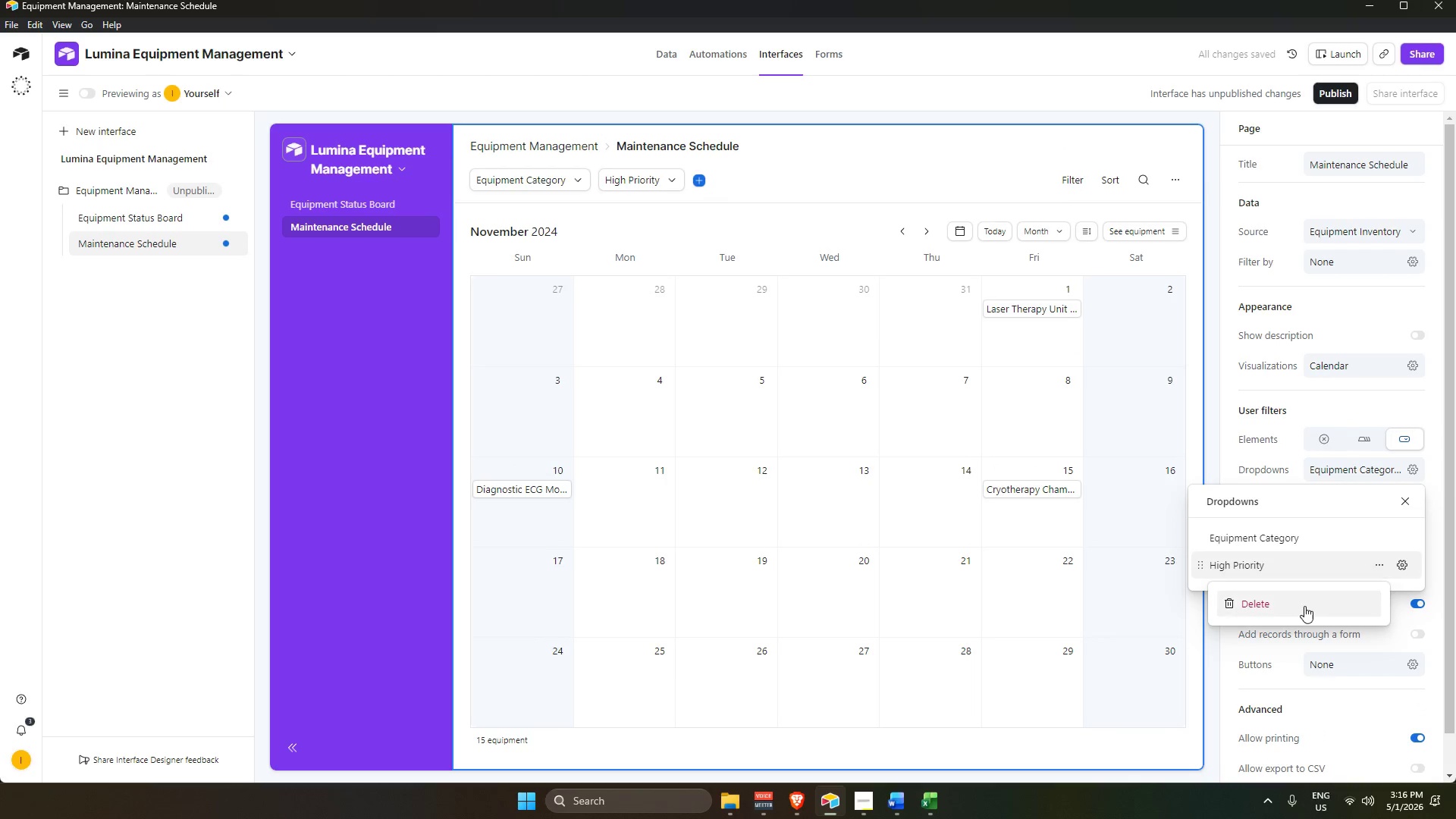 
left_click([1303, 606])
 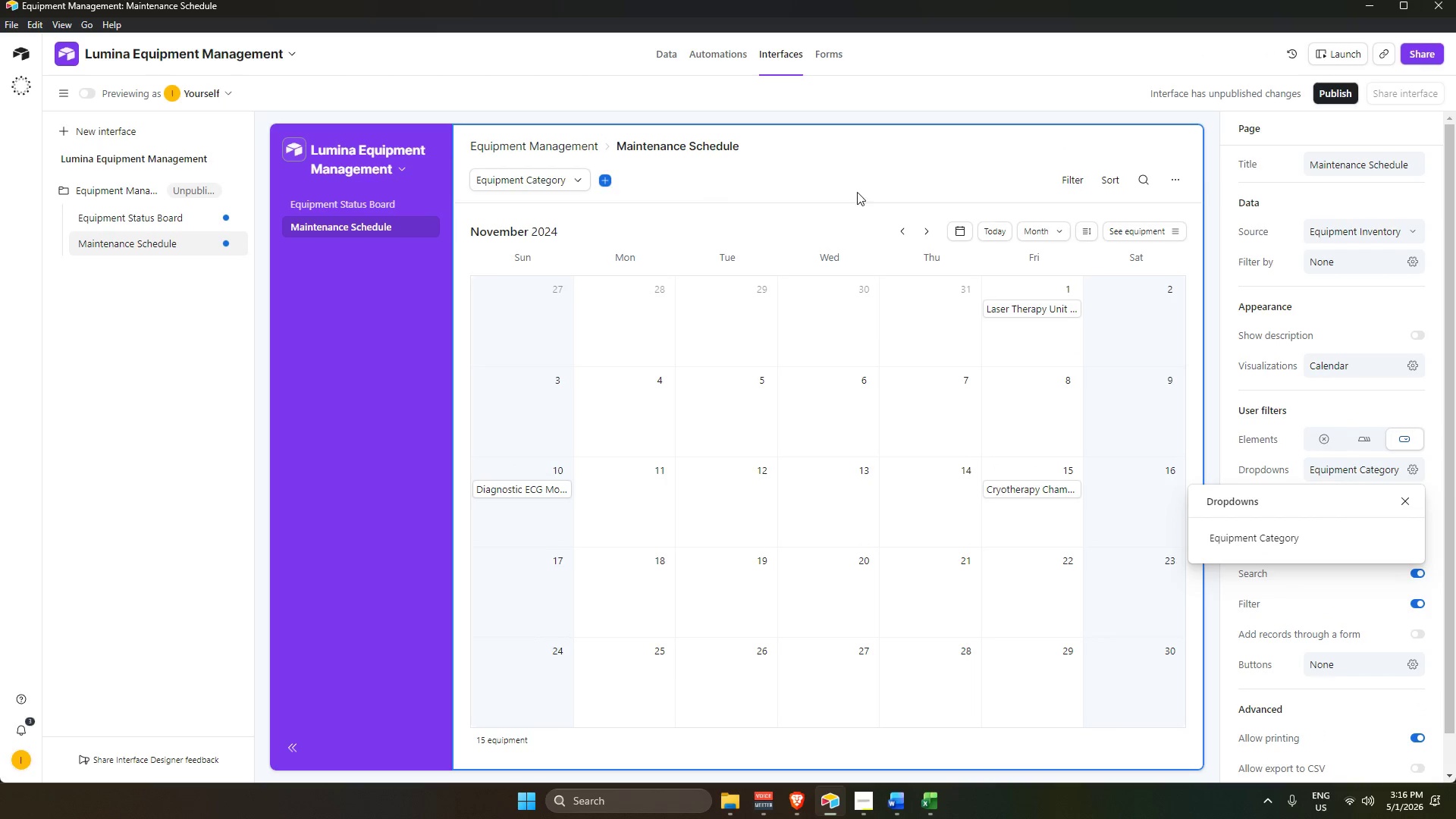 
left_click([857, 158])
 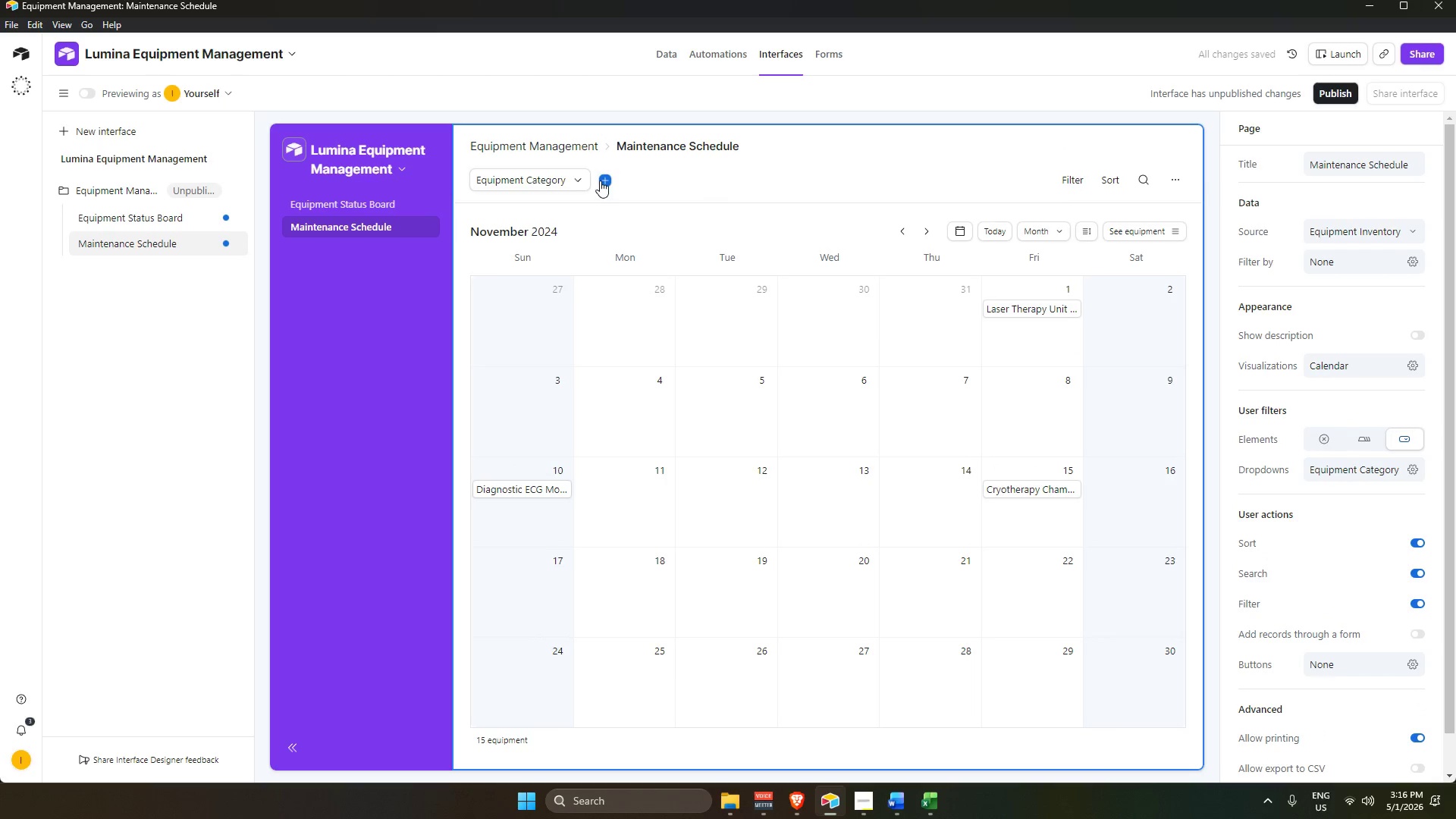 
left_click([392, 391])
 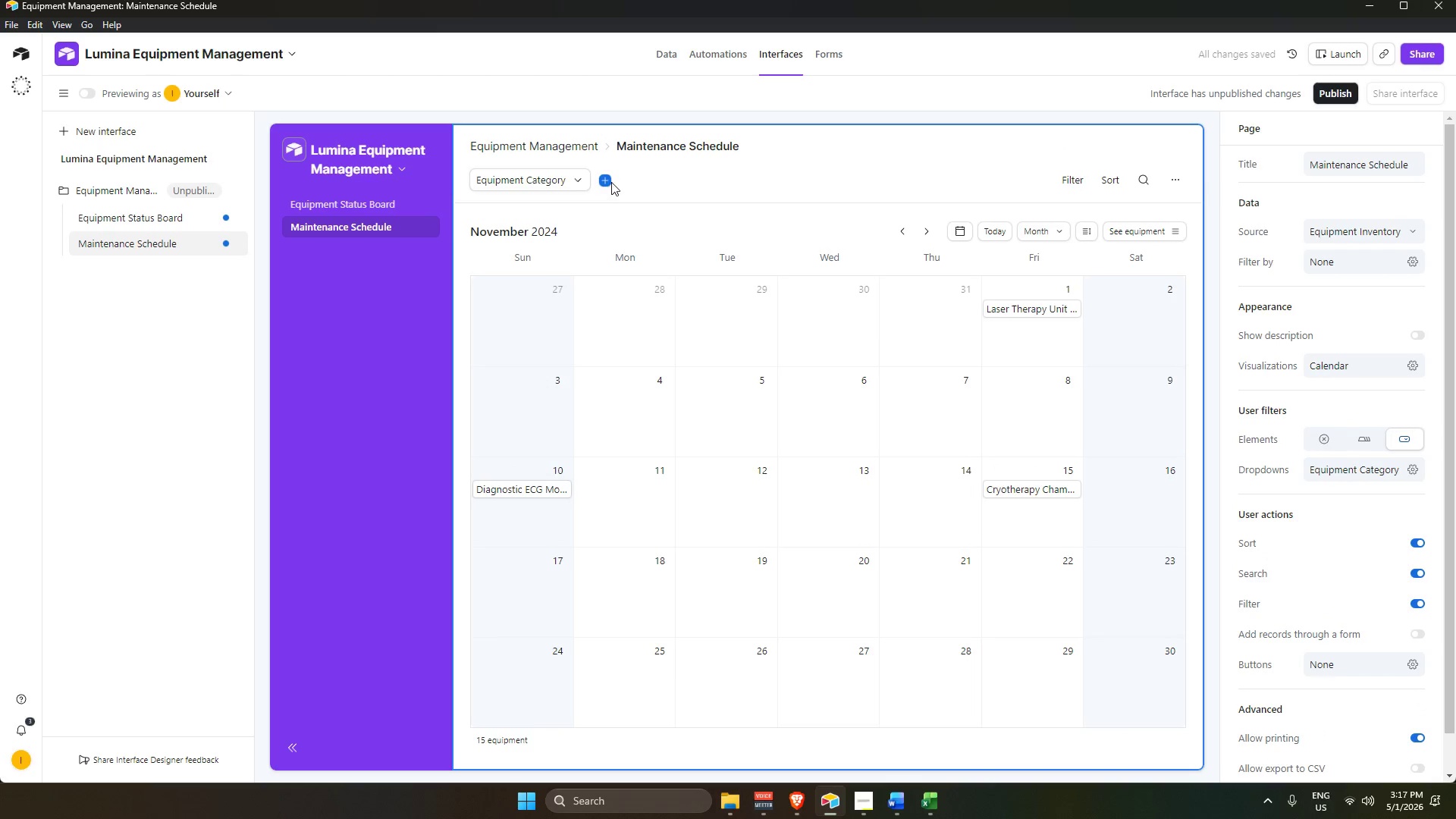 
left_click([606, 181])
 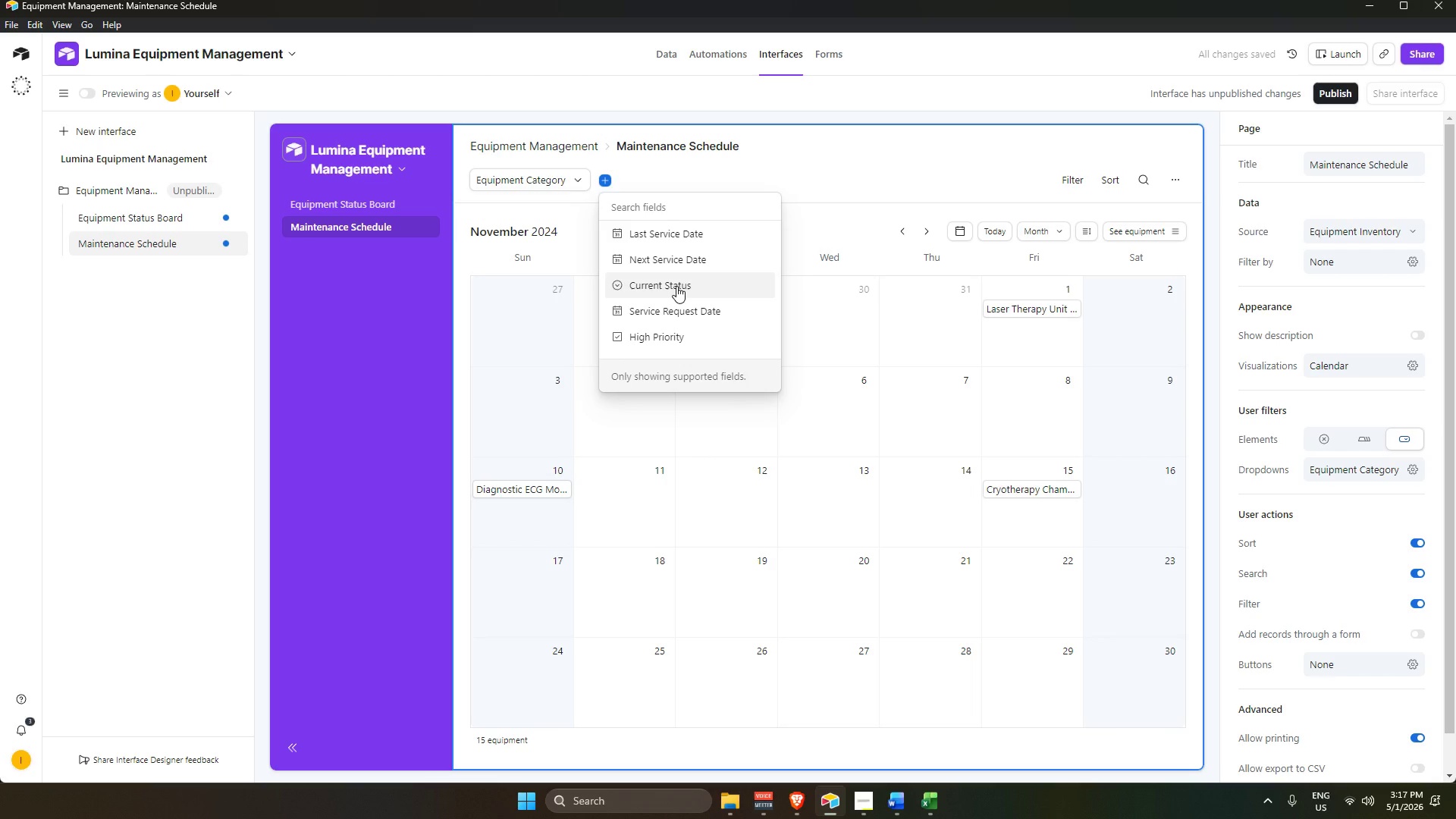 
left_click([676, 286])
 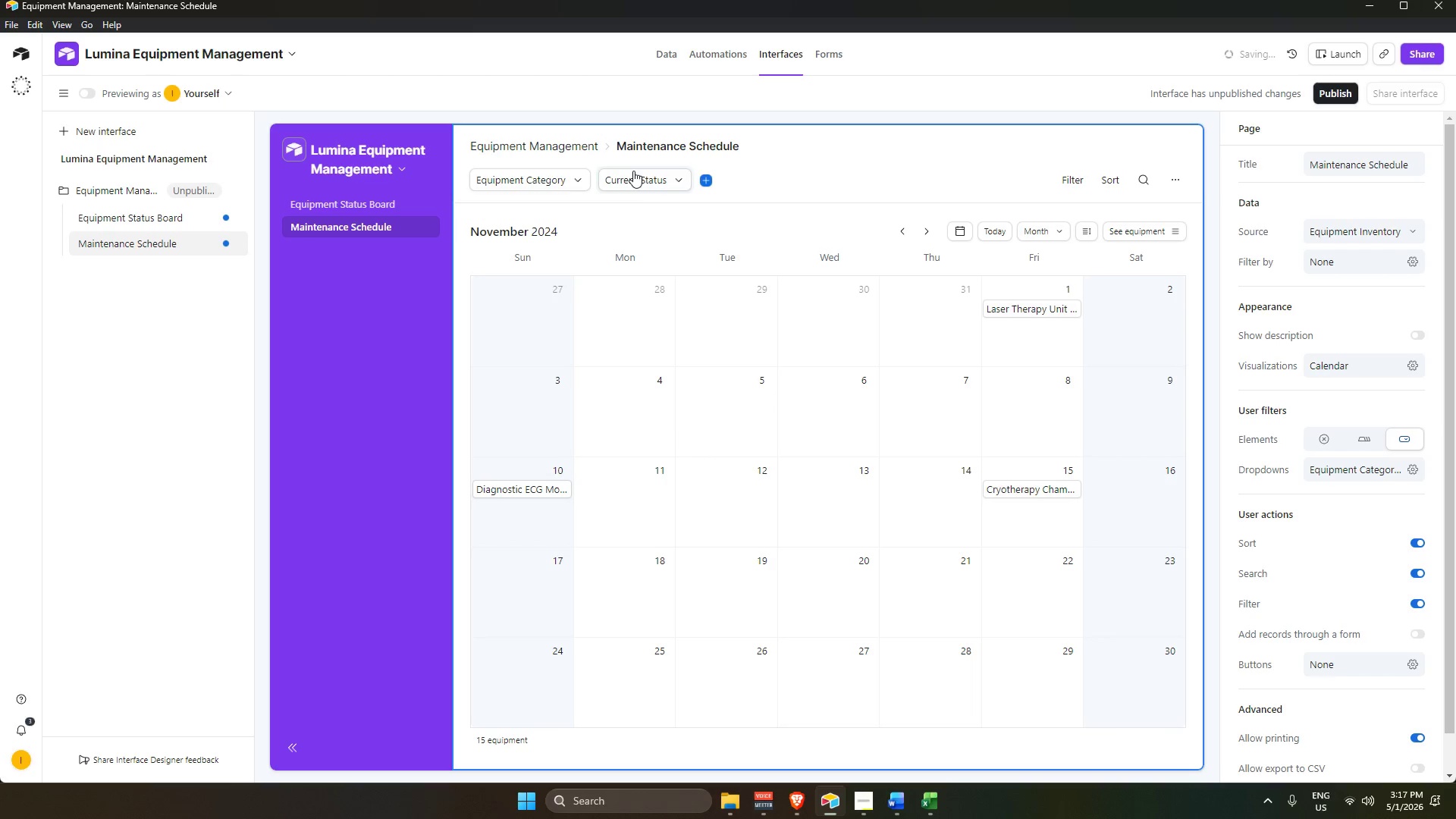 
left_click([637, 180])
 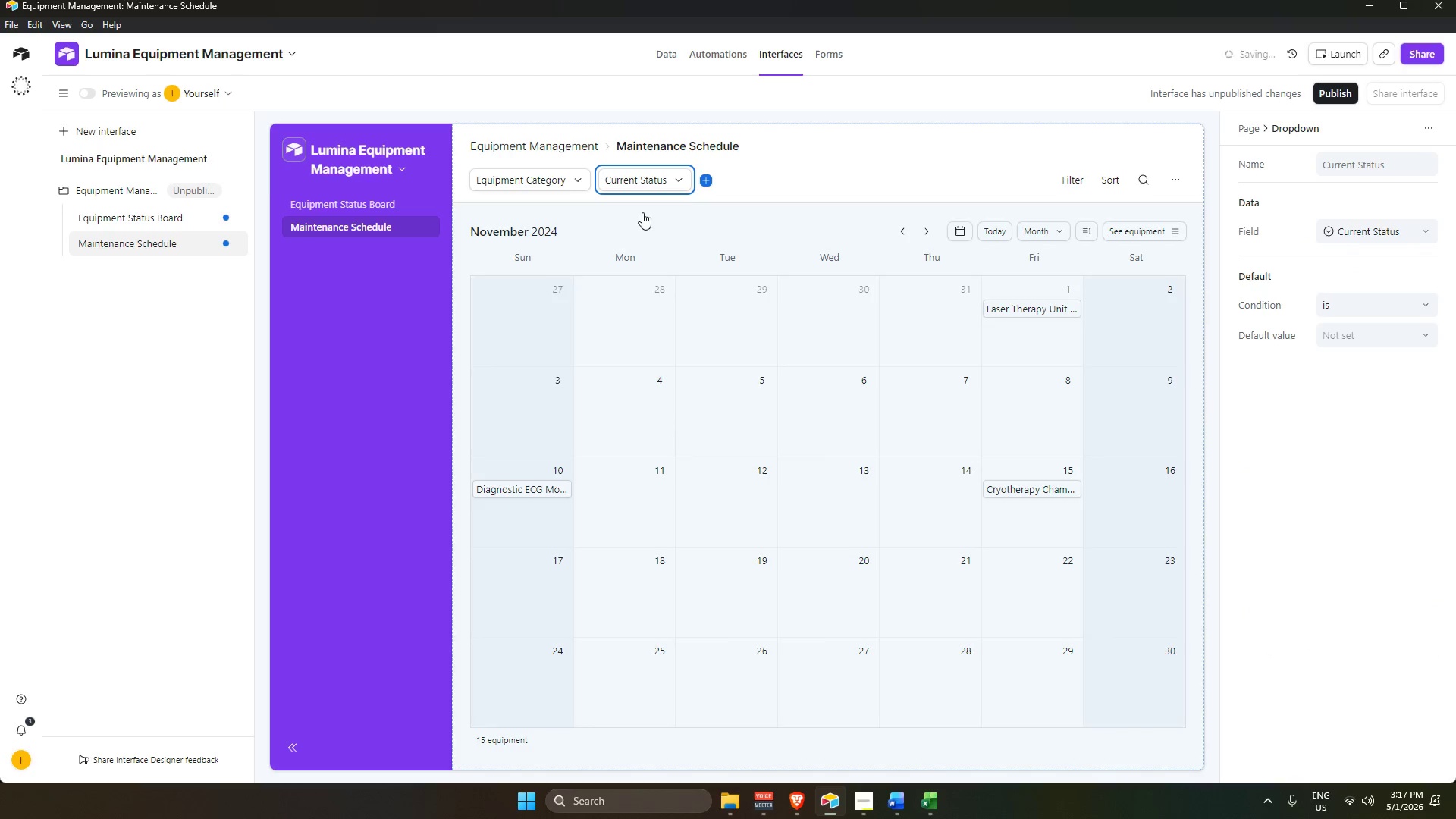 
left_click([646, 179])
 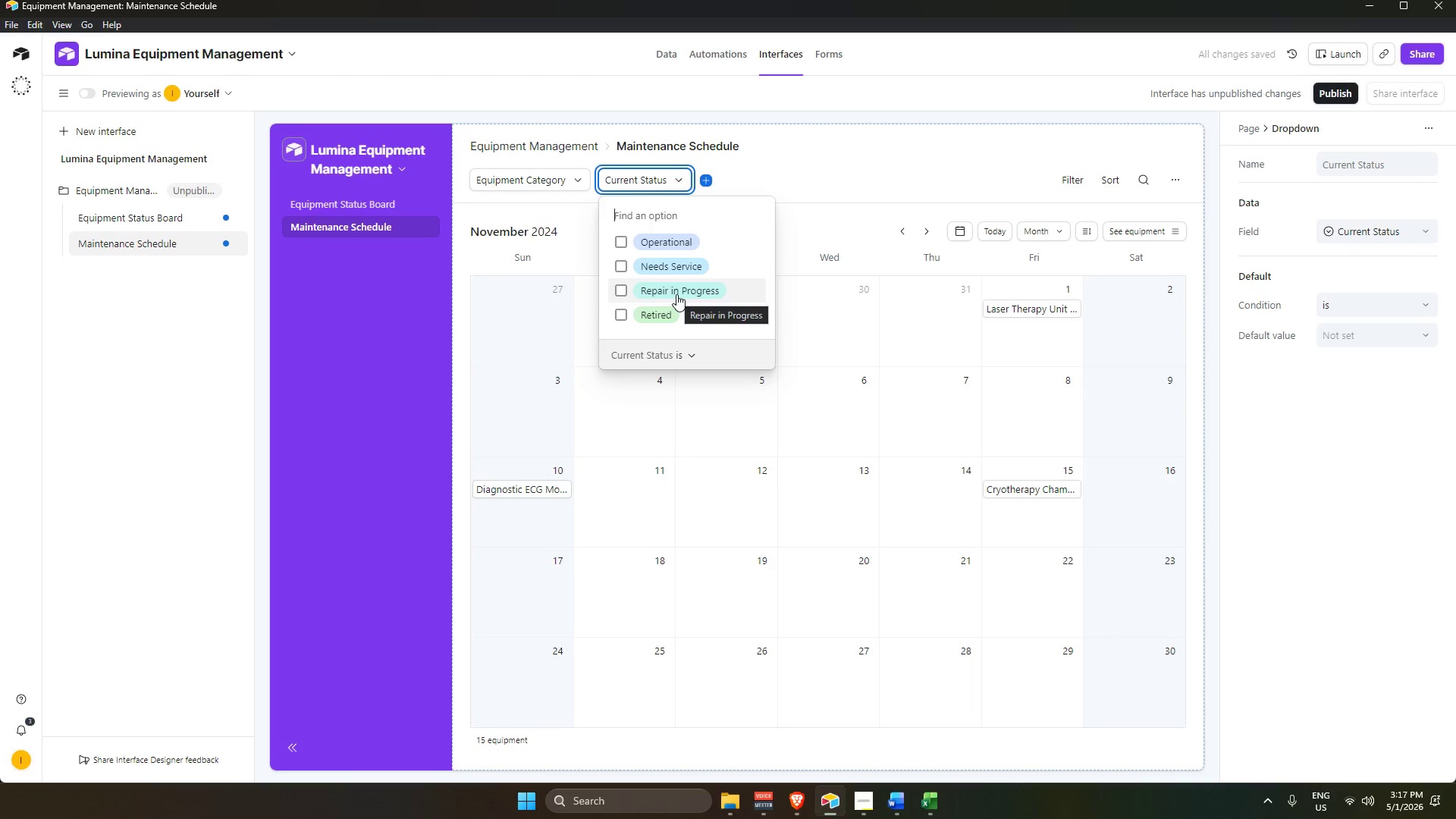 
wait(5.94)
 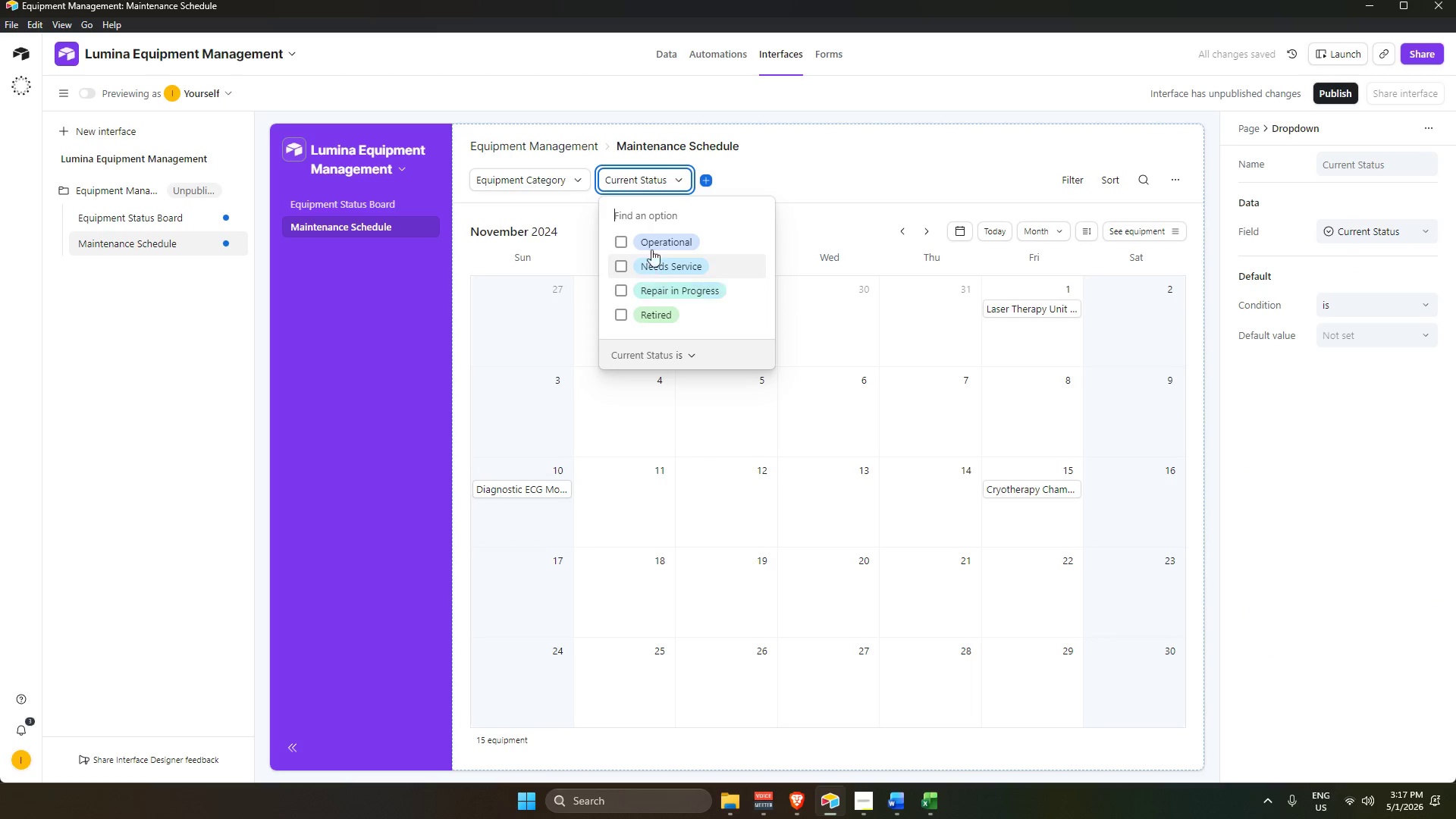 
left_click([673, 241])
 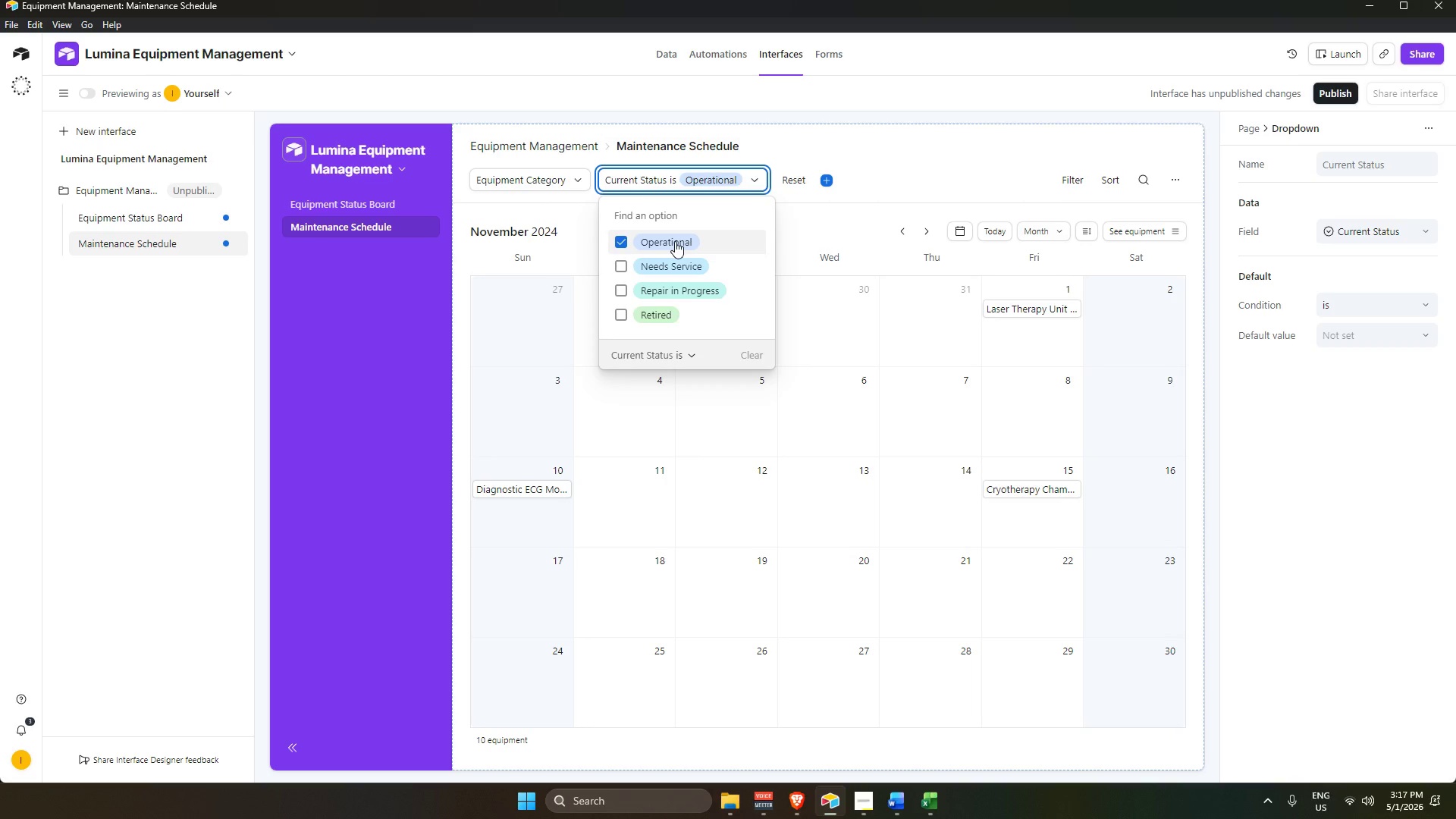 
left_click([675, 241])
 